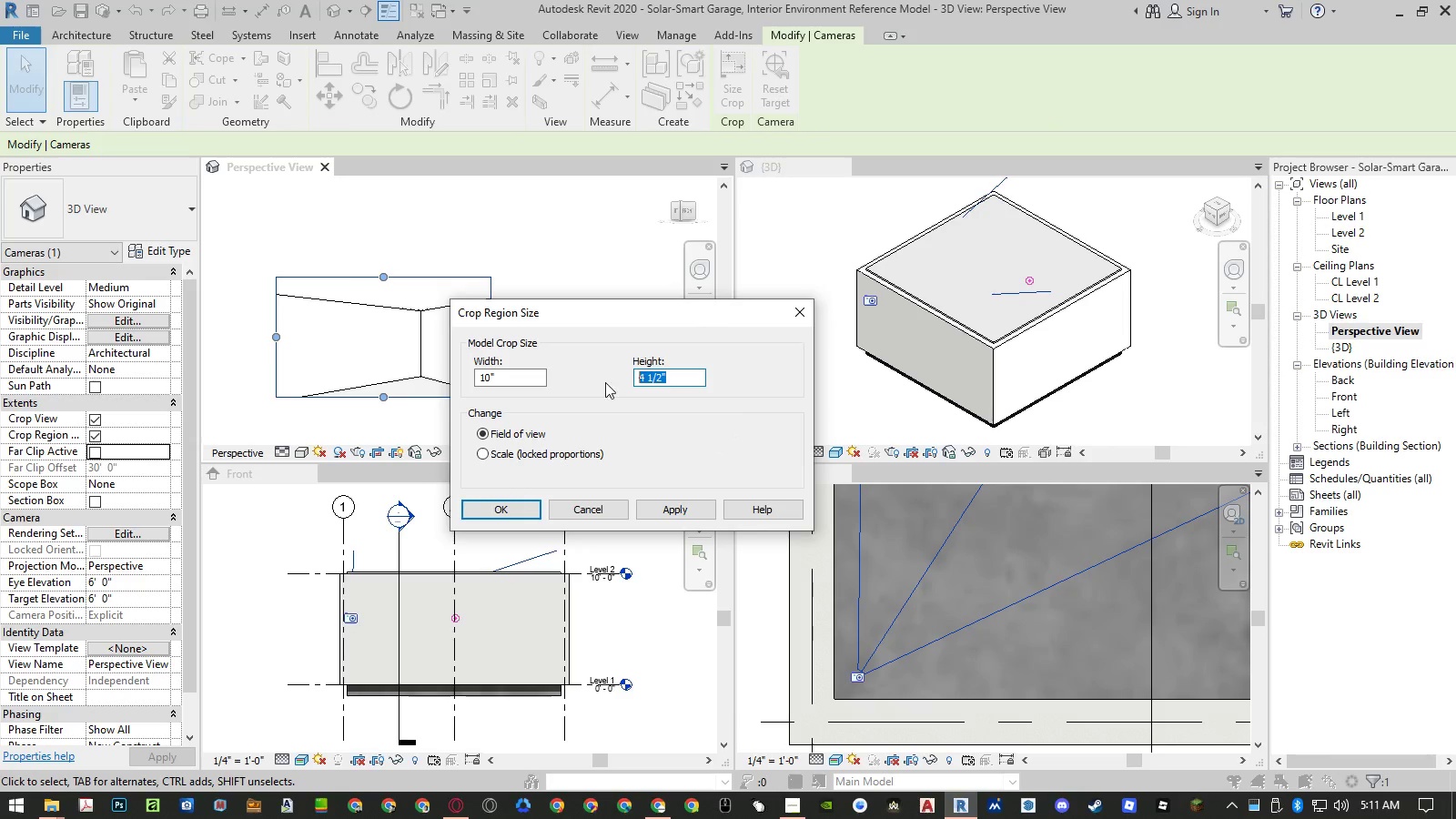 
key(Control+ControlLeft)
 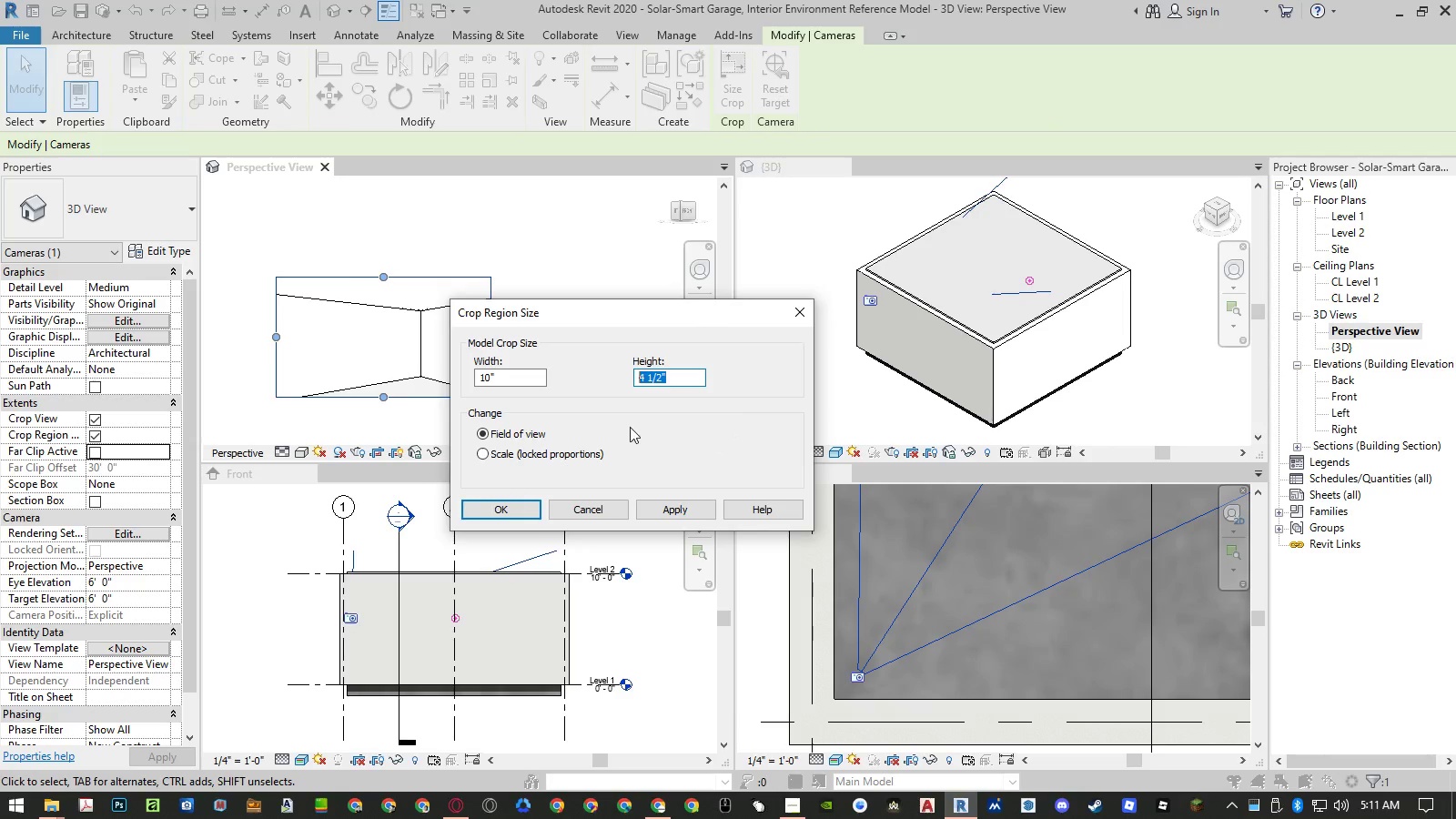 
key(Control+V)
 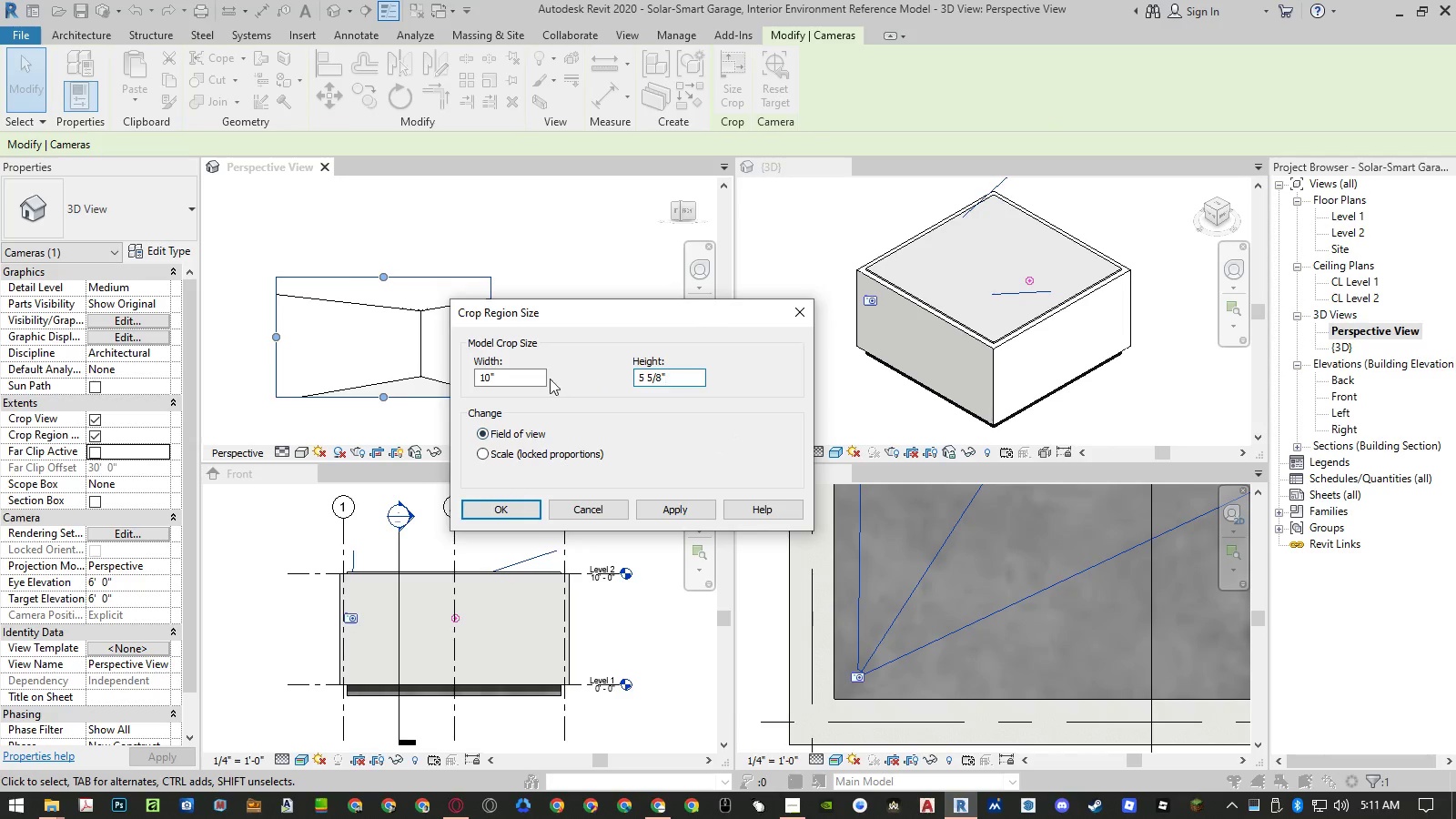 
left_click([528, 379])
 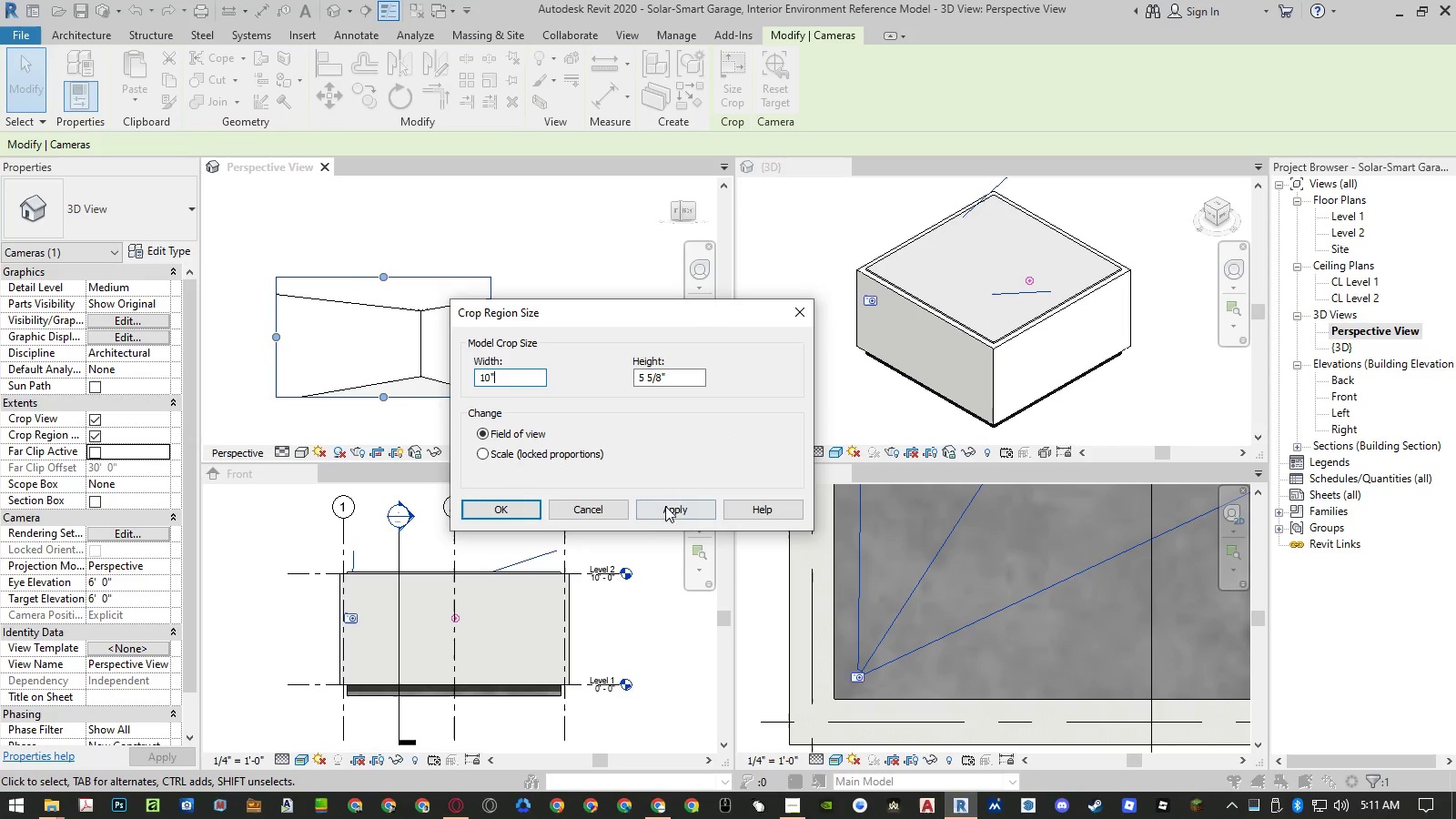 
left_click([667, 507])
 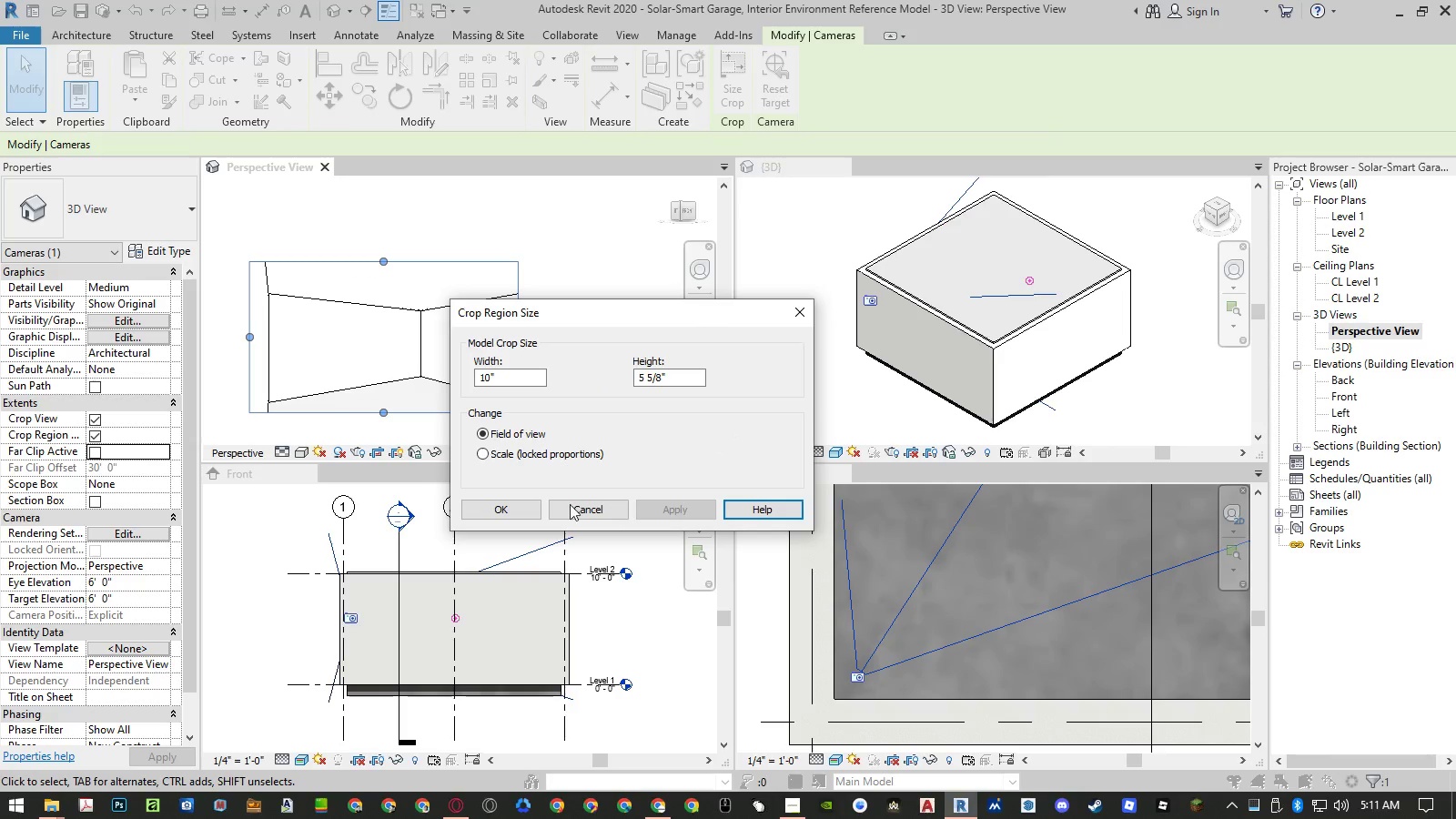 
left_click([511, 508])
 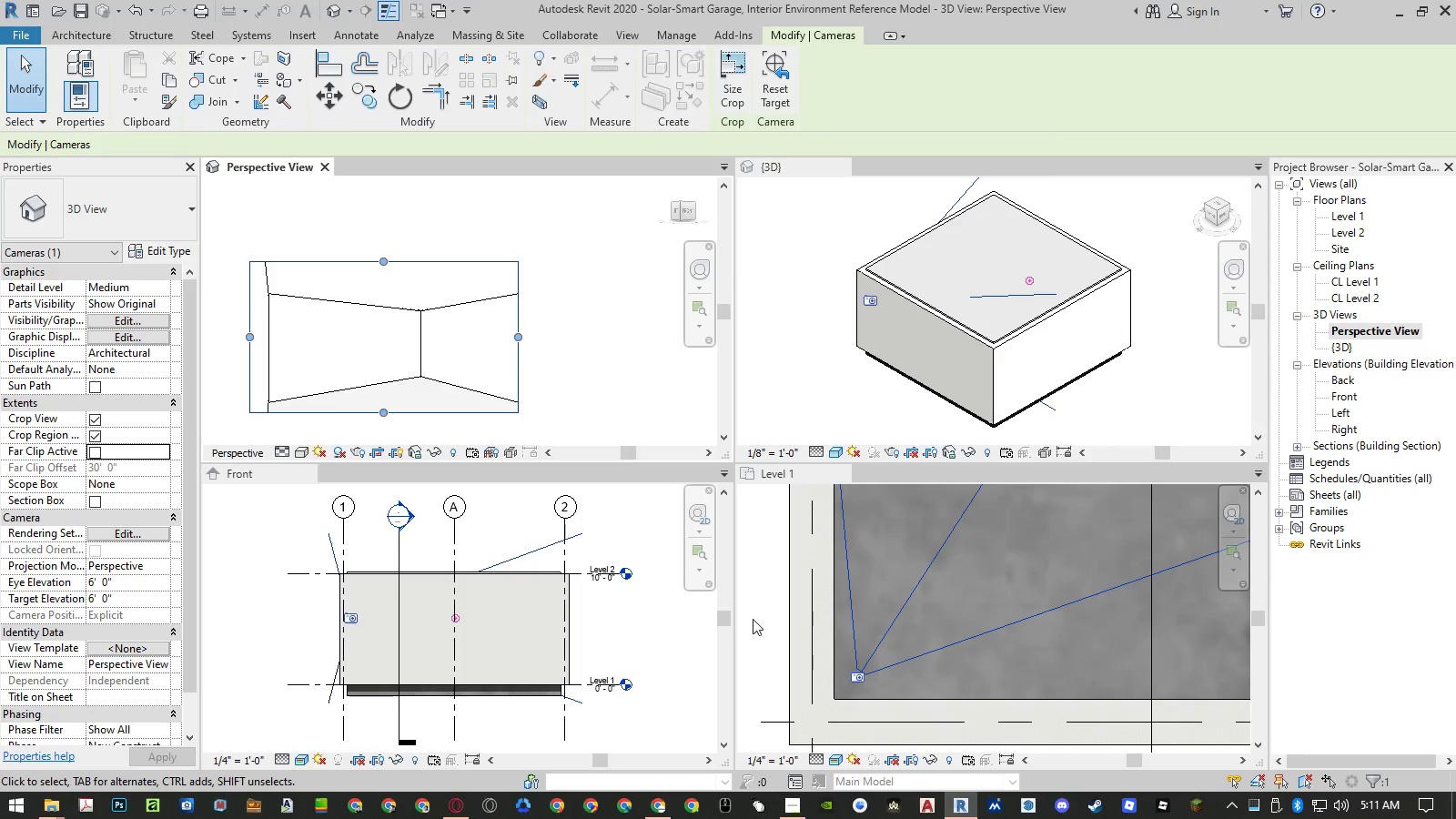 
scroll: coordinate [820, 656], scroll_direction: down, amount: 15.0
 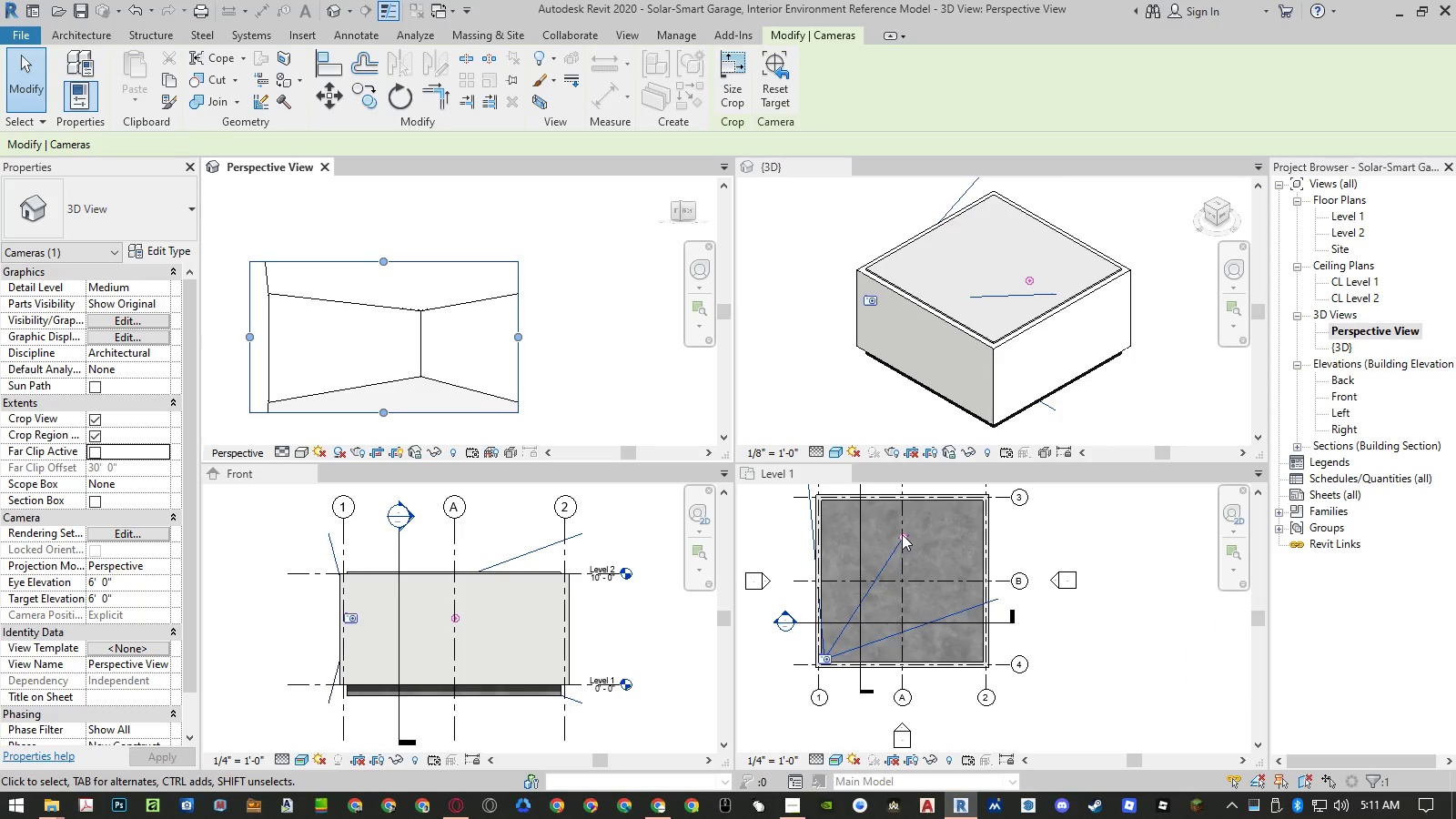 
left_click_drag(start_coordinate=[902, 535], to_coordinate=[909, 536])
 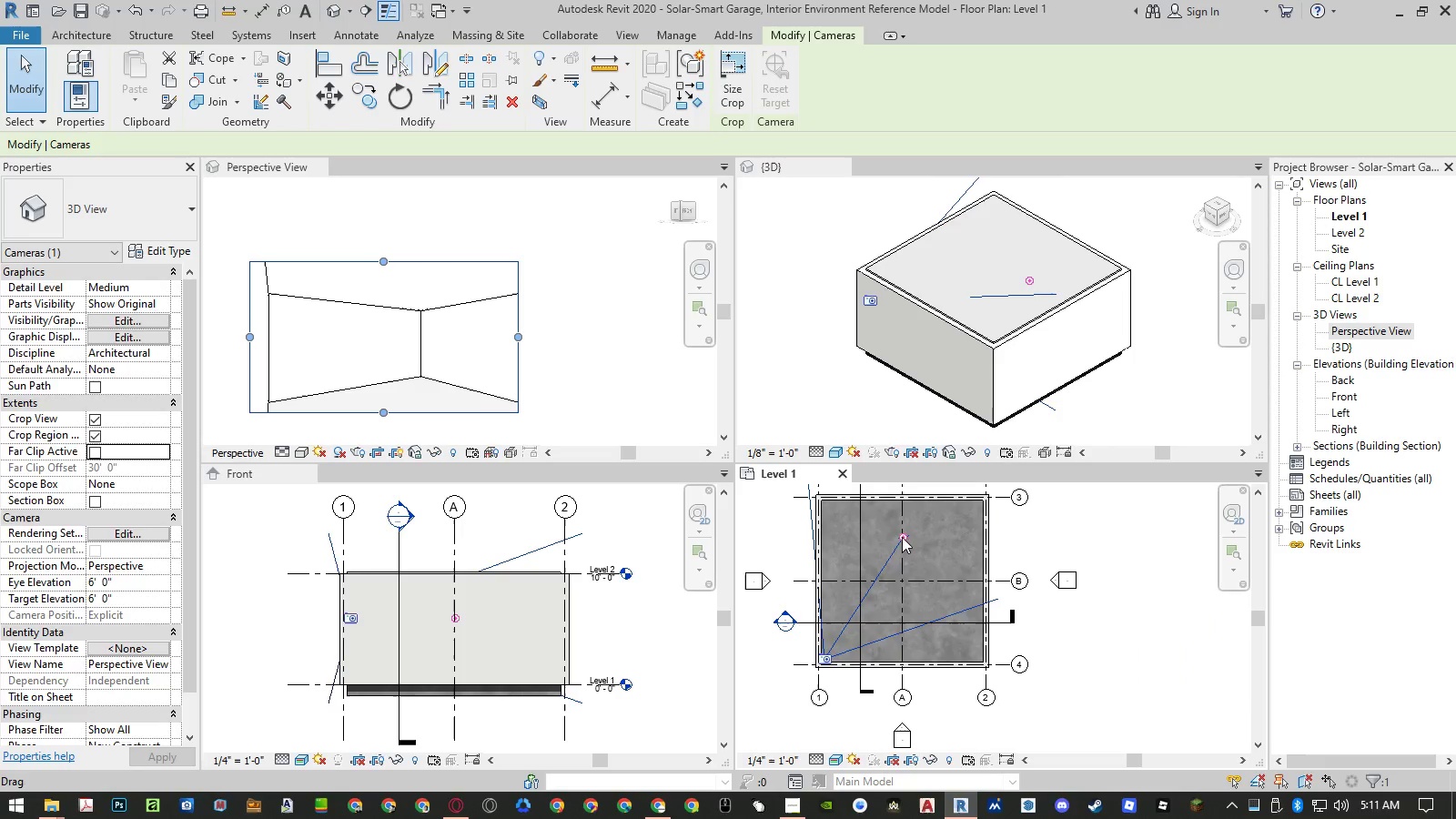 
left_click_drag(start_coordinate=[902, 537], to_coordinate=[901, 561])
 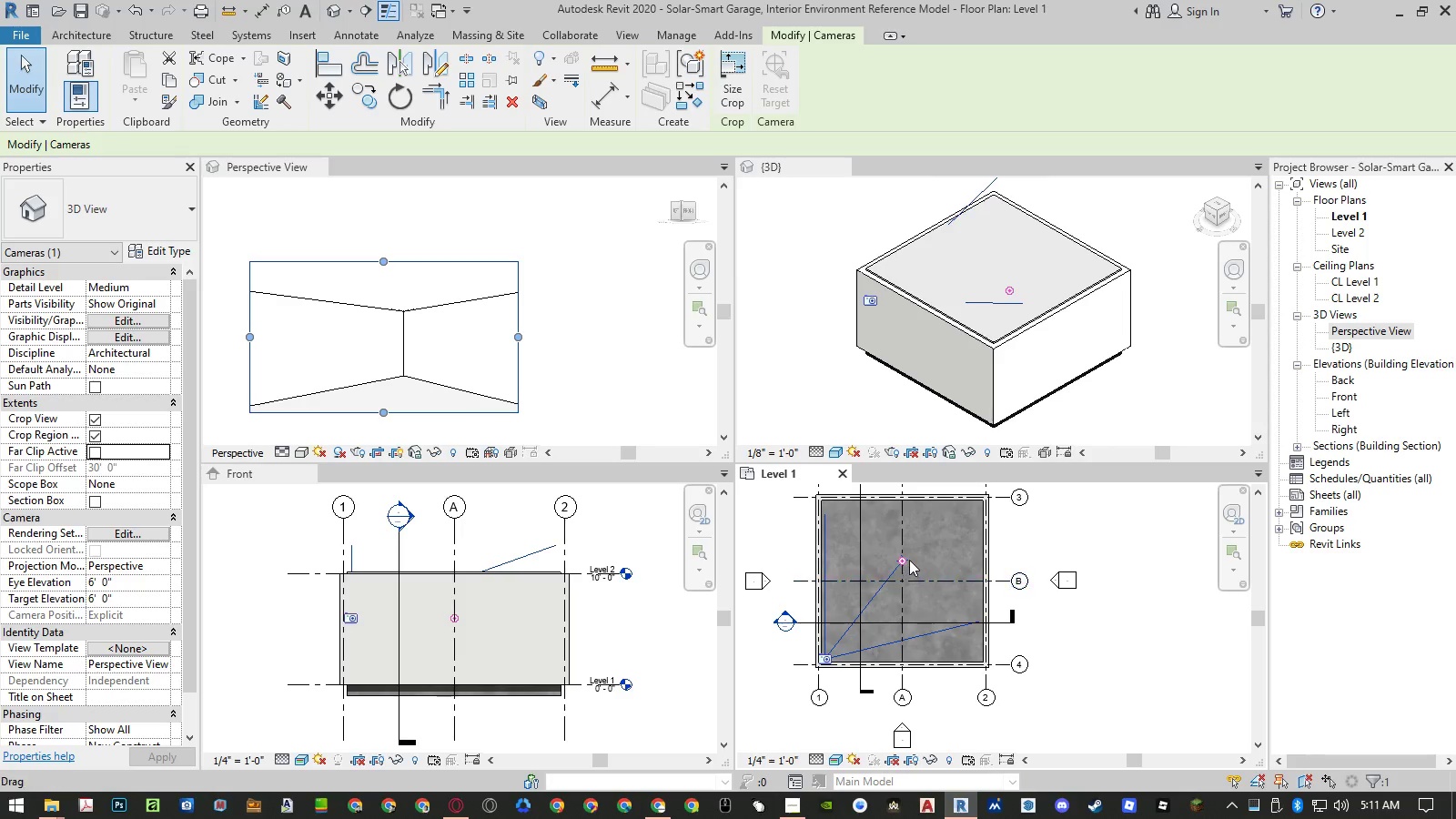 
left_click_drag(start_coordinate=[902, 559], to_coordinate=[902, 537])
 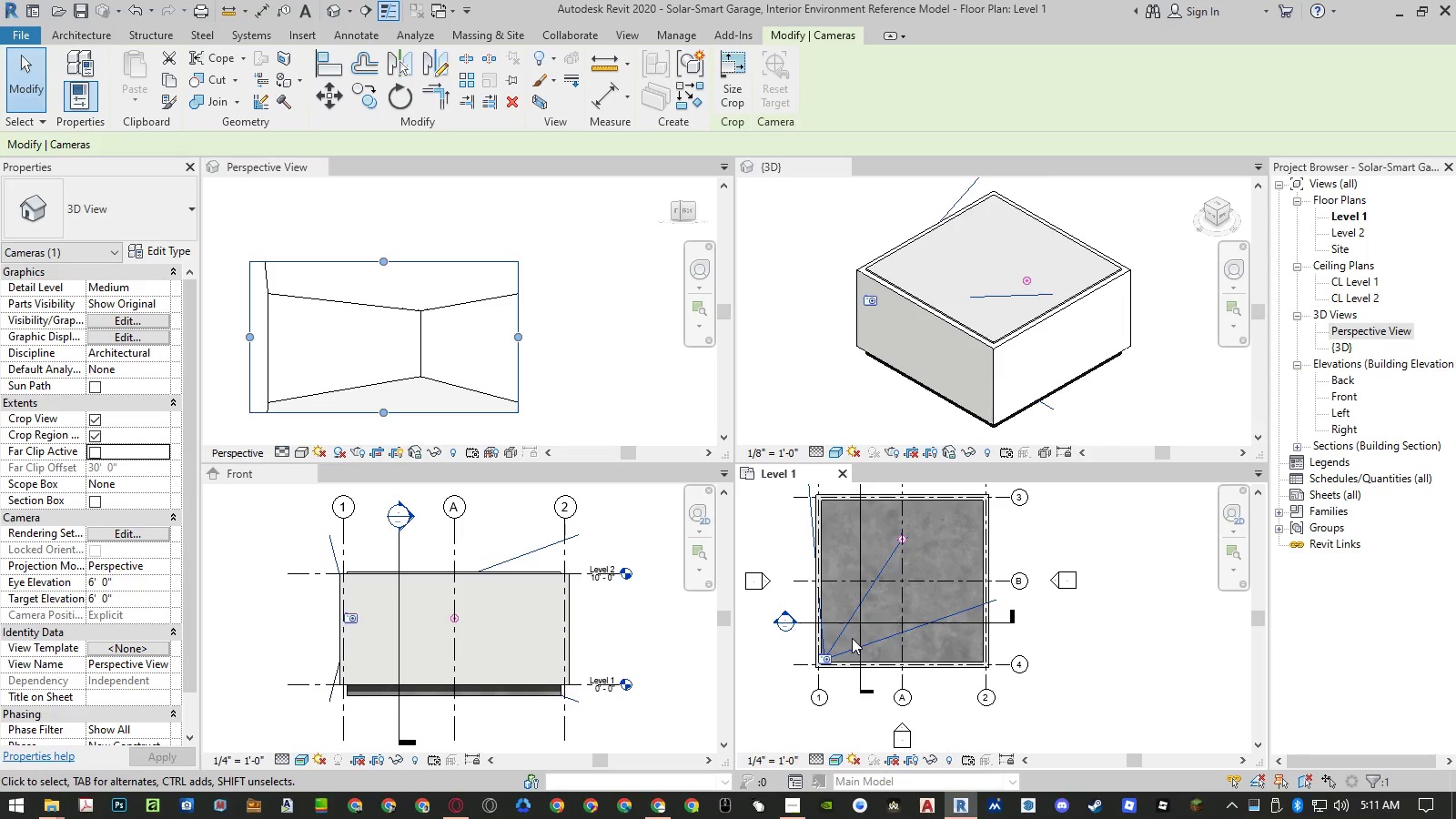 
left_click([572, 359])
 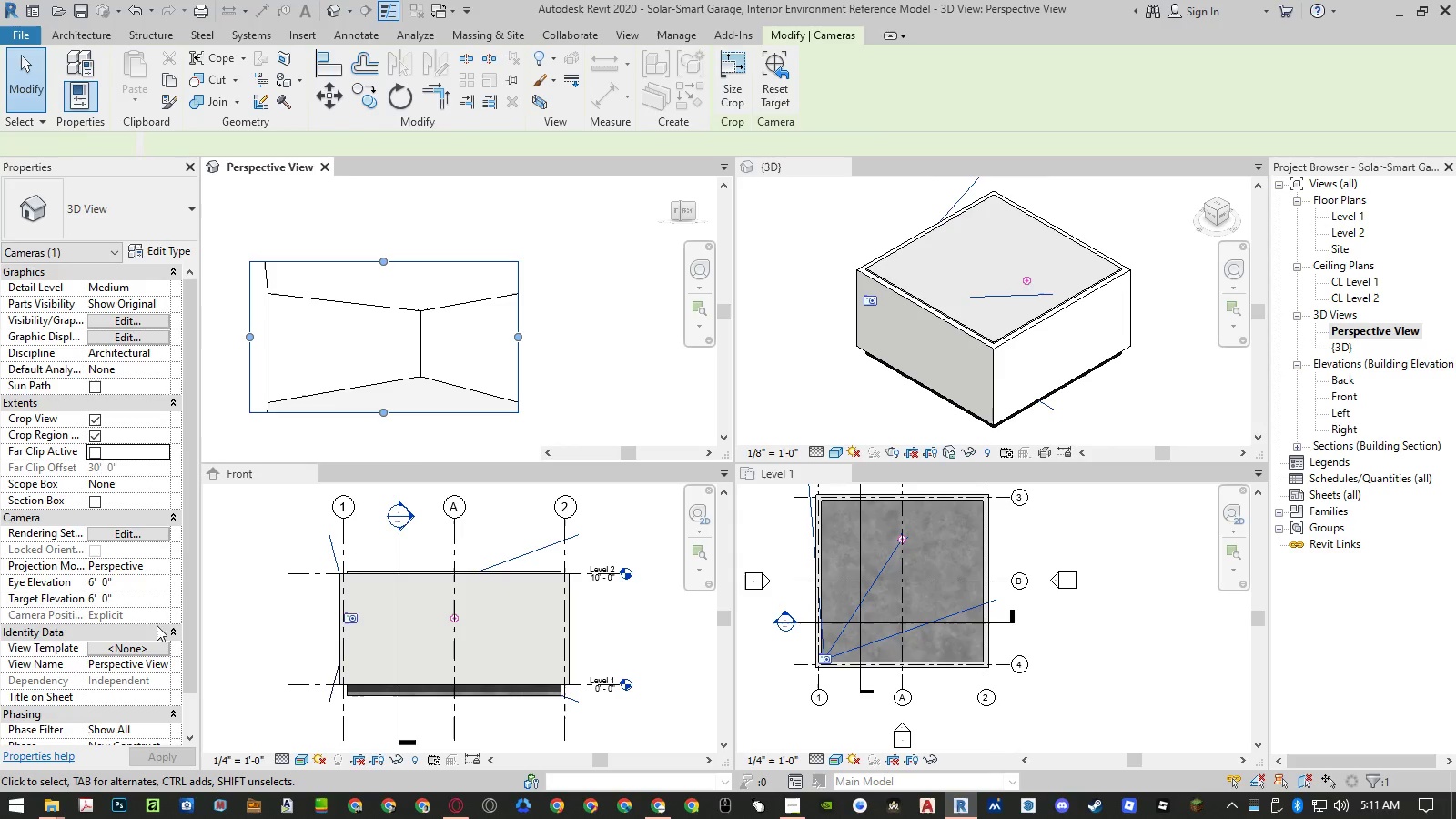 
left_click([139, 643])
 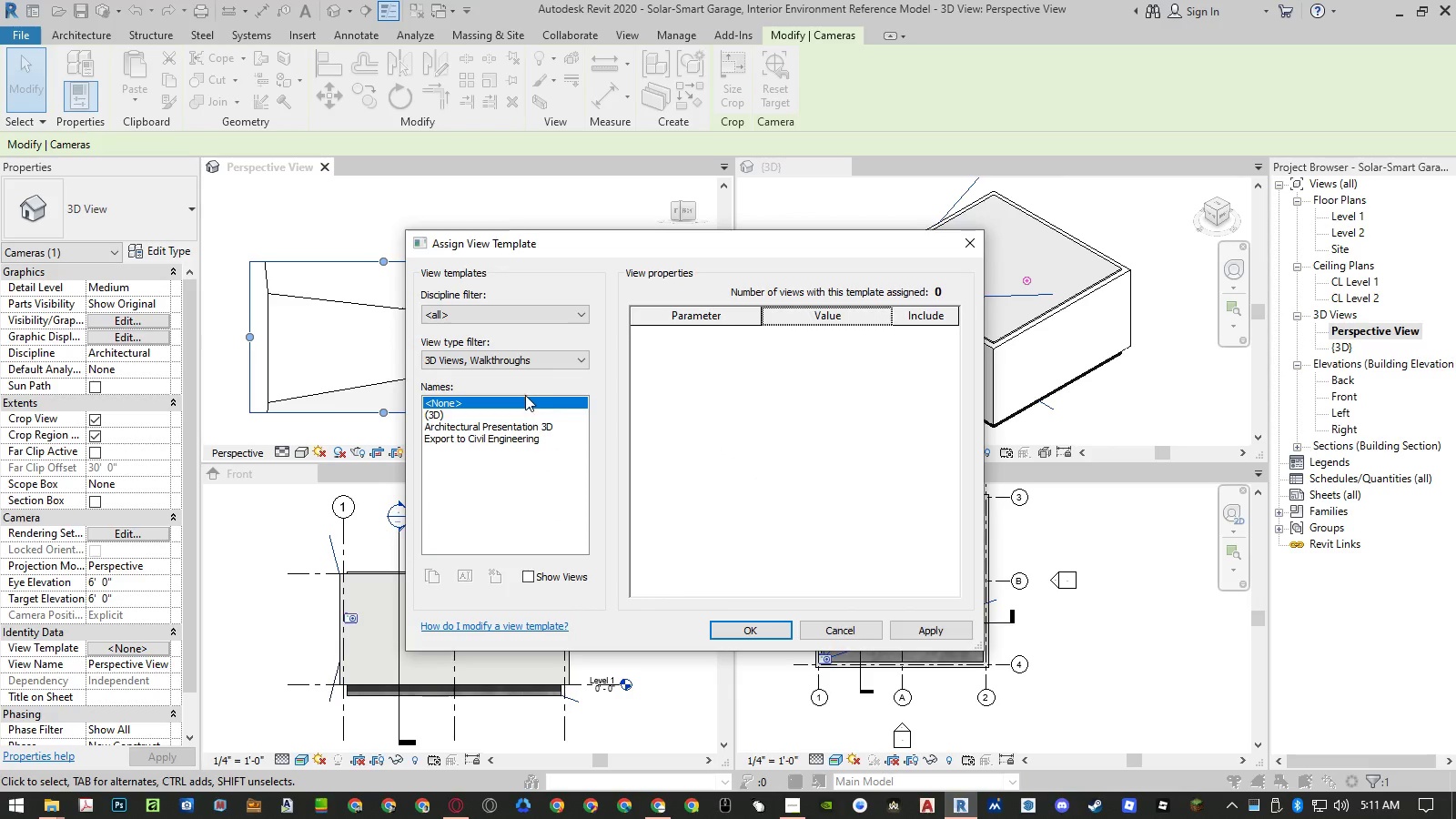 
double_click([511, 414])
 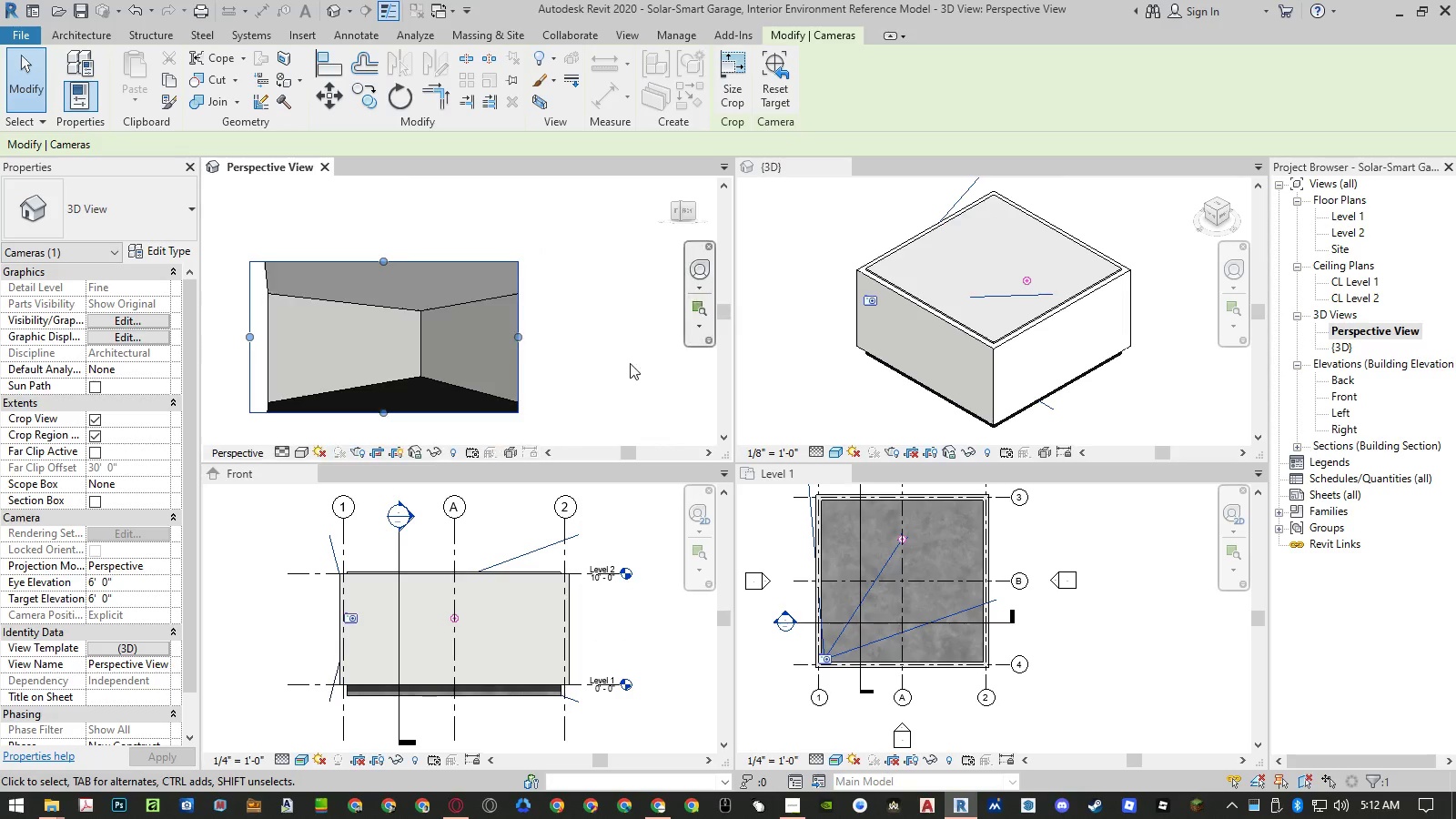 
left_click([631, 360])
 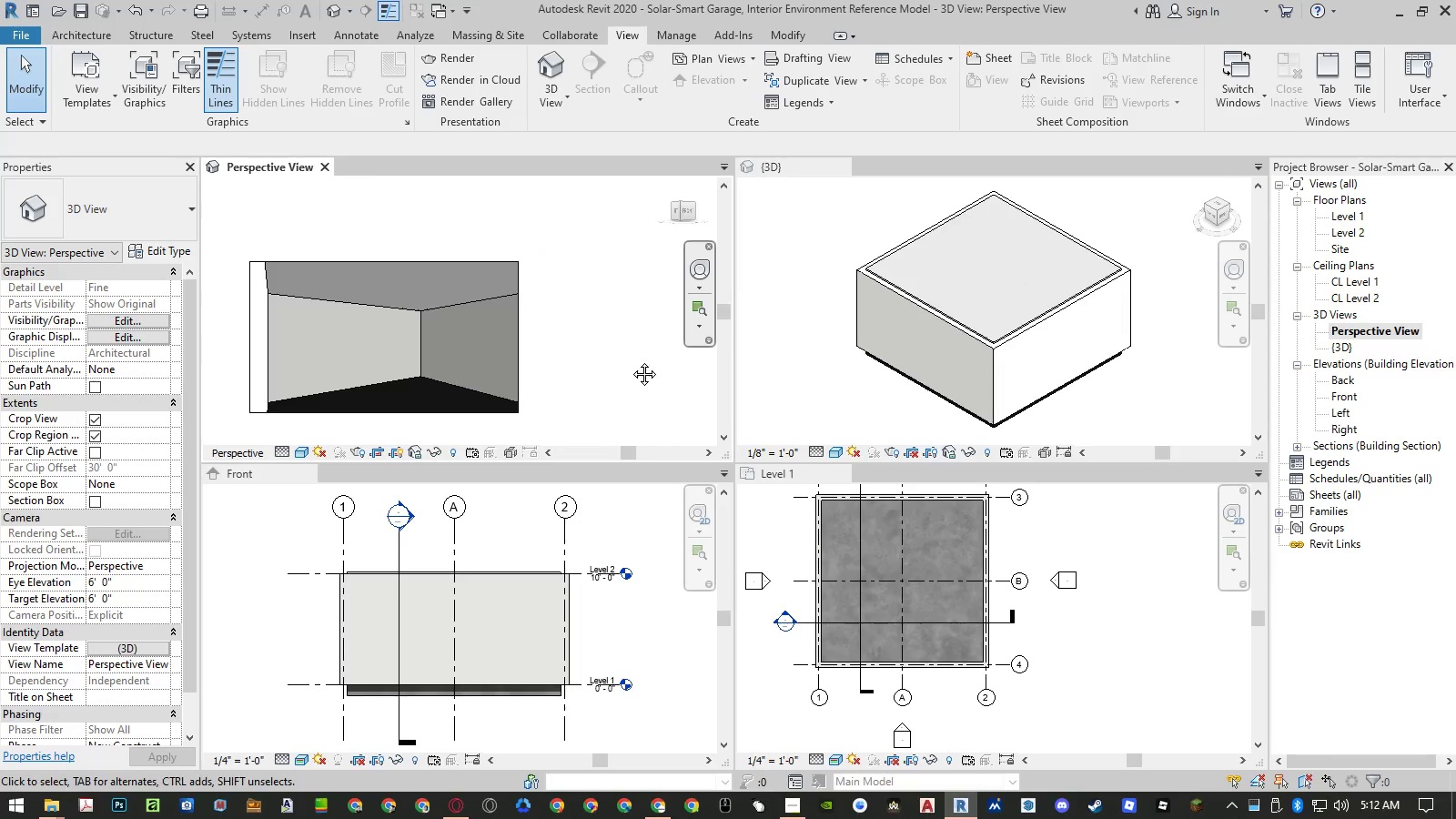 
double_click([631, 360])
 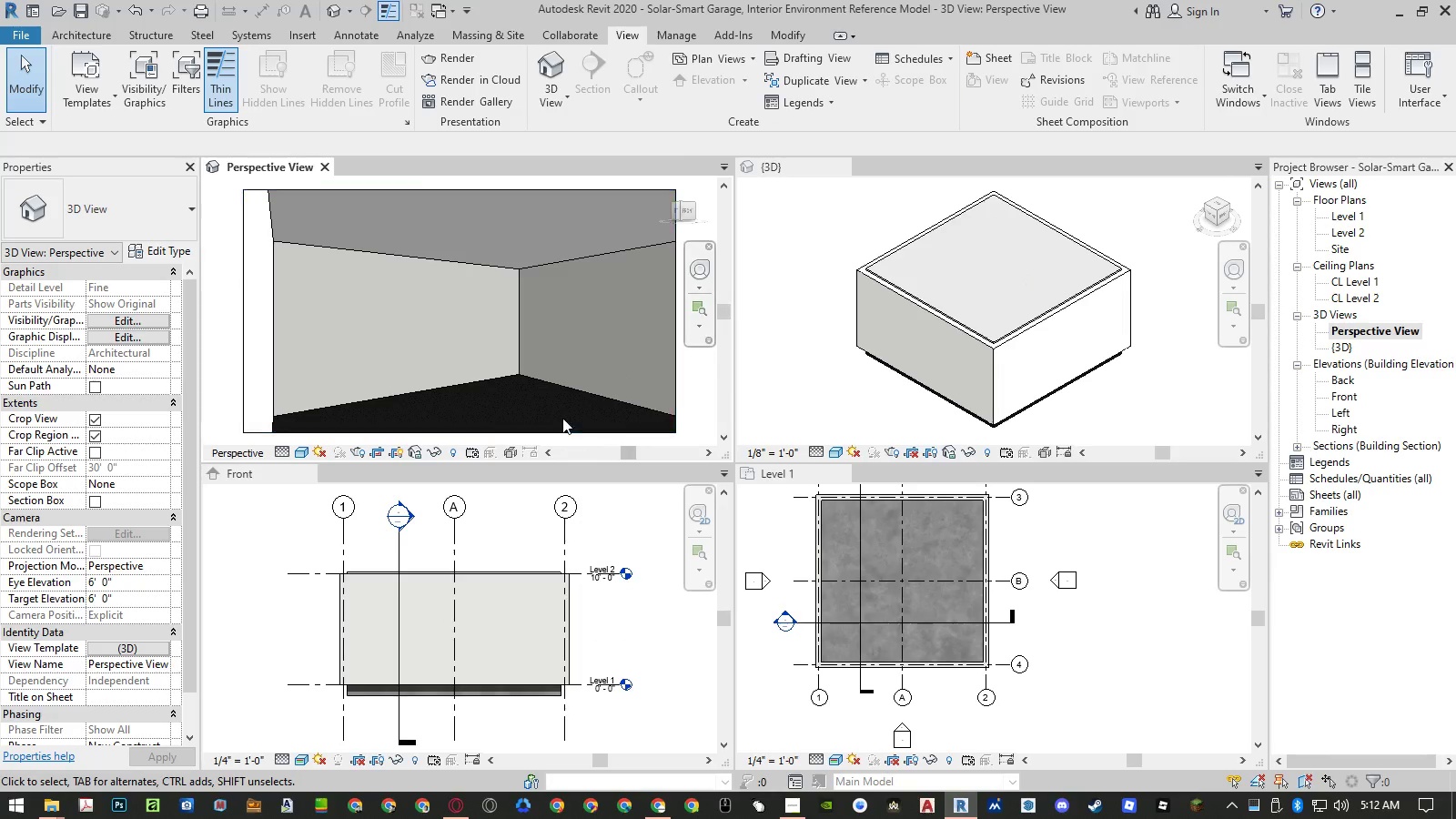 
scroll: coordinate [554, 399], scroll_direction: up, amount: 6.0
 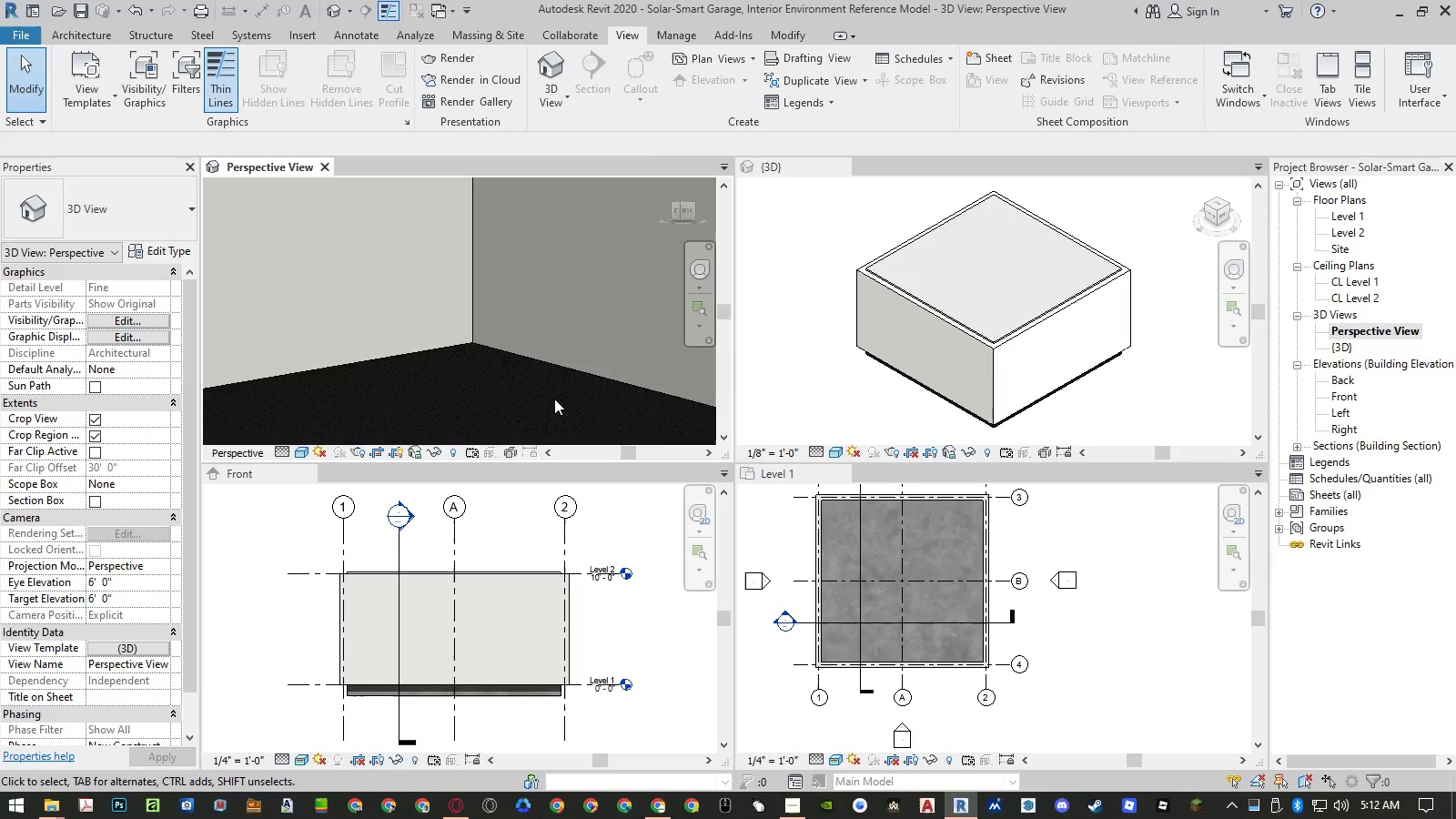 
scroll: coordinate [554, 399], scroll_direction: down, amount: 7.0
 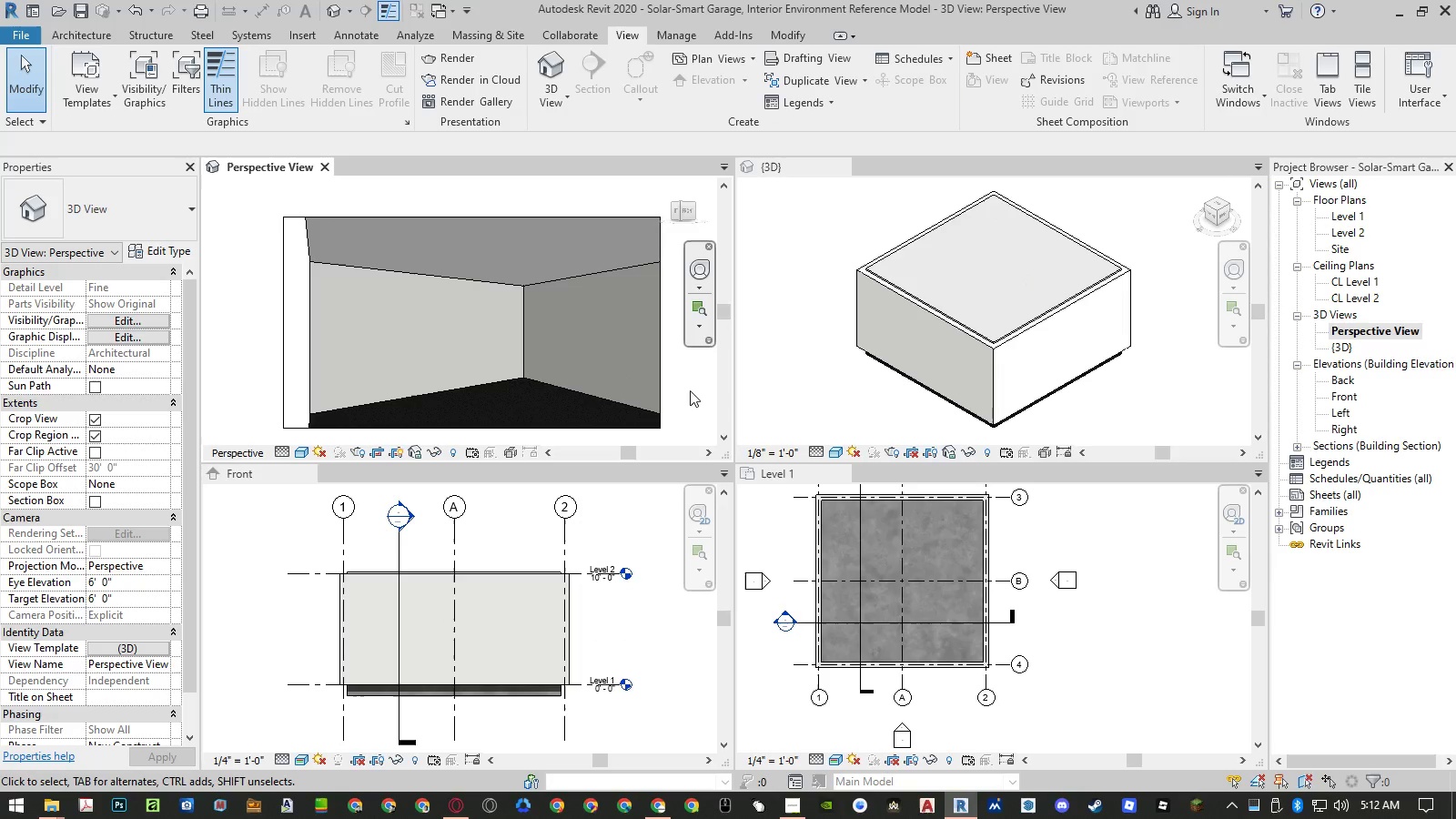 
double_click([690, 390])
 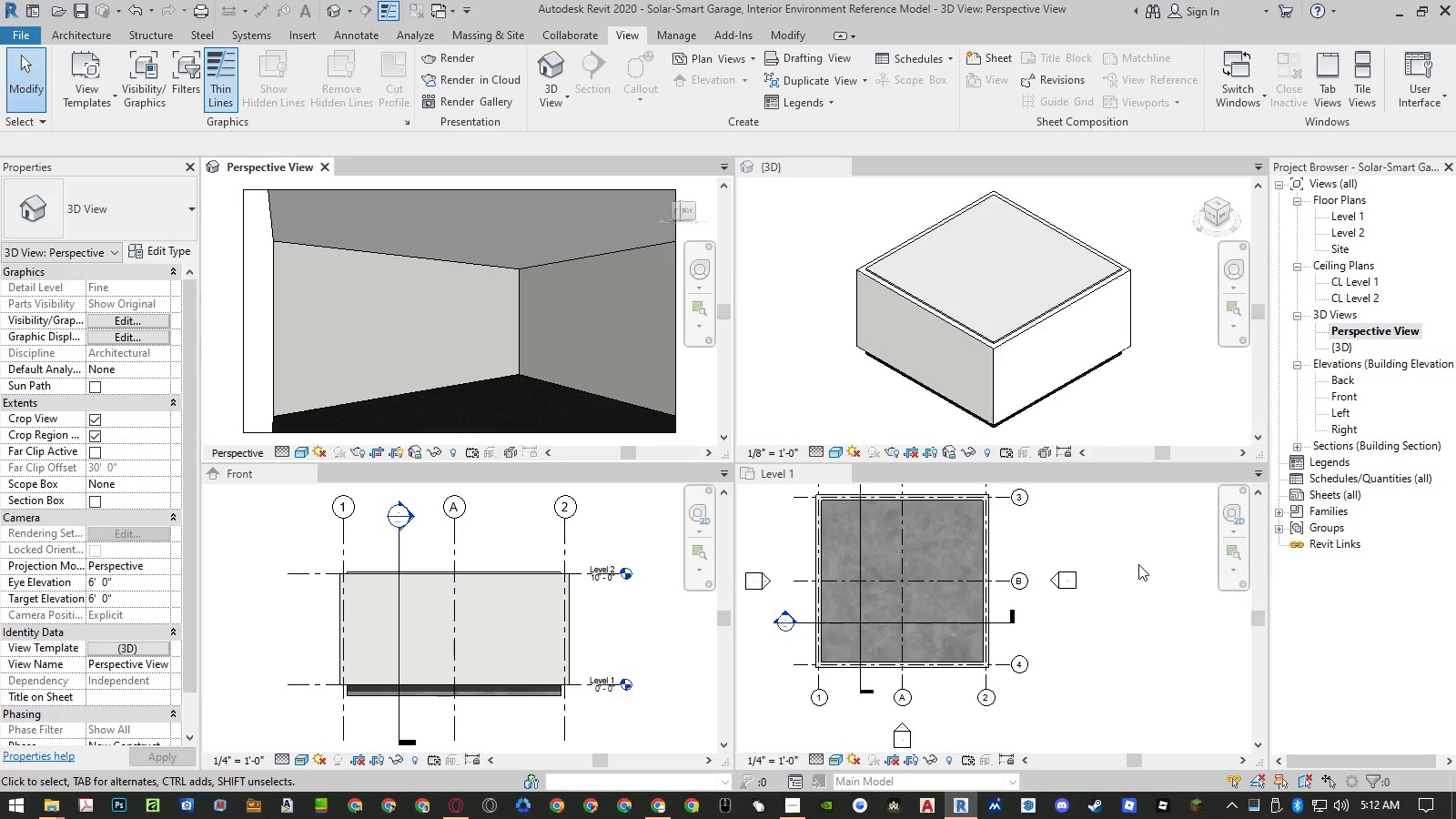 
double_click([1138, 563])
 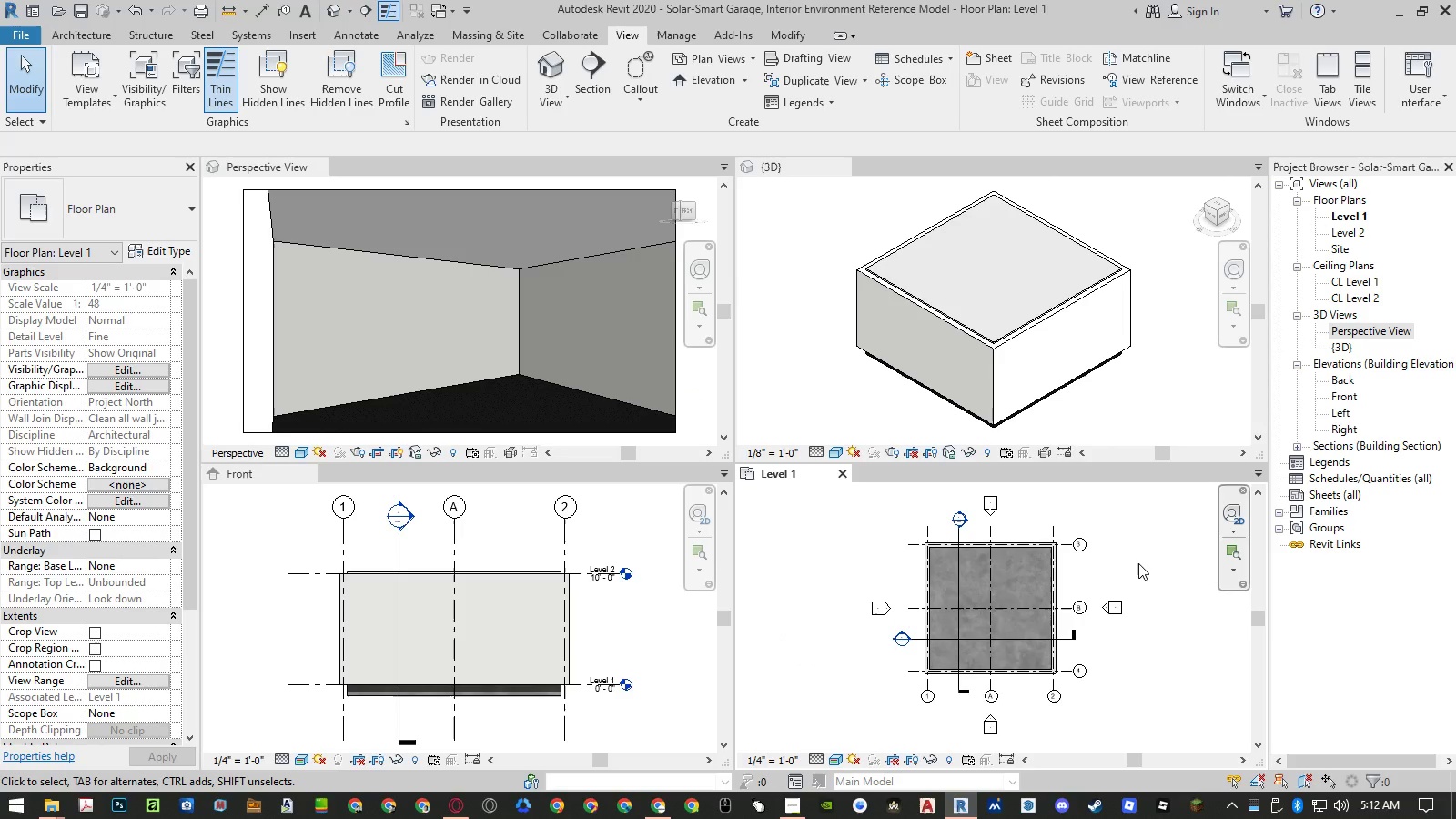 
key(Control+ControlLeft)
 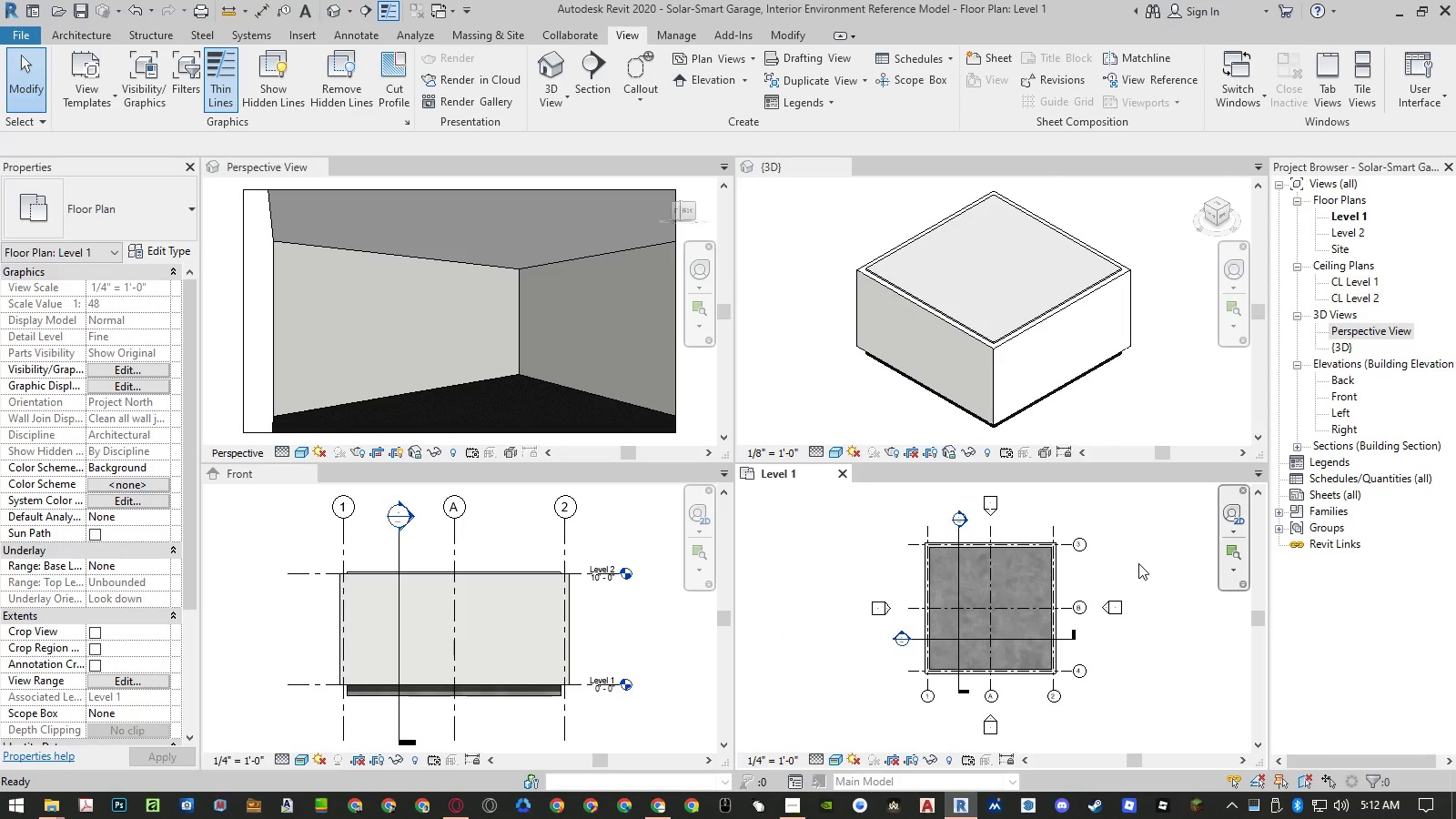 
key(Control+S)
 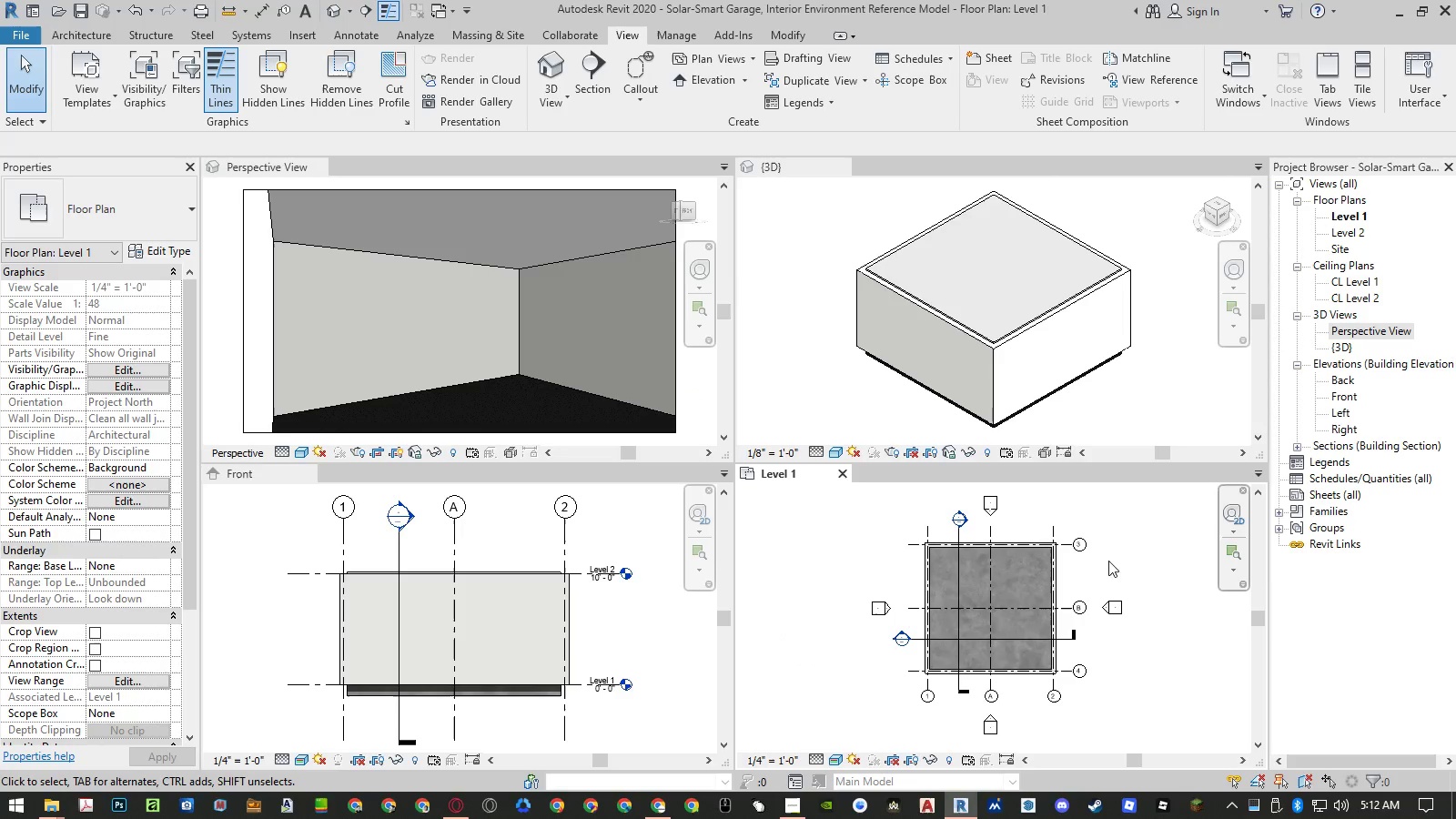 
wait(11.52)
 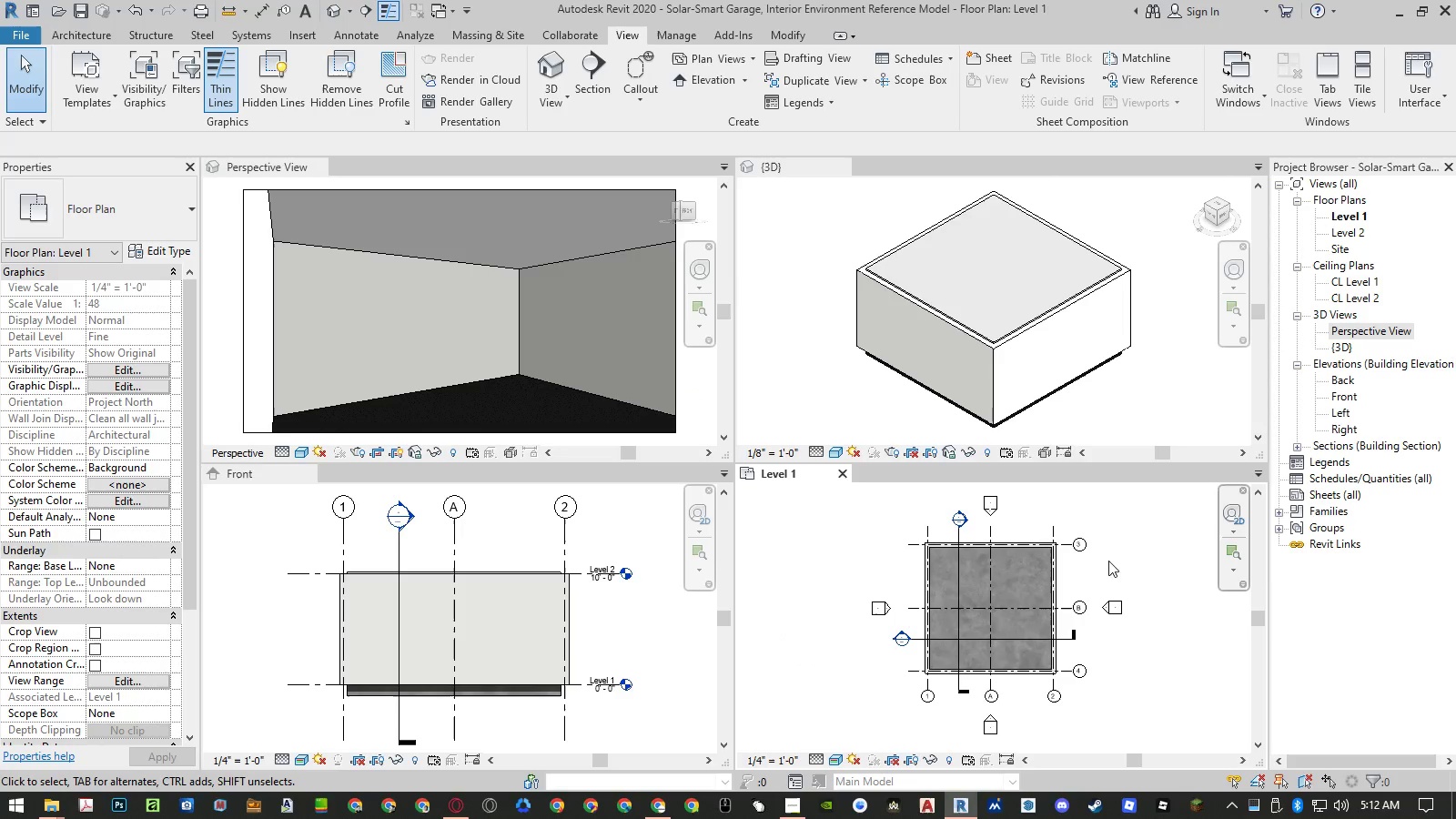 
left_click([112, 73])
 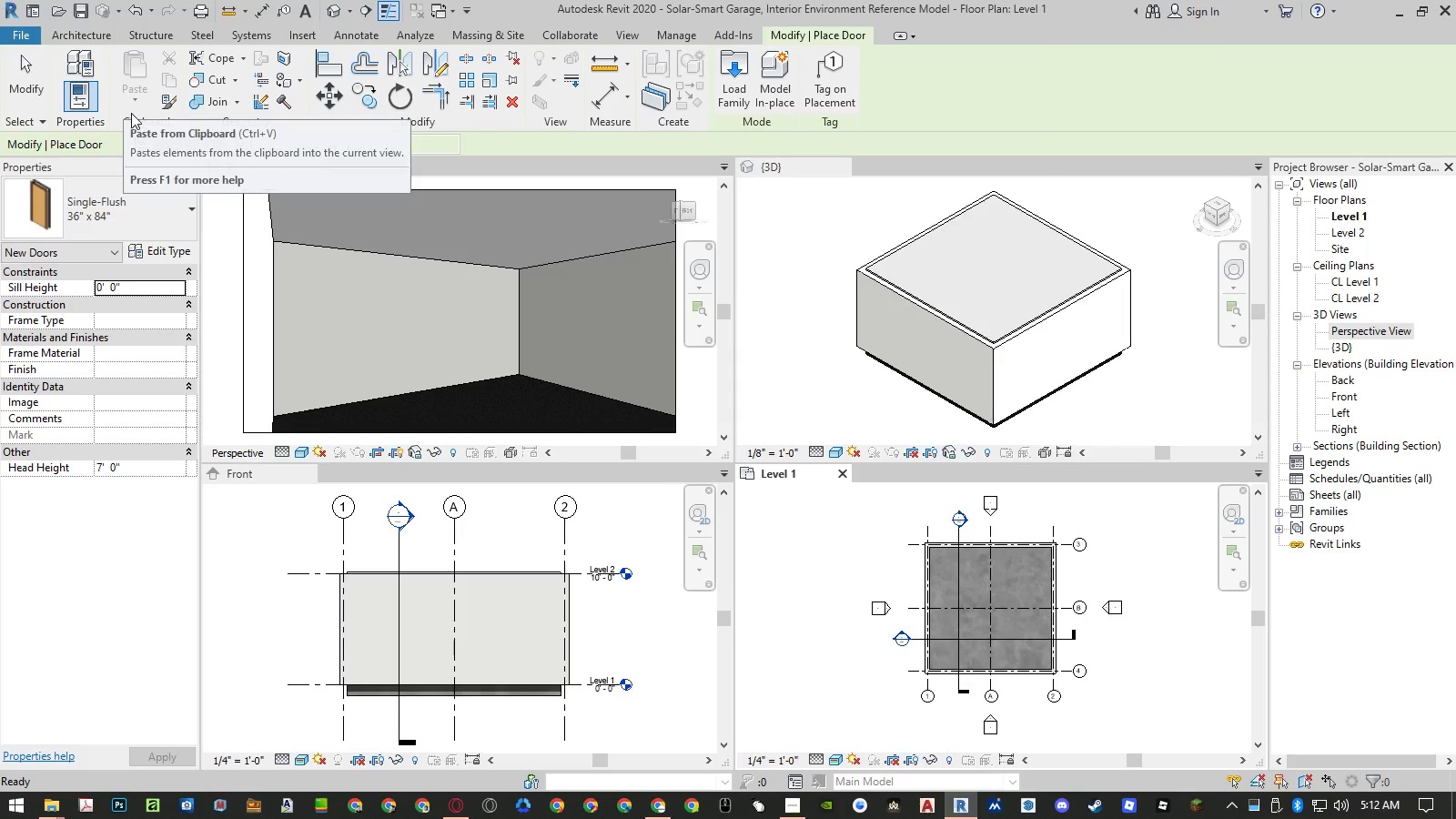 
left_click([147, 202])
 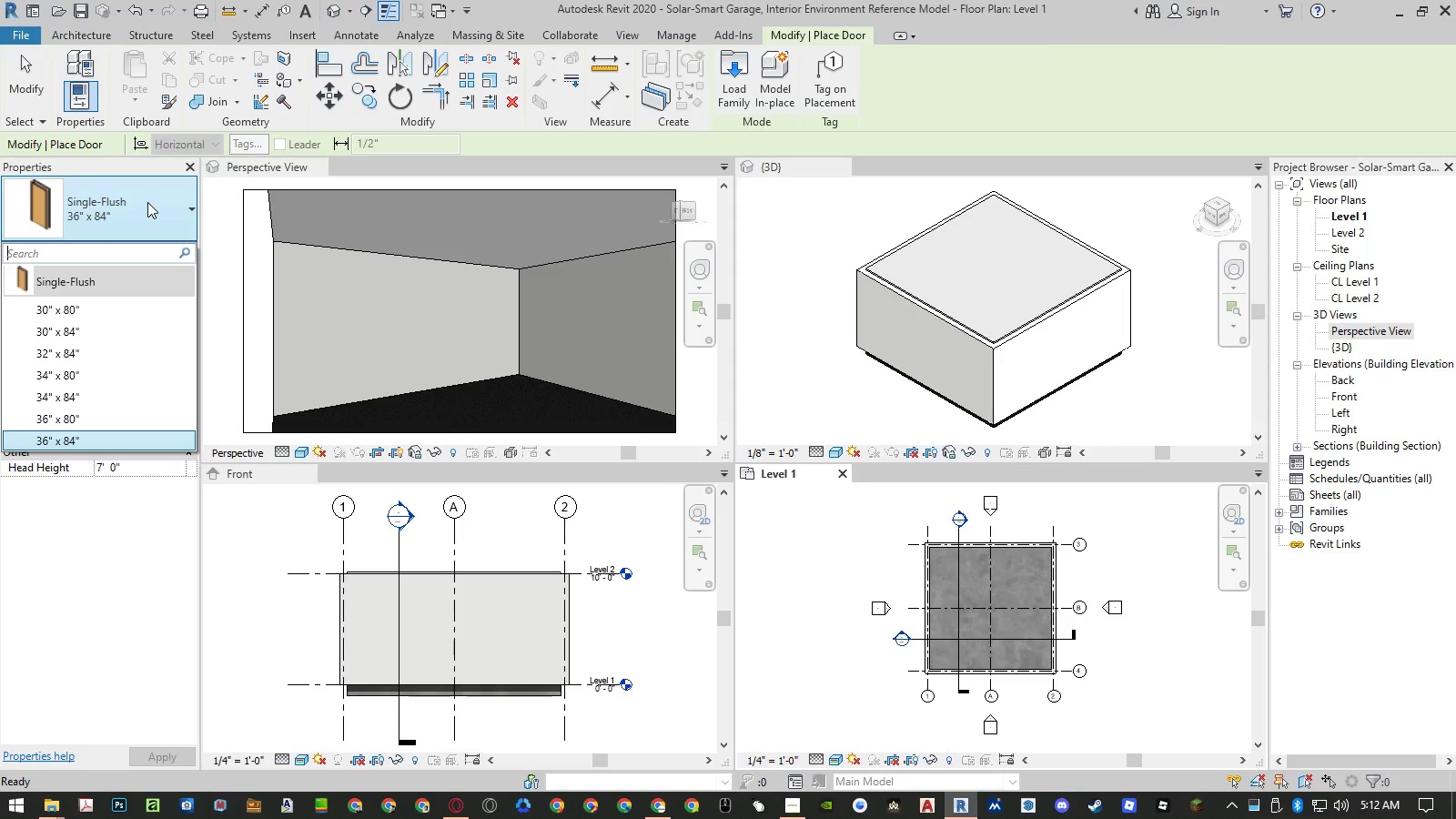 
scroll: coordinate [146, 298], scroll_direction: up, amount: 2.0
 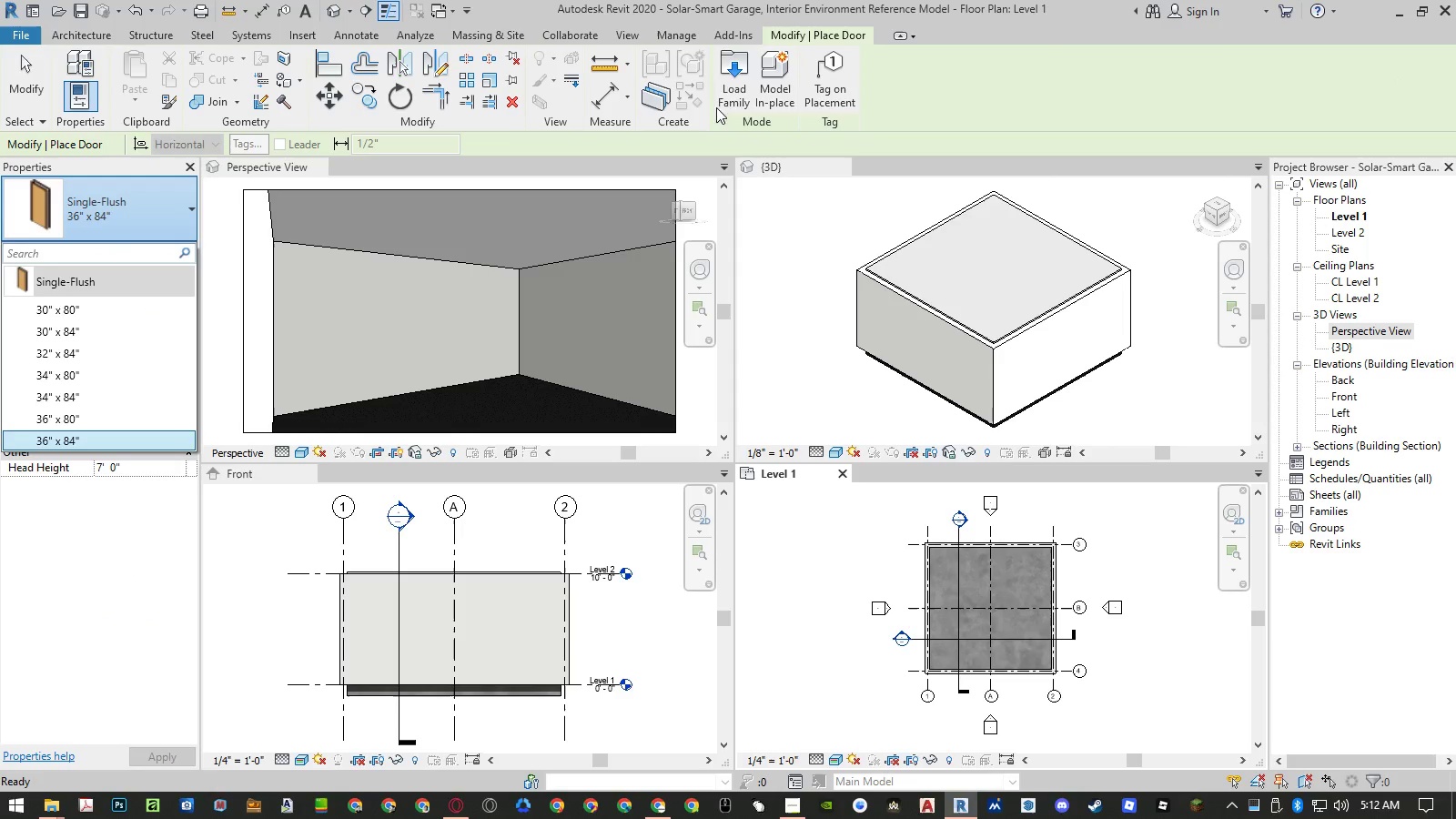 
left_click([729, 85])
 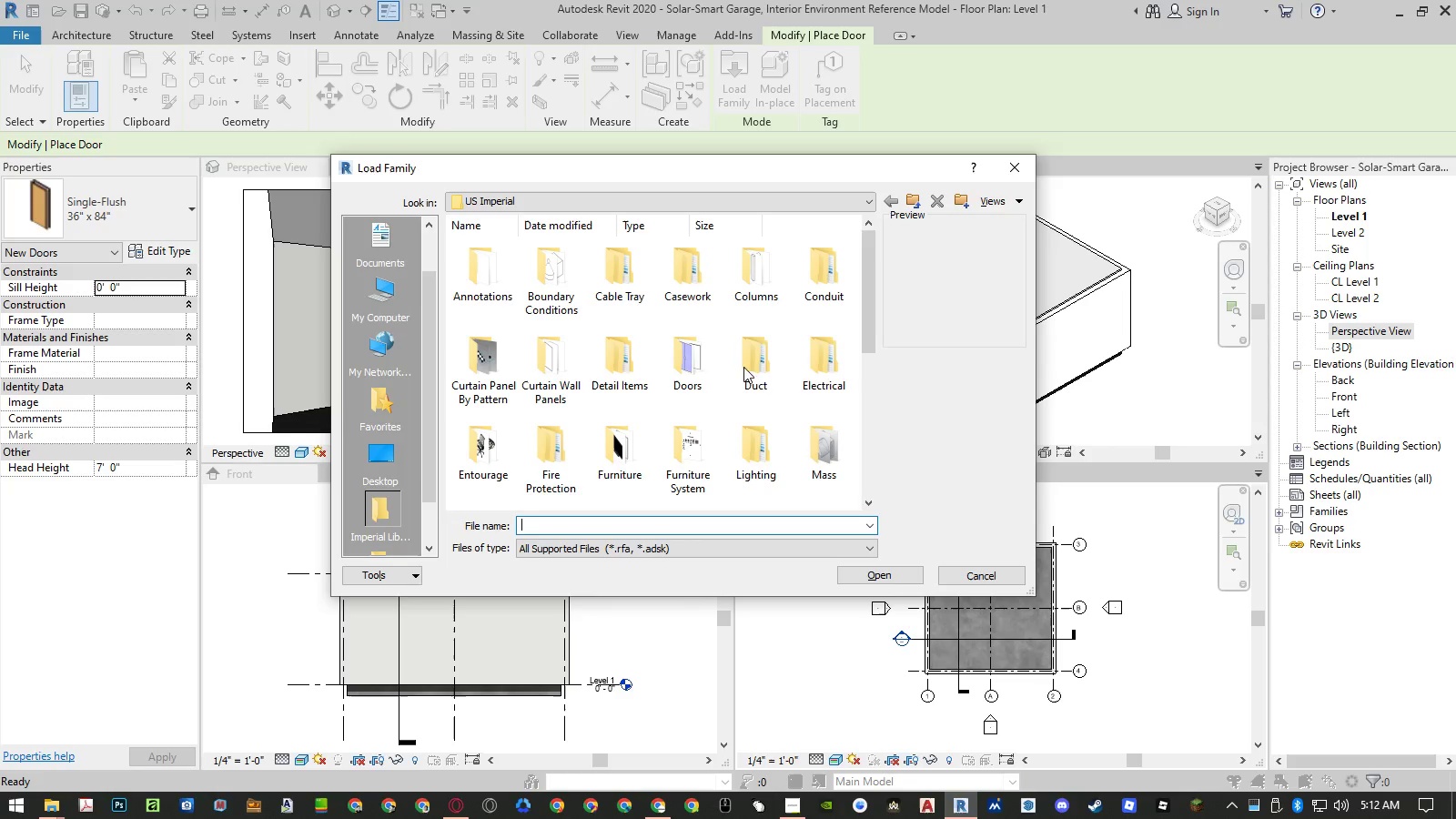 
double_click([702, 371])
 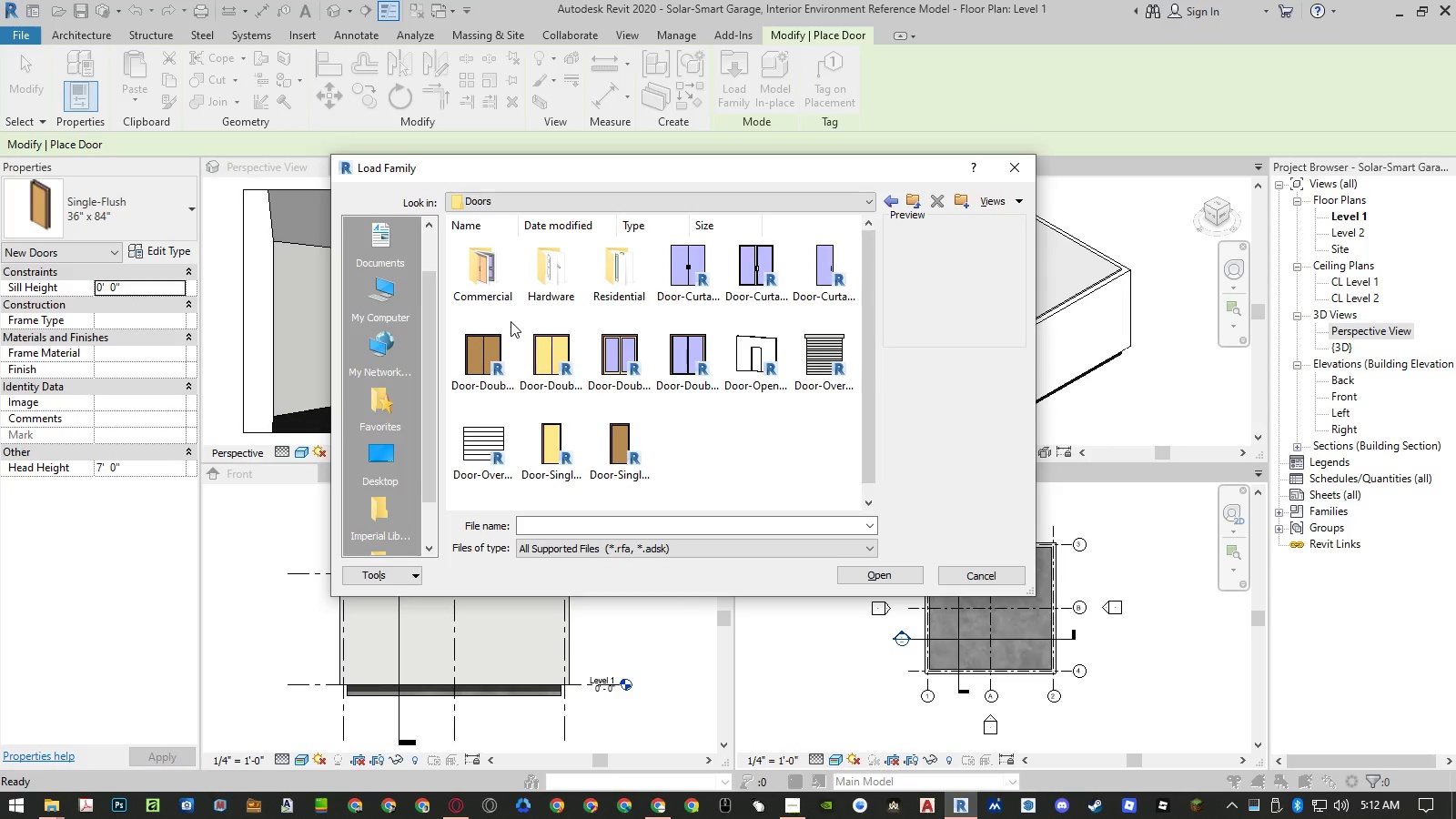 
left_click([501, 424])
 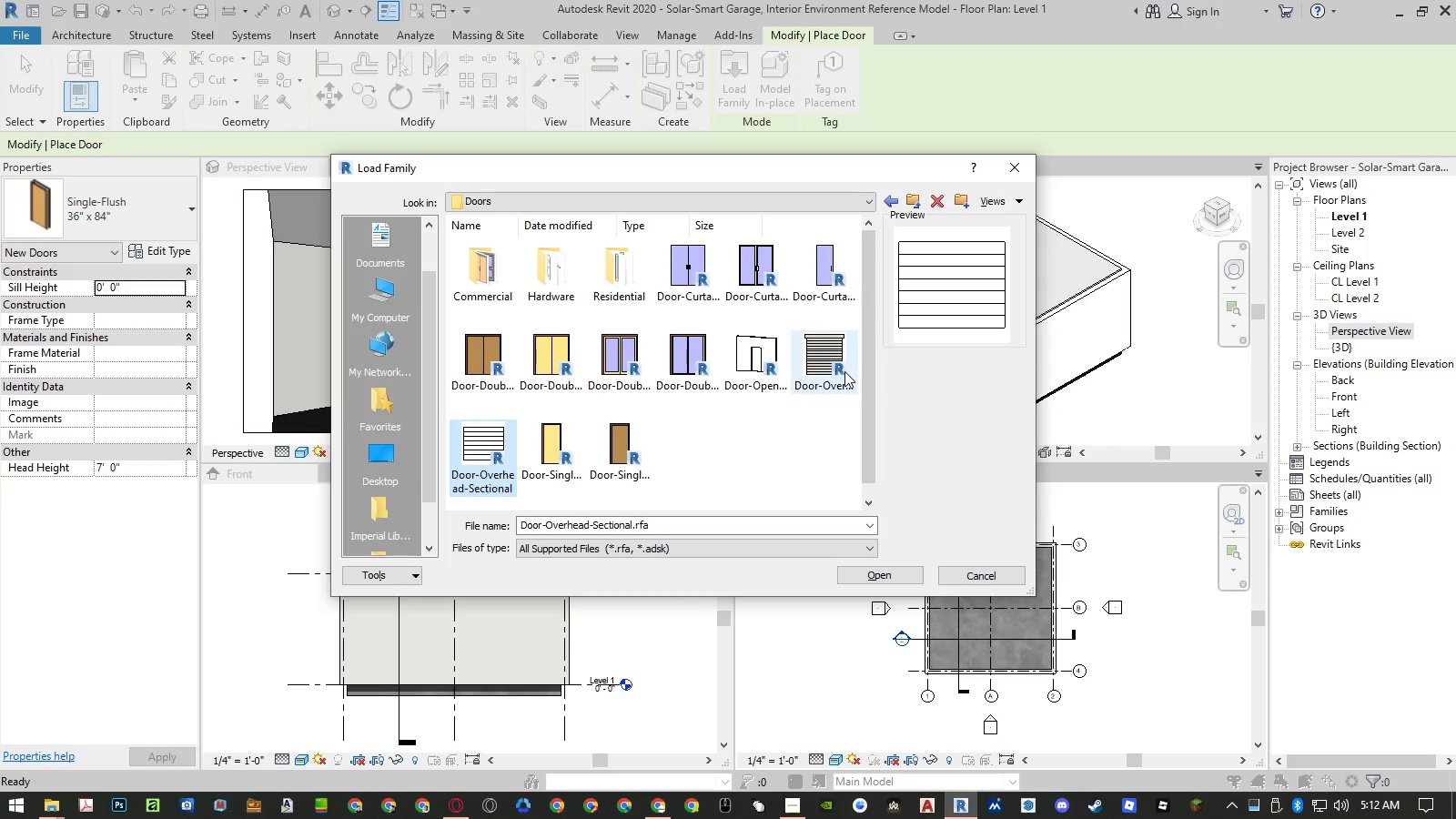 
left_click([844, 371])
 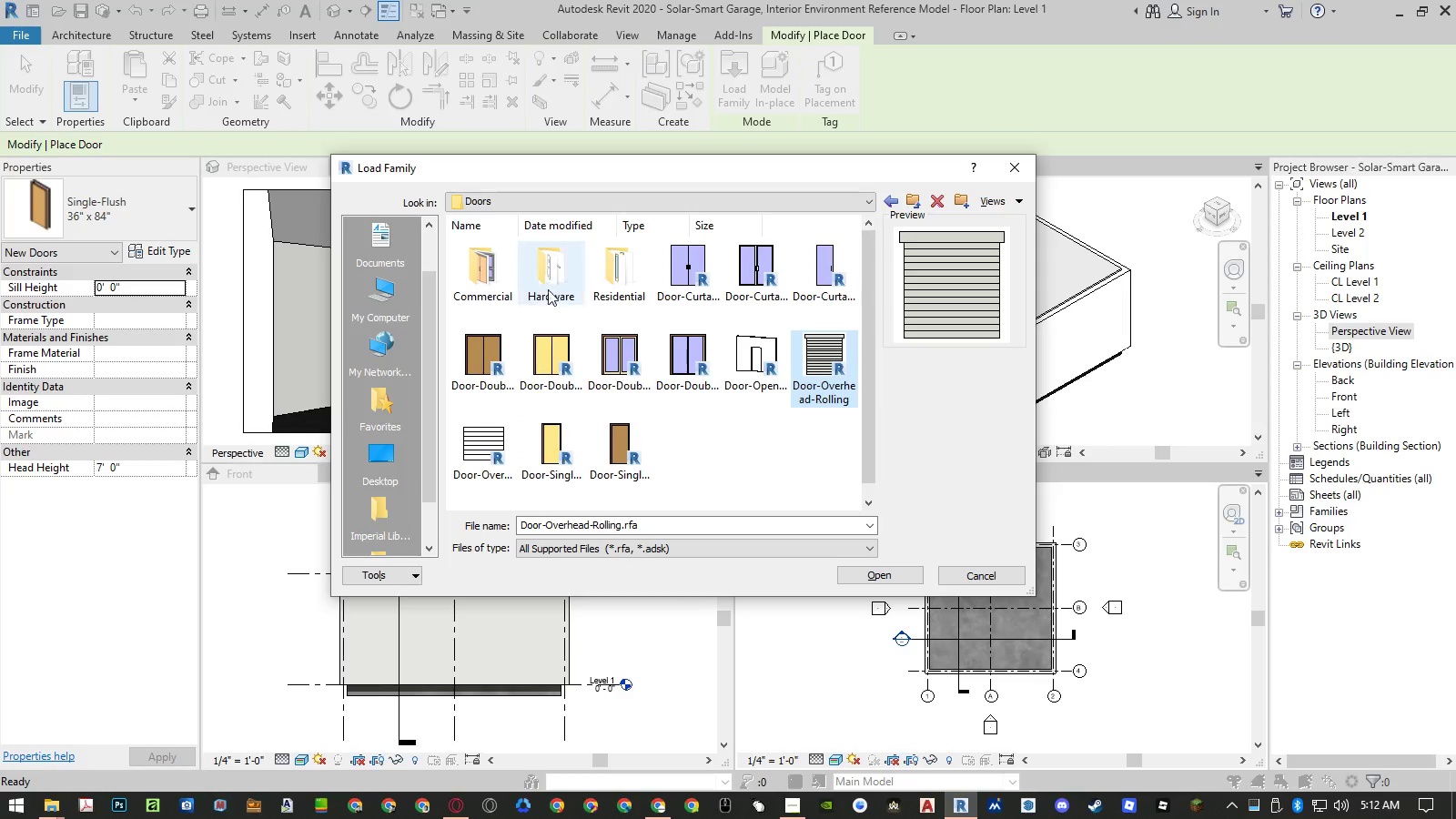 
double_click([490, 288])
 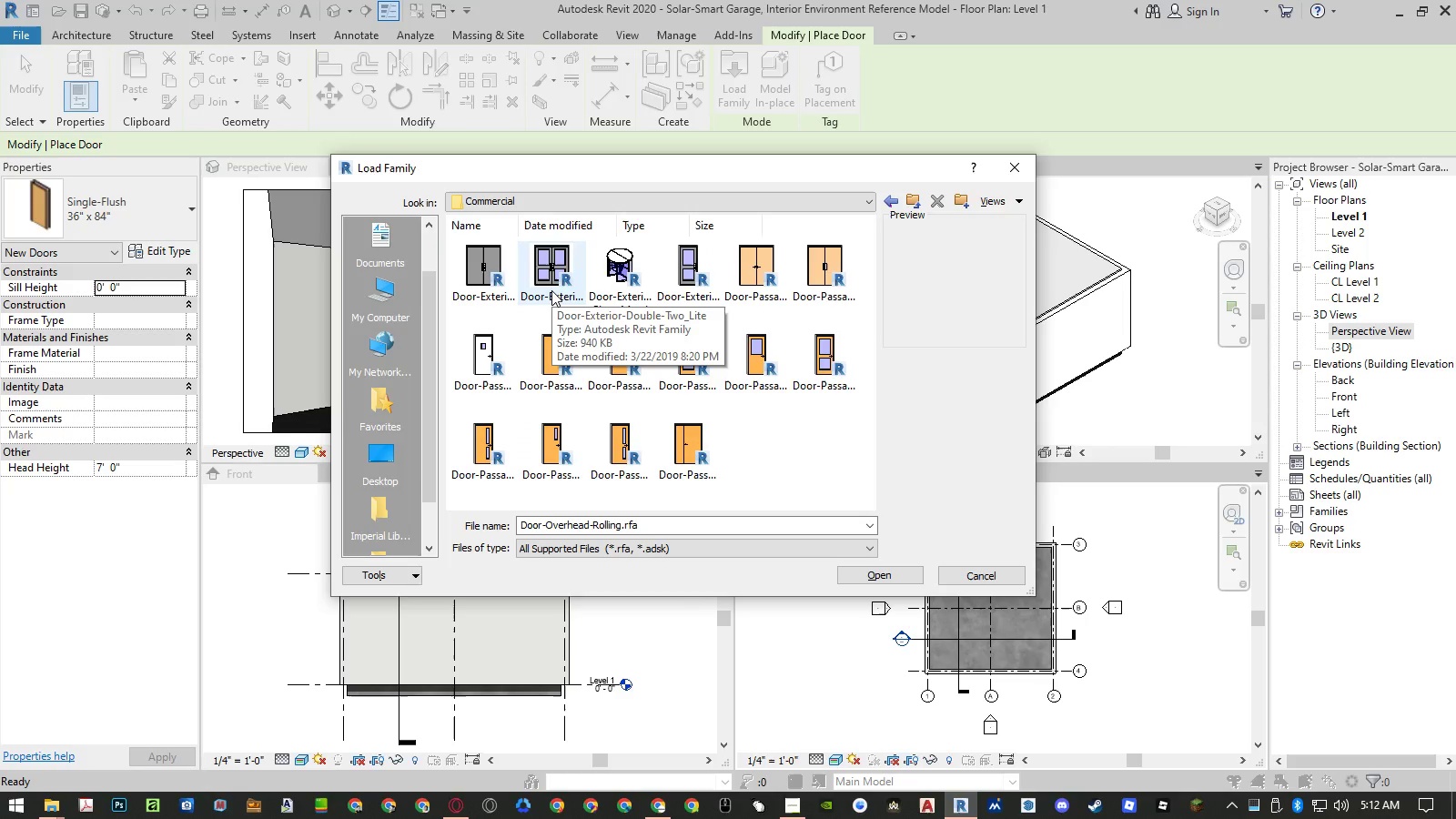 
key(Backspace)
 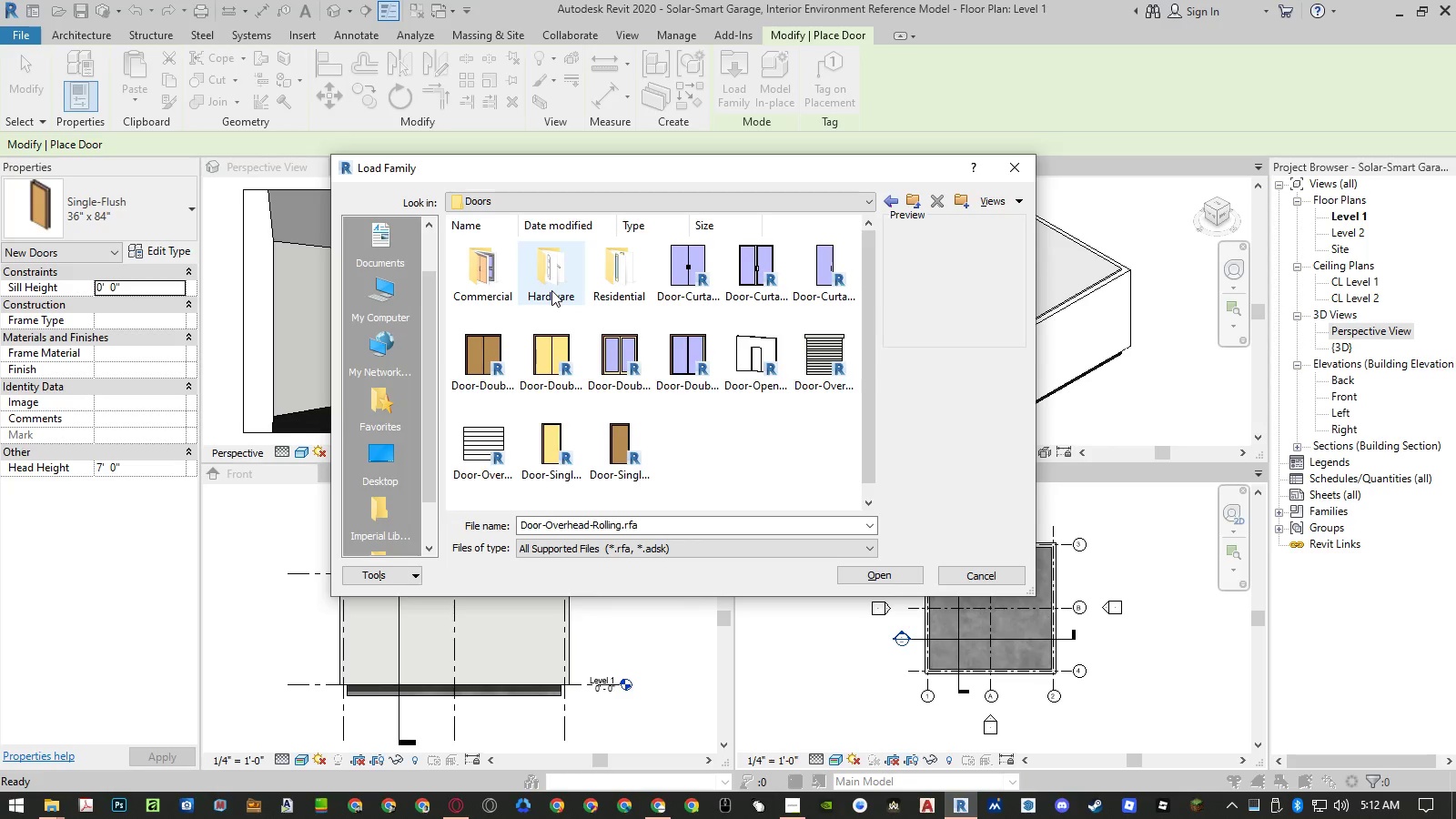 
double_click([551, 290])
 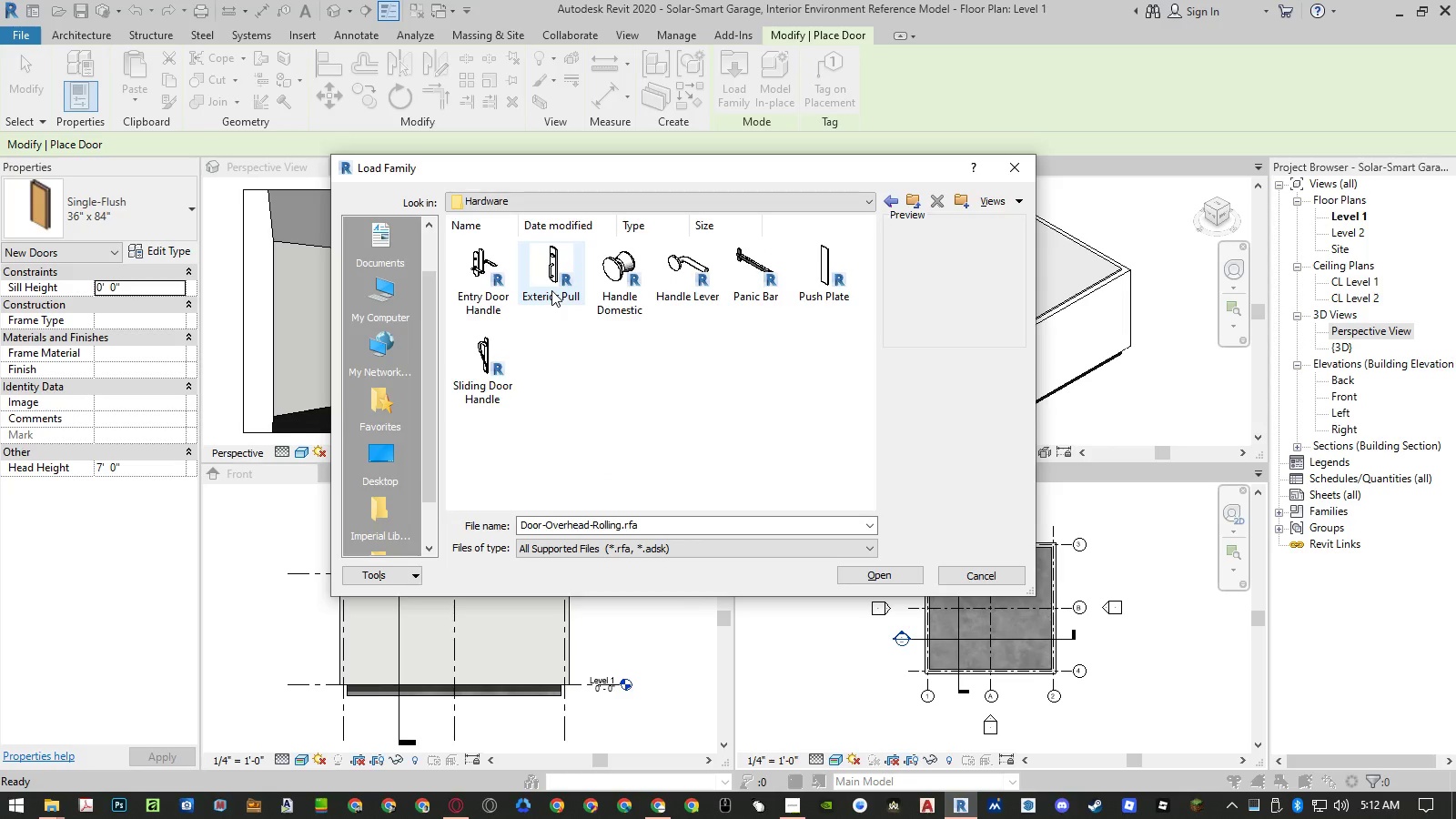 
key(Backspace)
 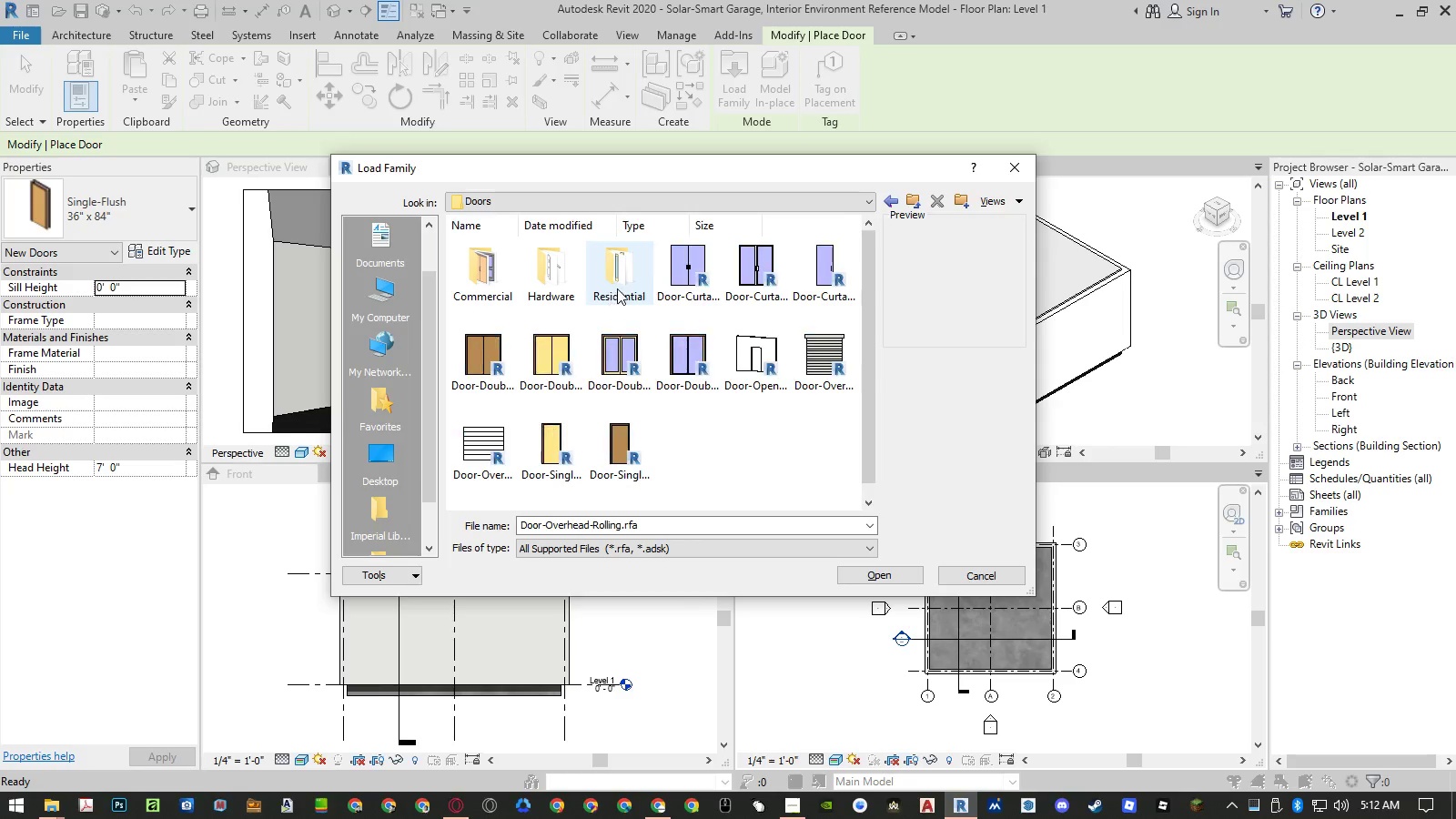 
double_click([617, 288])
 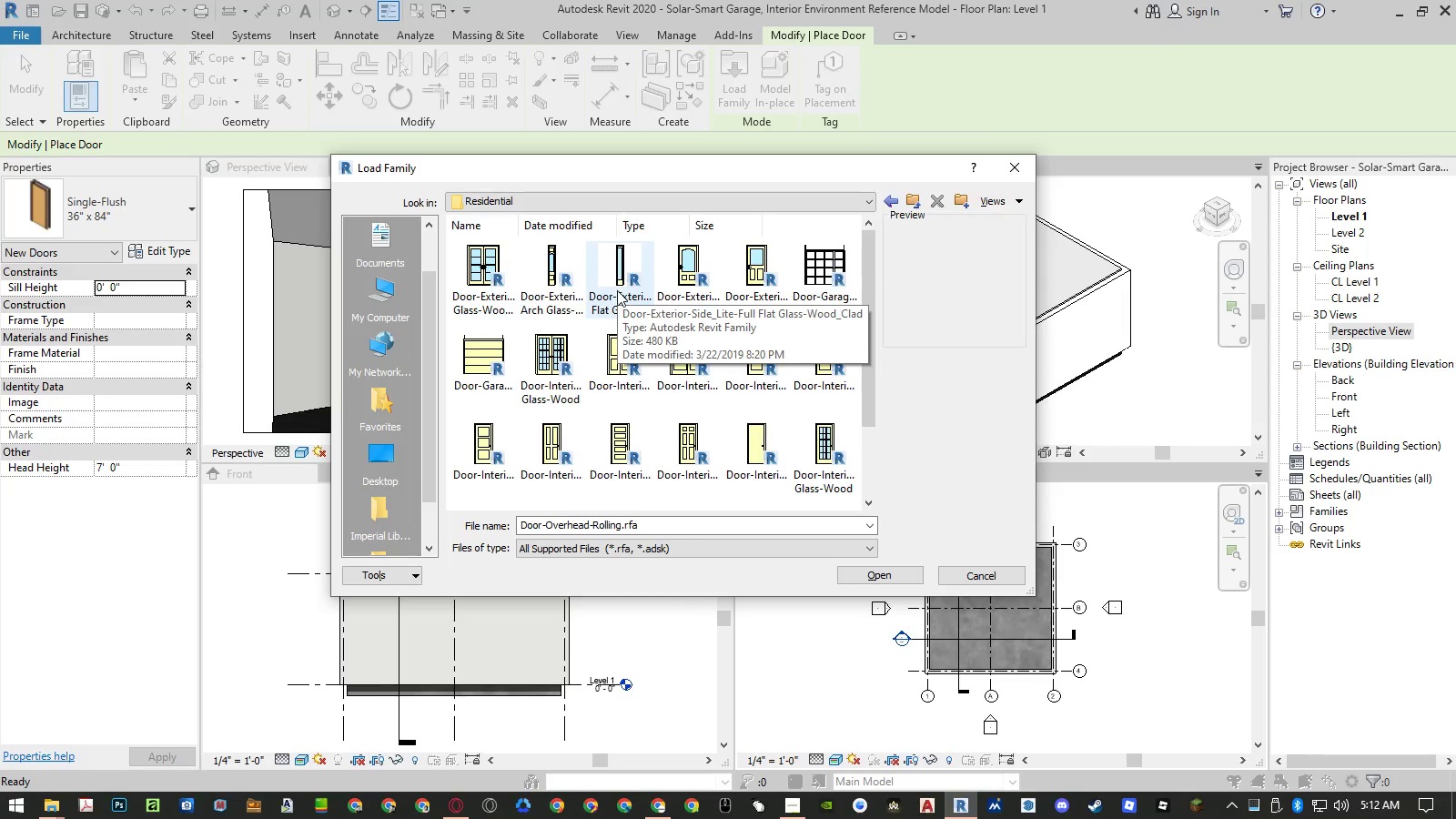 
left_click([500, 358])
 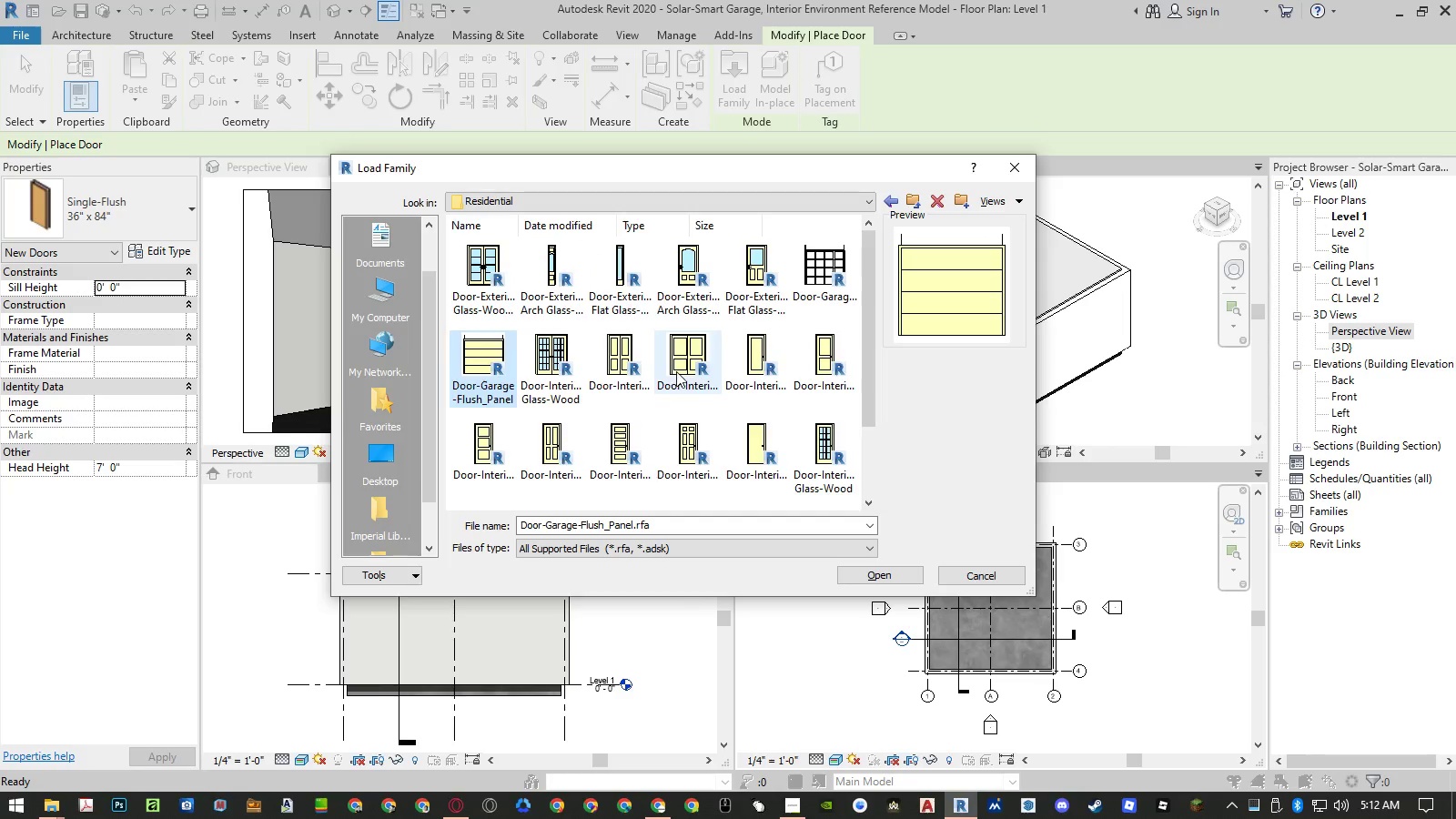 
scroll: coordinate [676, 371], scroll_direction: down, amount: 2.0
 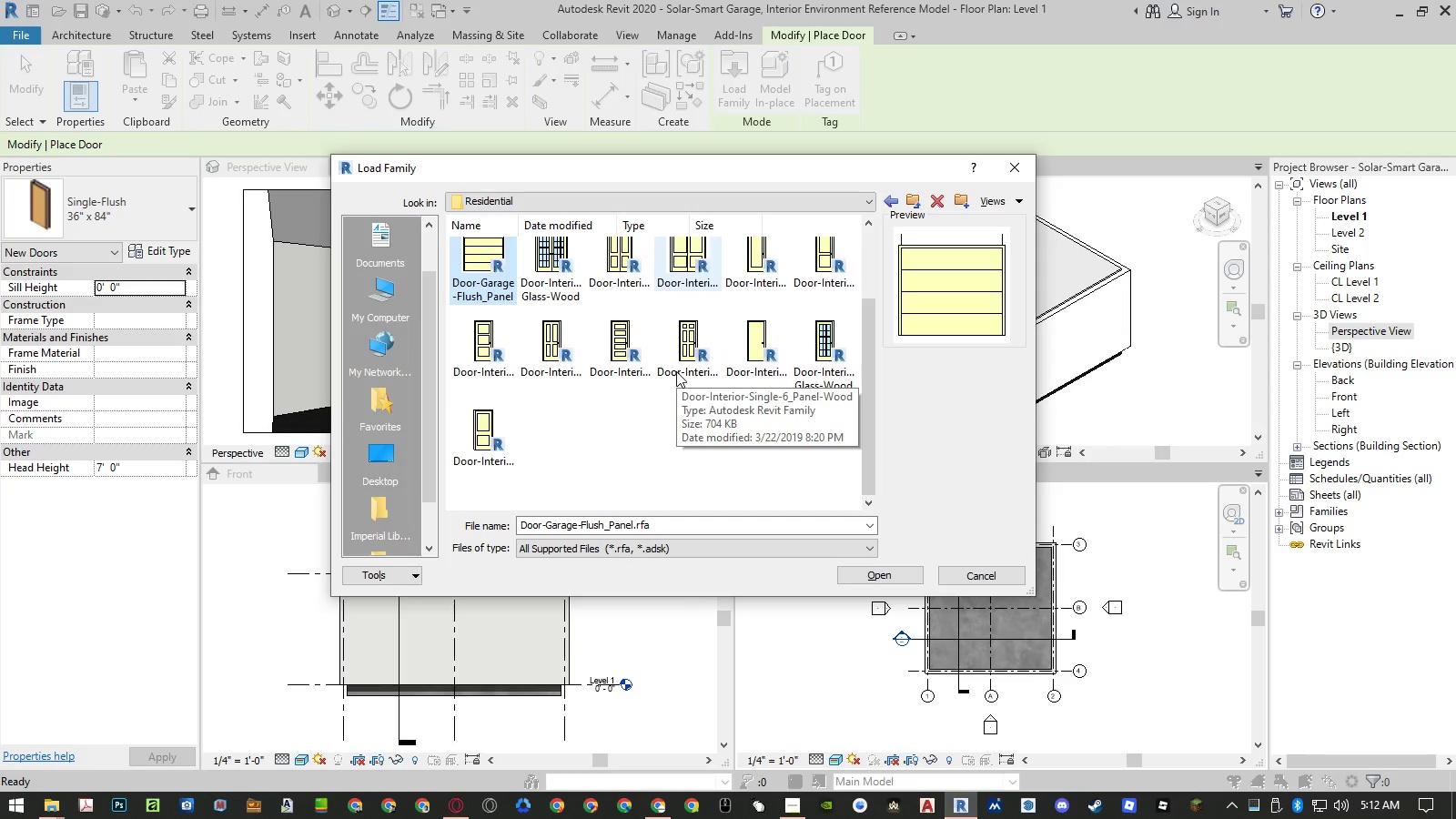 
scroll: coordinate [677, 371], scroll_direction: up, amount: 2.0
 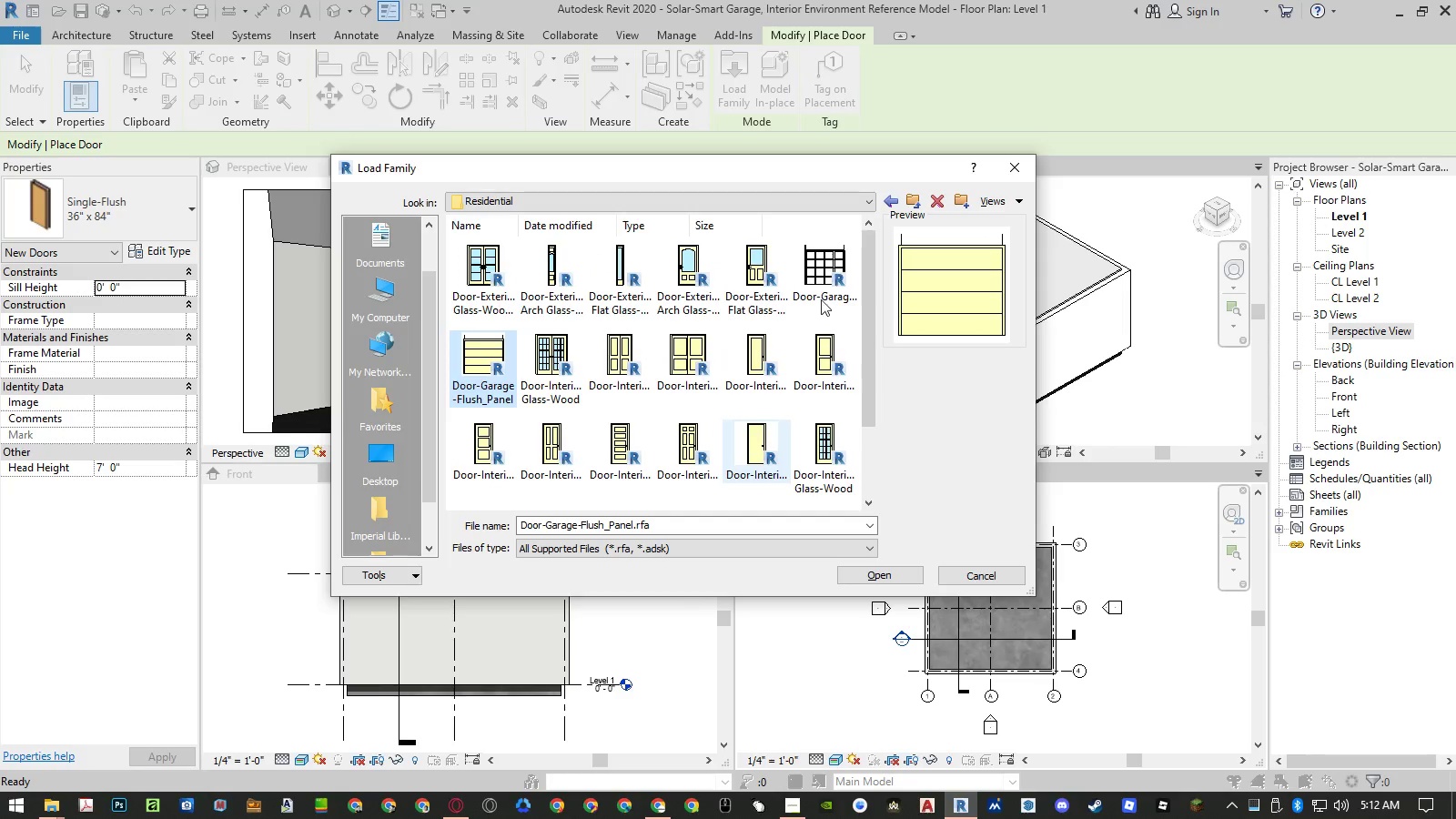 
left_click([826, 268])
 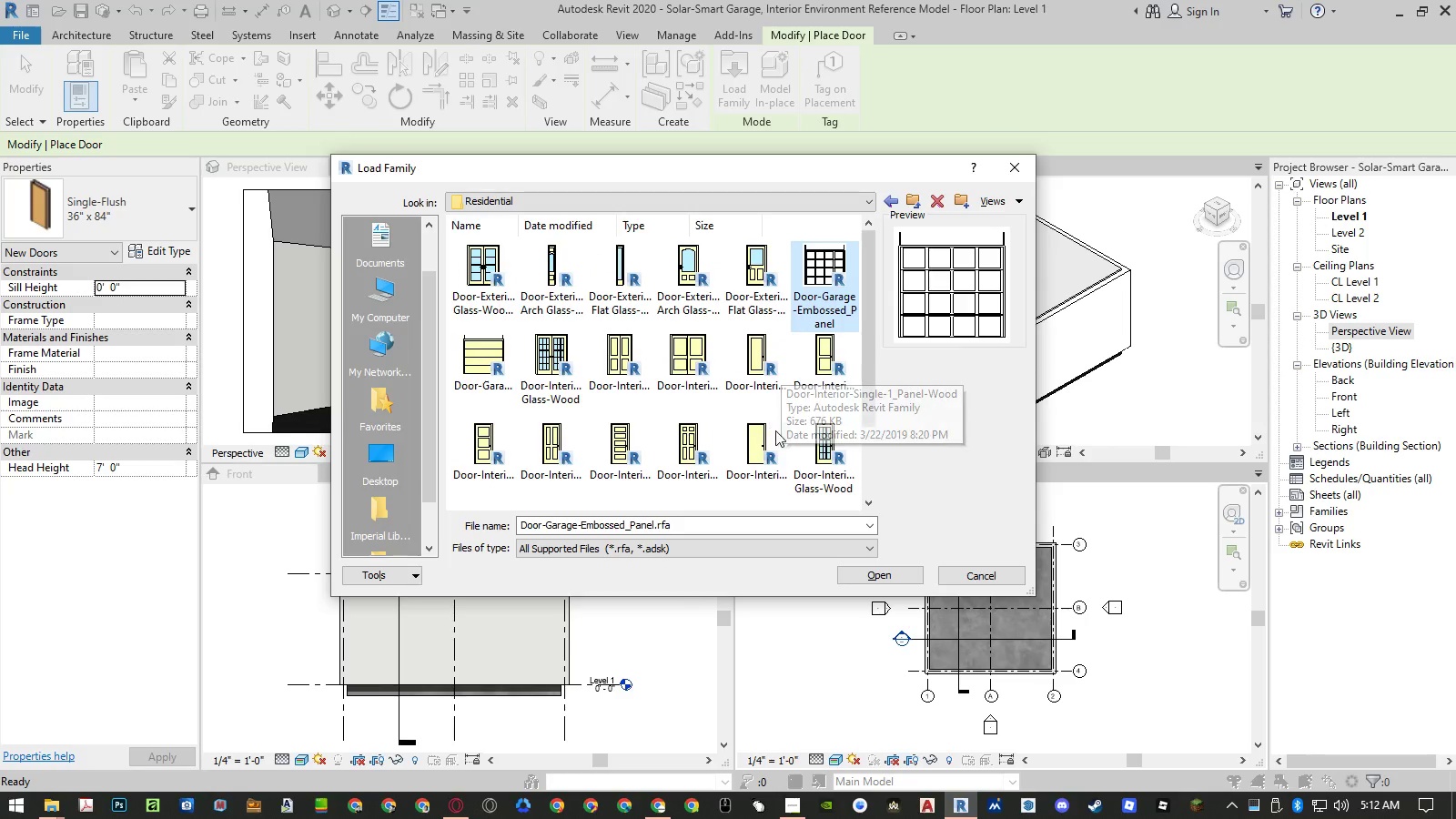 
left_click([865, 580])
 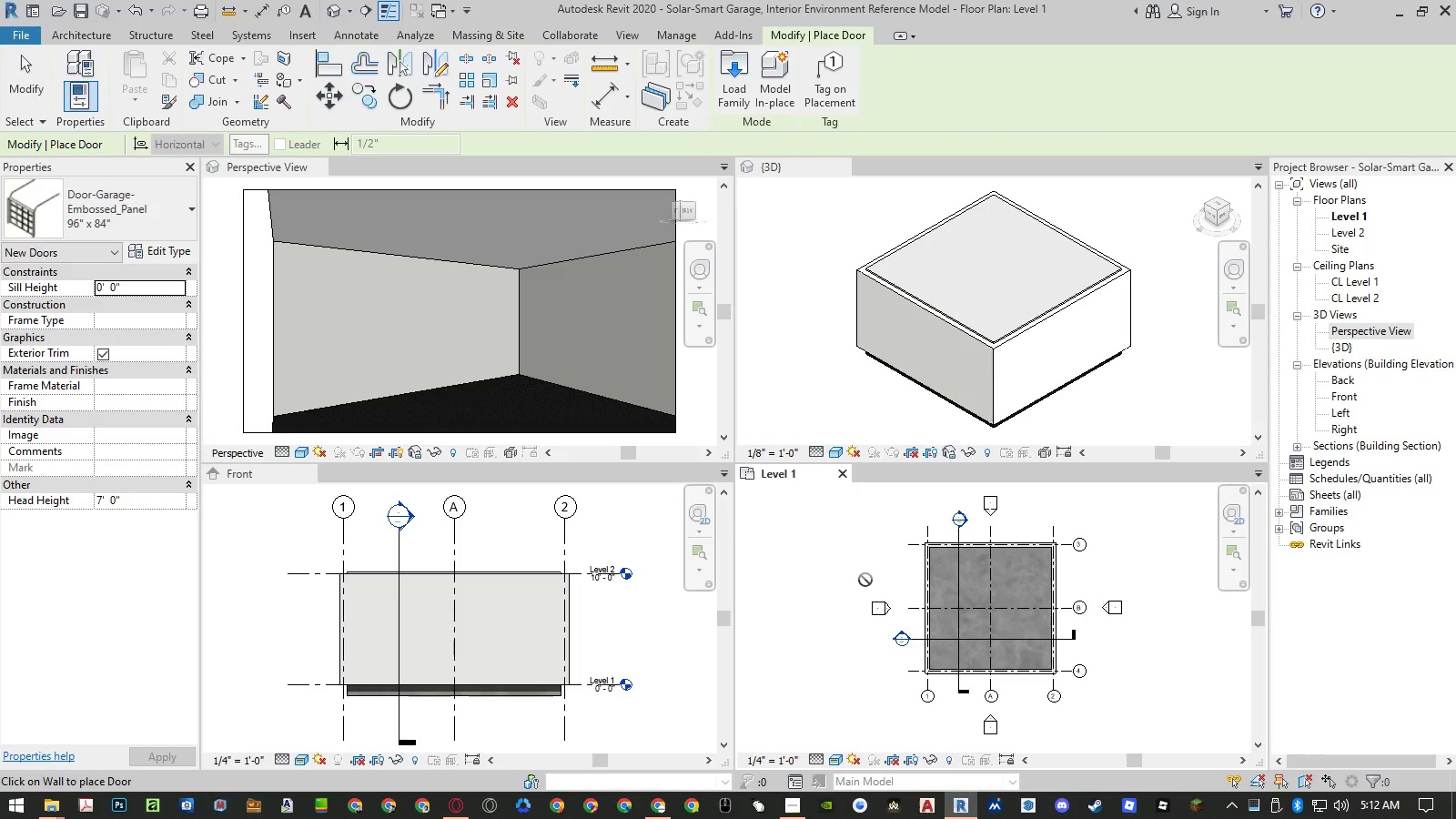 
scroll: coordinate [942, 642], scroll_direction: up, amount: 9.0
 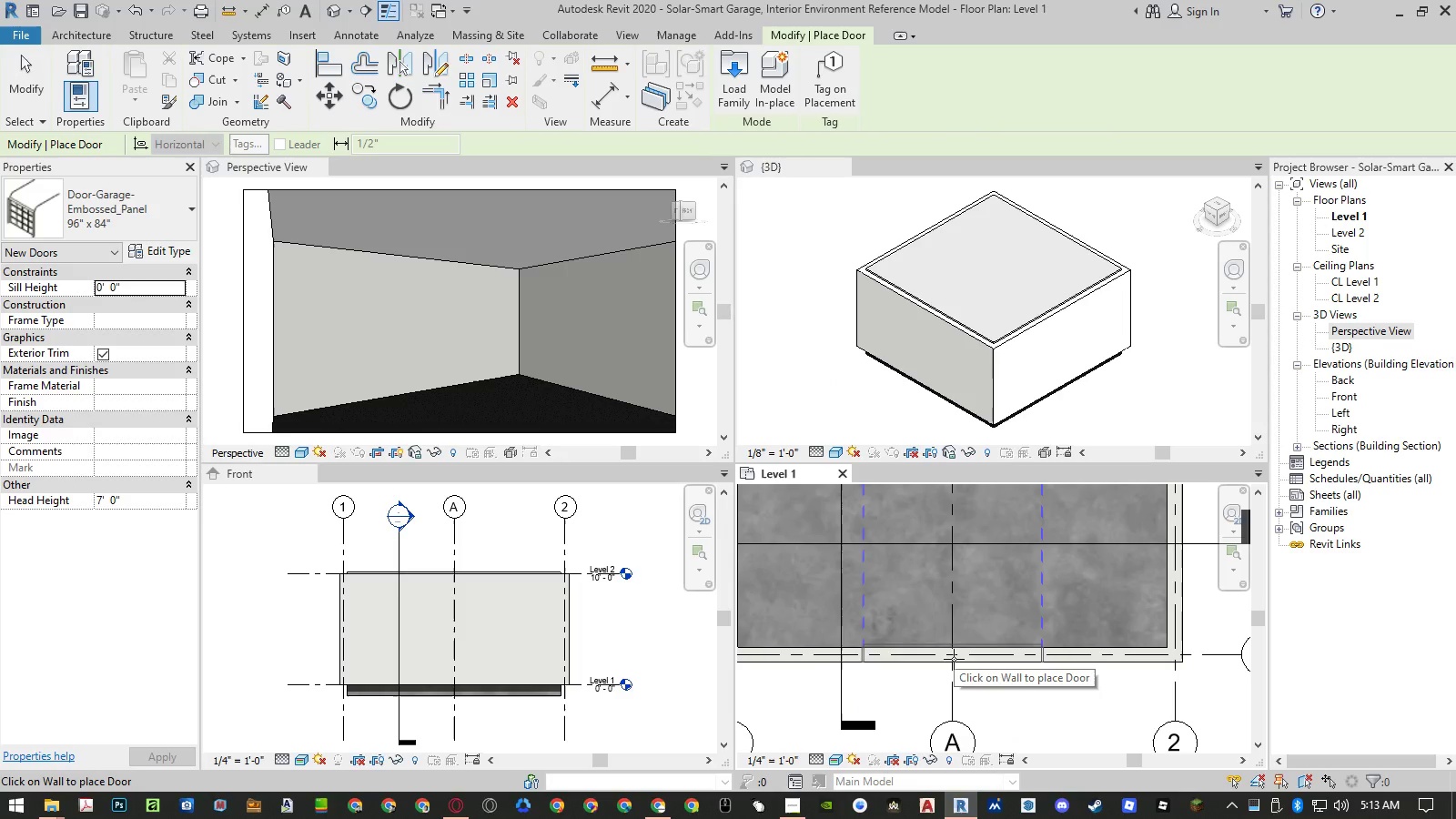 
scroll: coordinate [954, 659], scroll_direction: down, amount: 6.0
 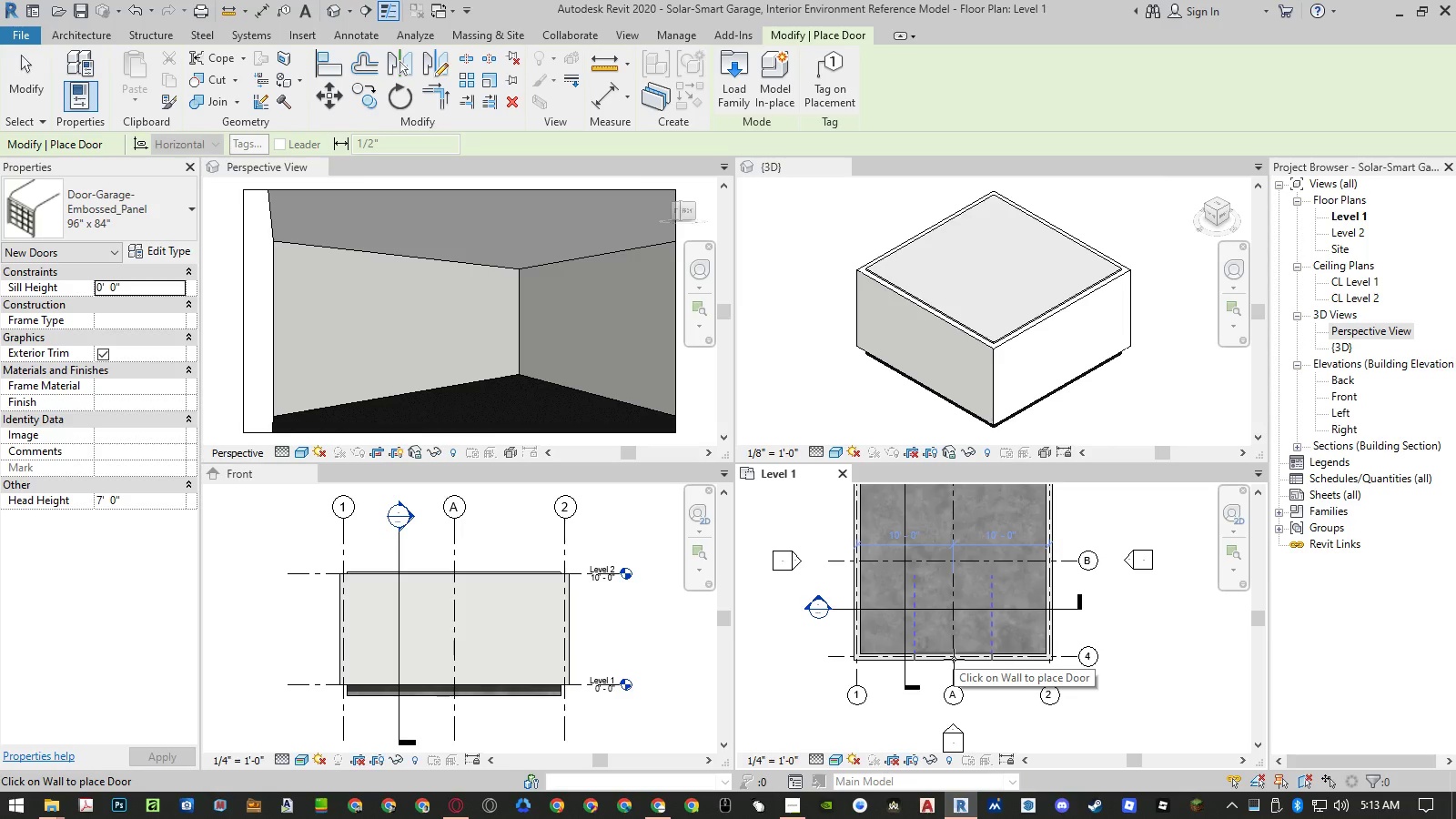 
scroll: coordinate [954, 659], scroll_direction: up, amount: 5.0
 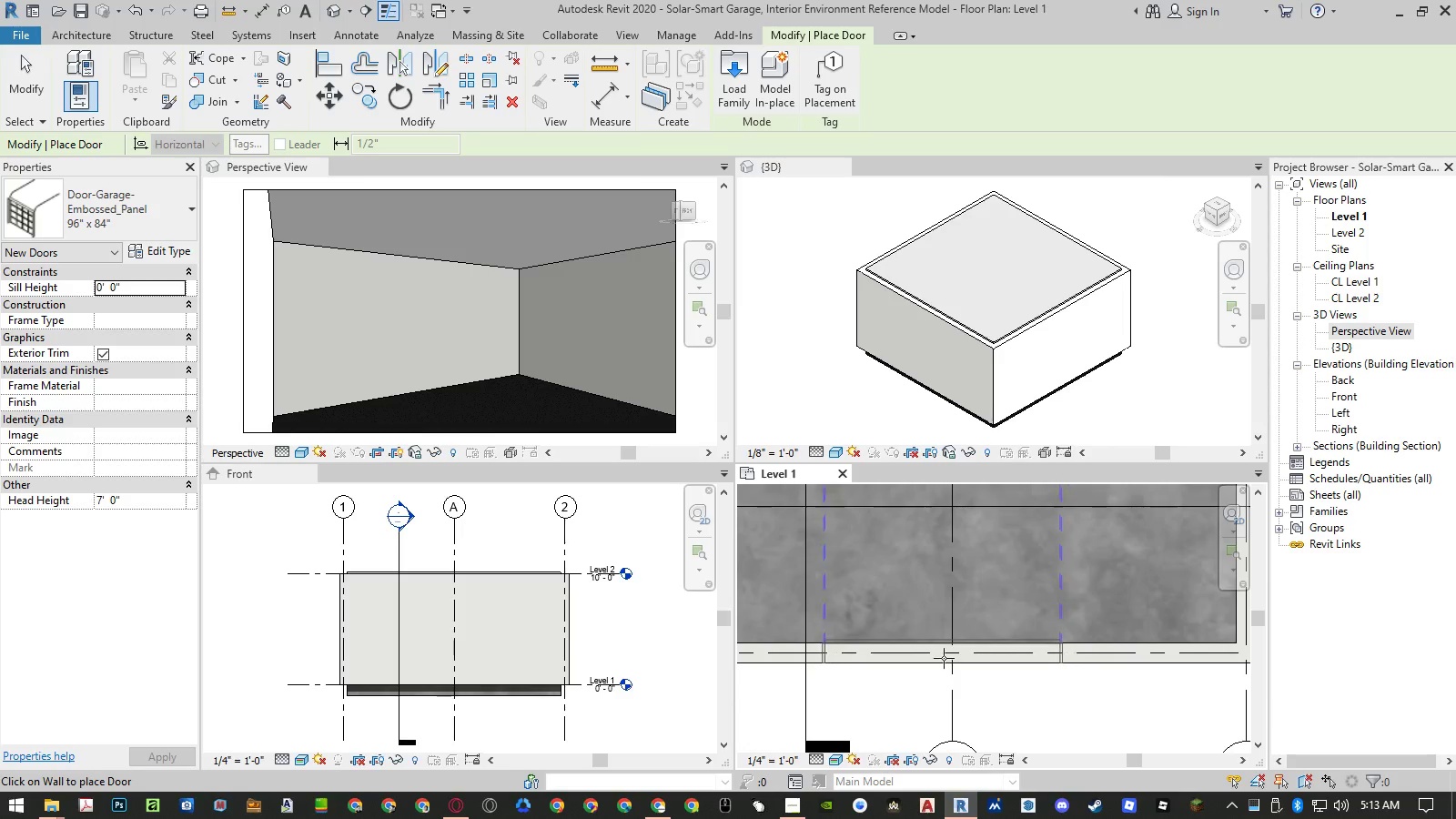 
left_click([927, 656])
 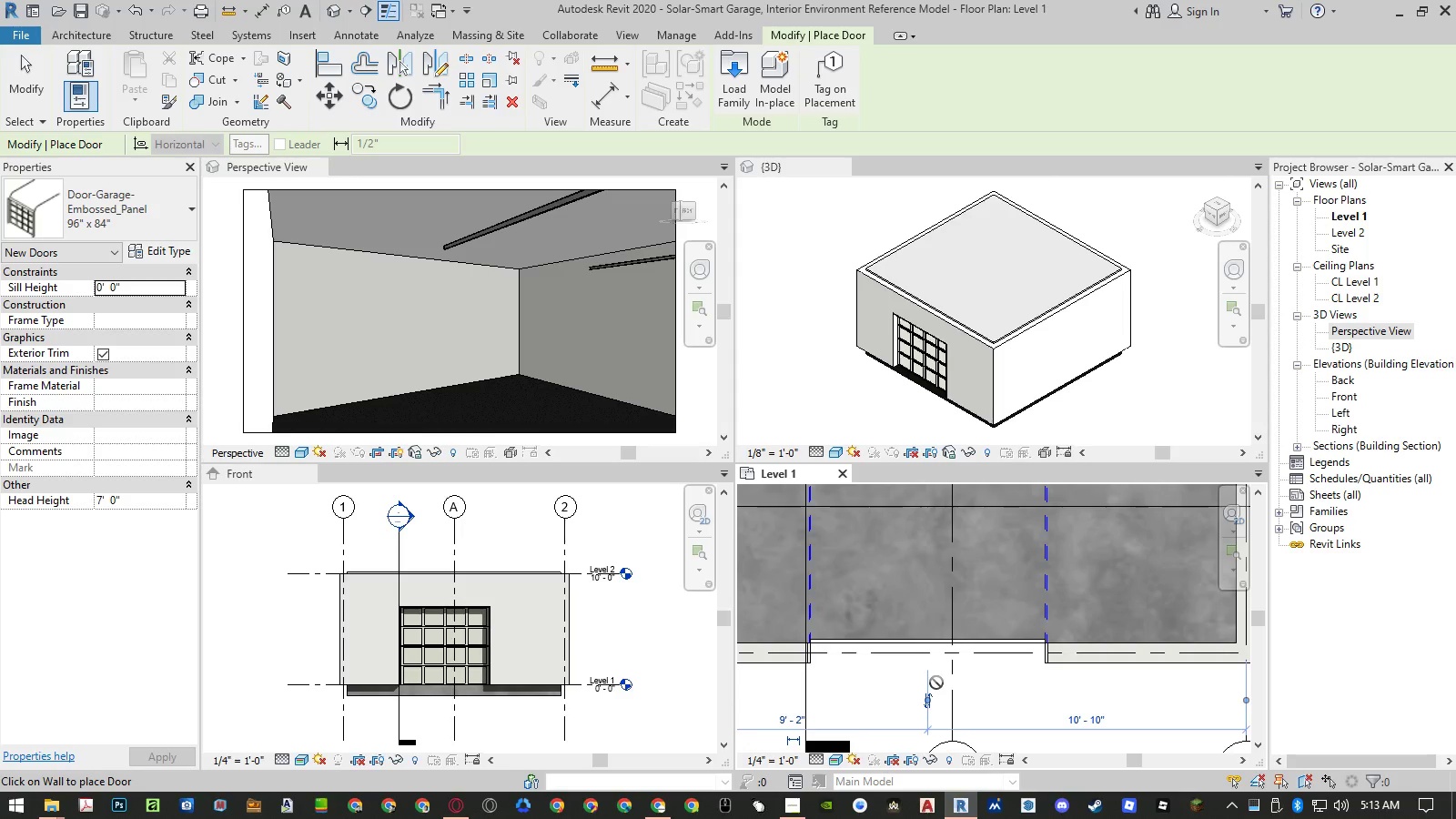 
key(Escape)
 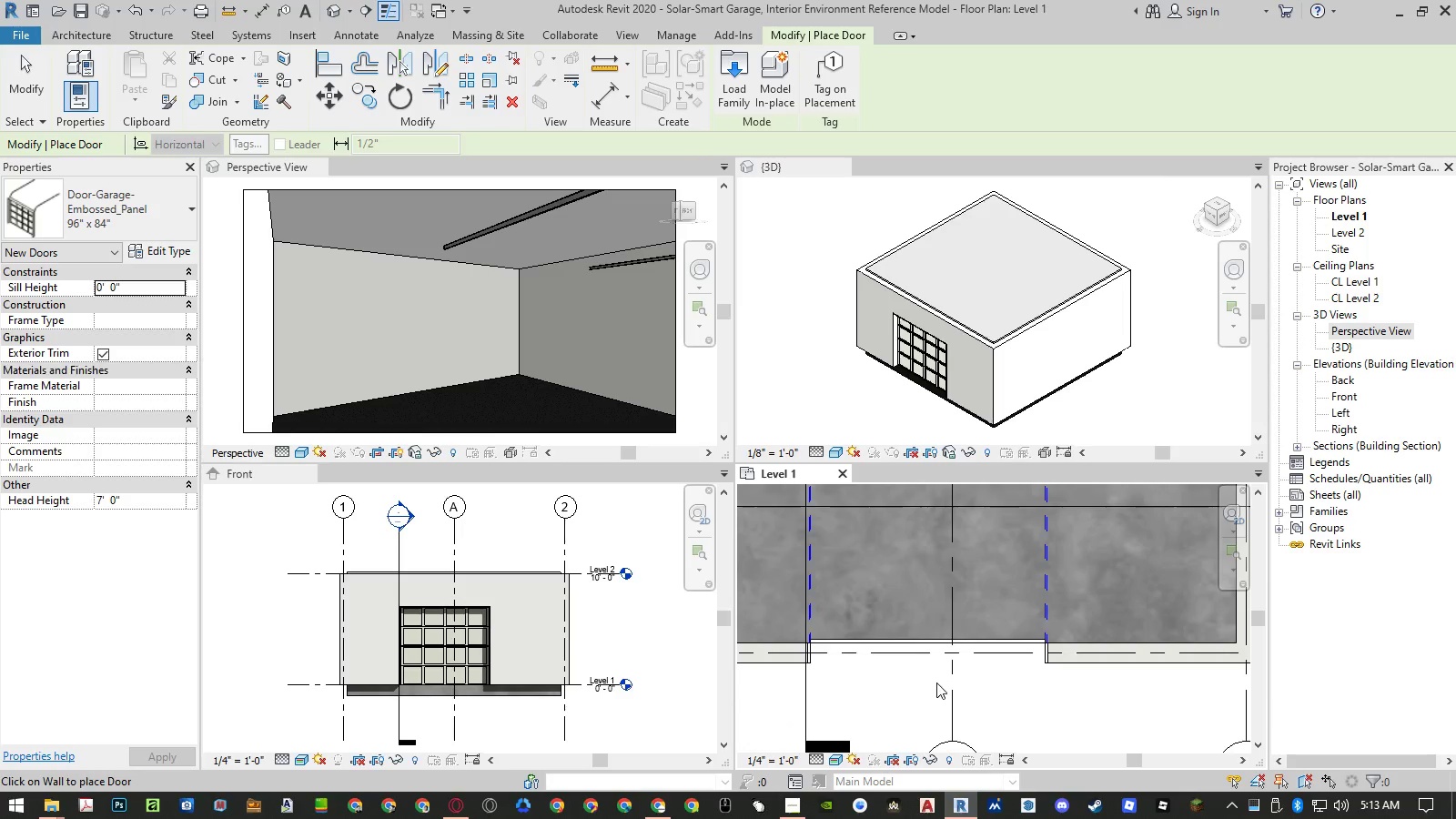 
key(Escape)
 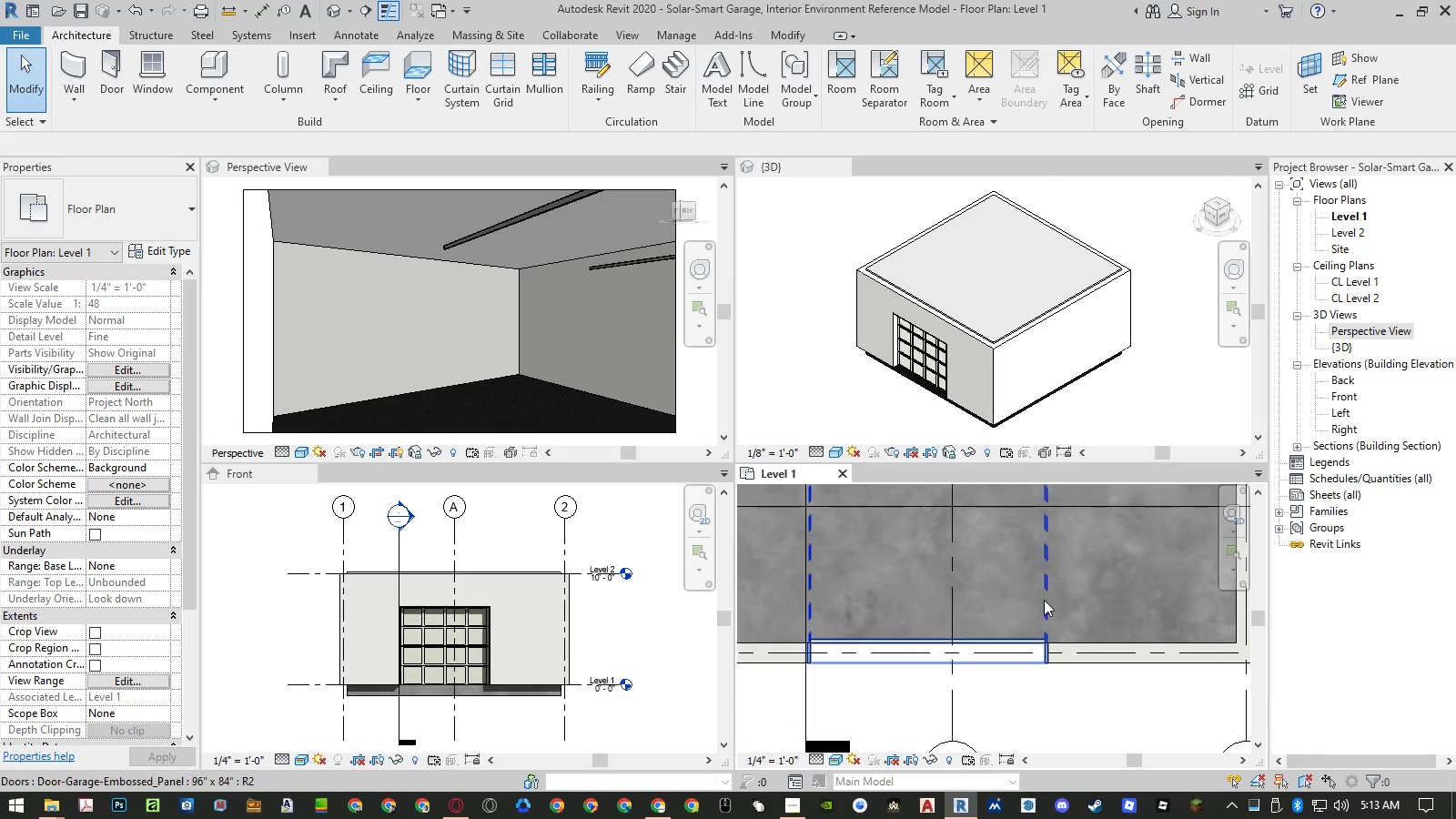 
type(al)
 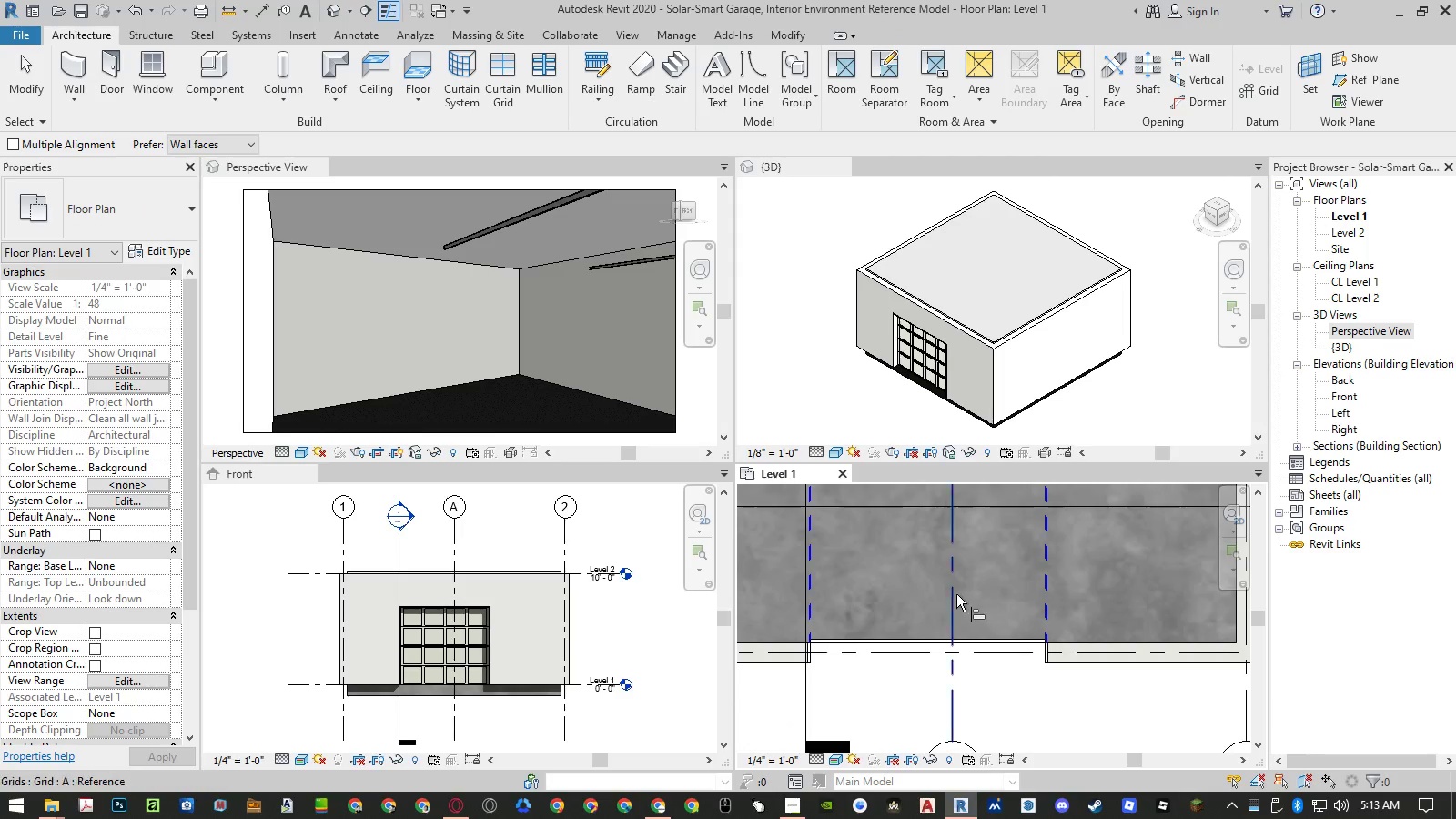 
left_click([956, 594])
 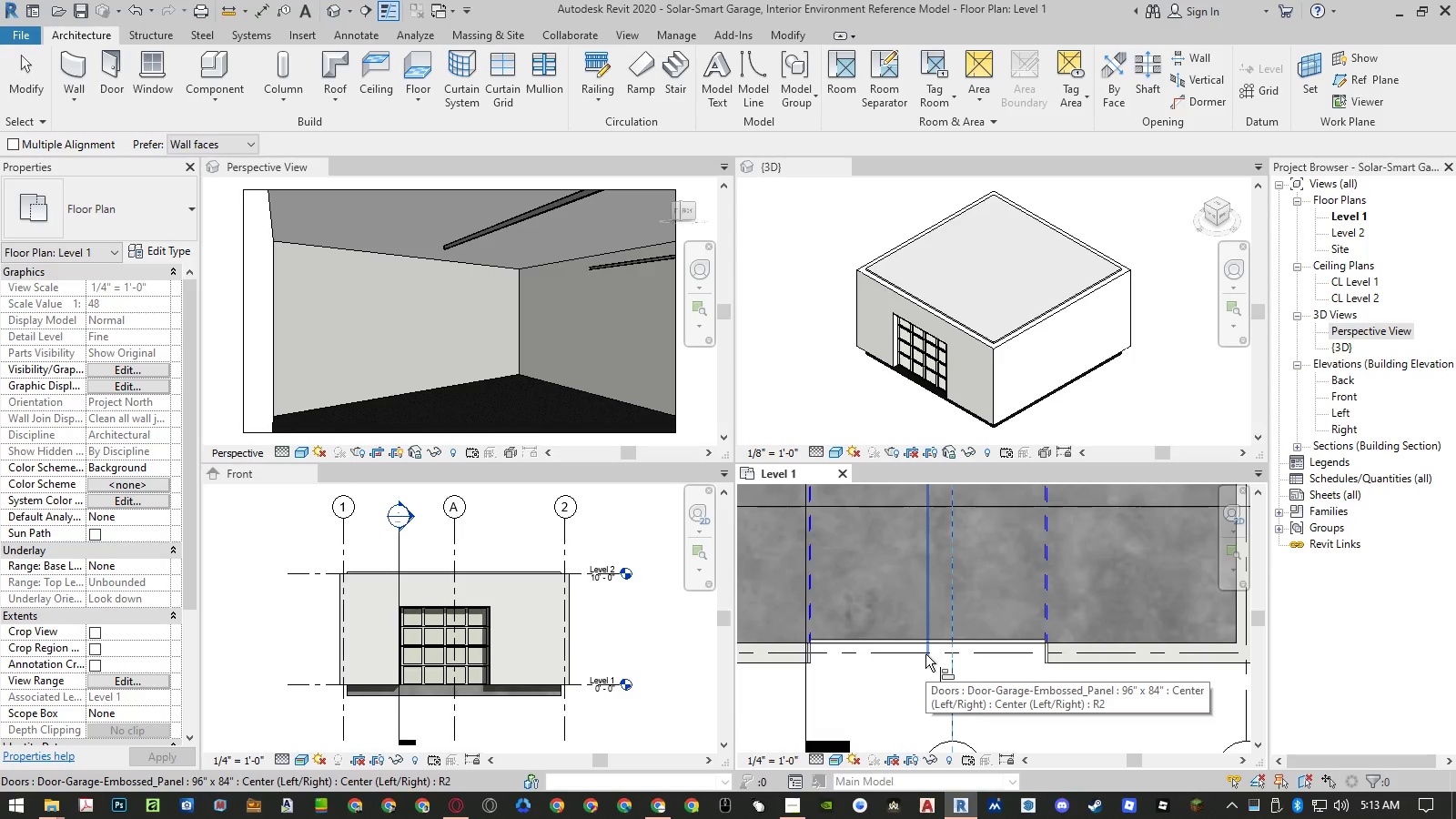 
left_click([925, 654])
 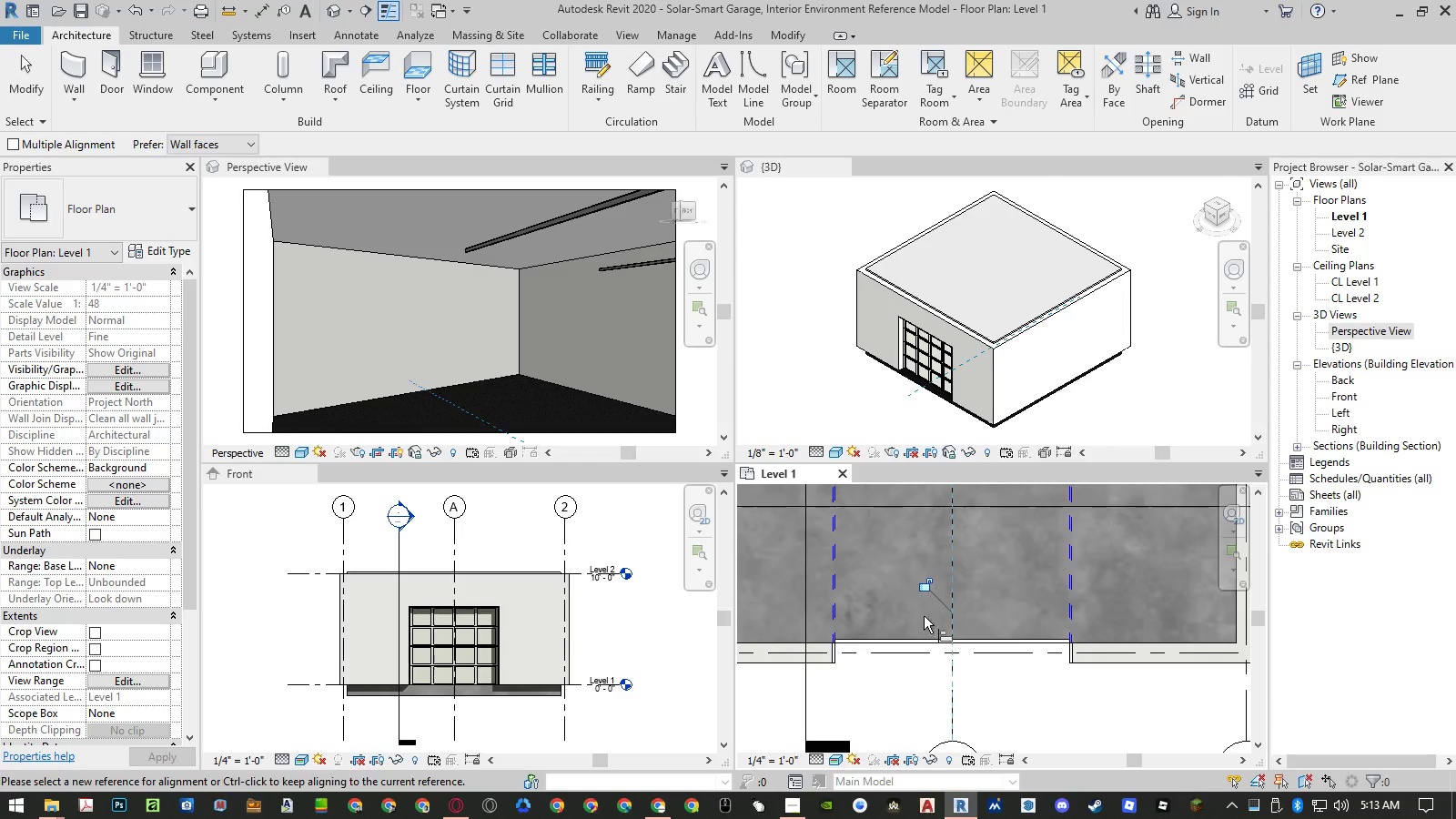 
left_click([925, 588])
 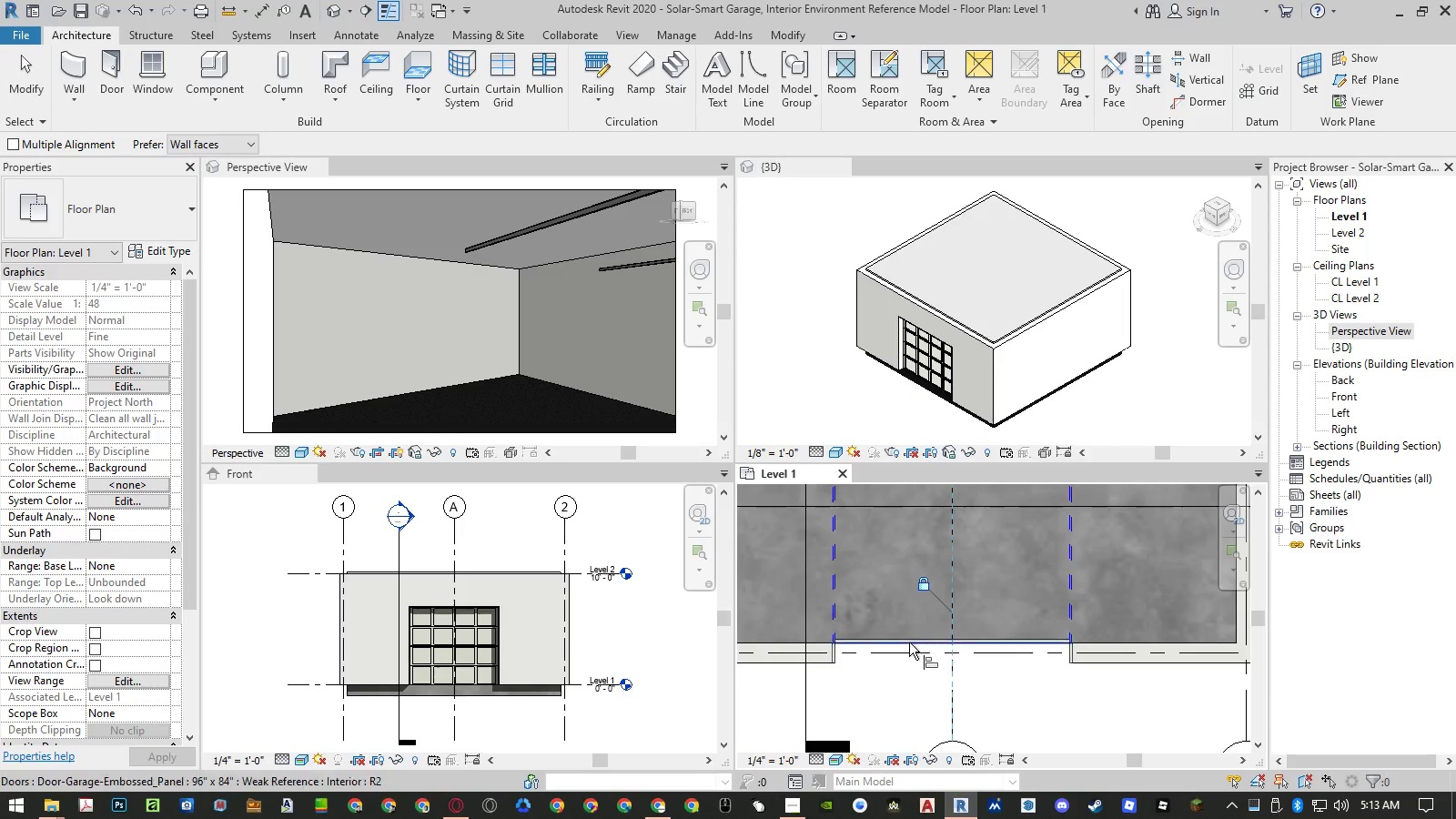 
key(Escape)
 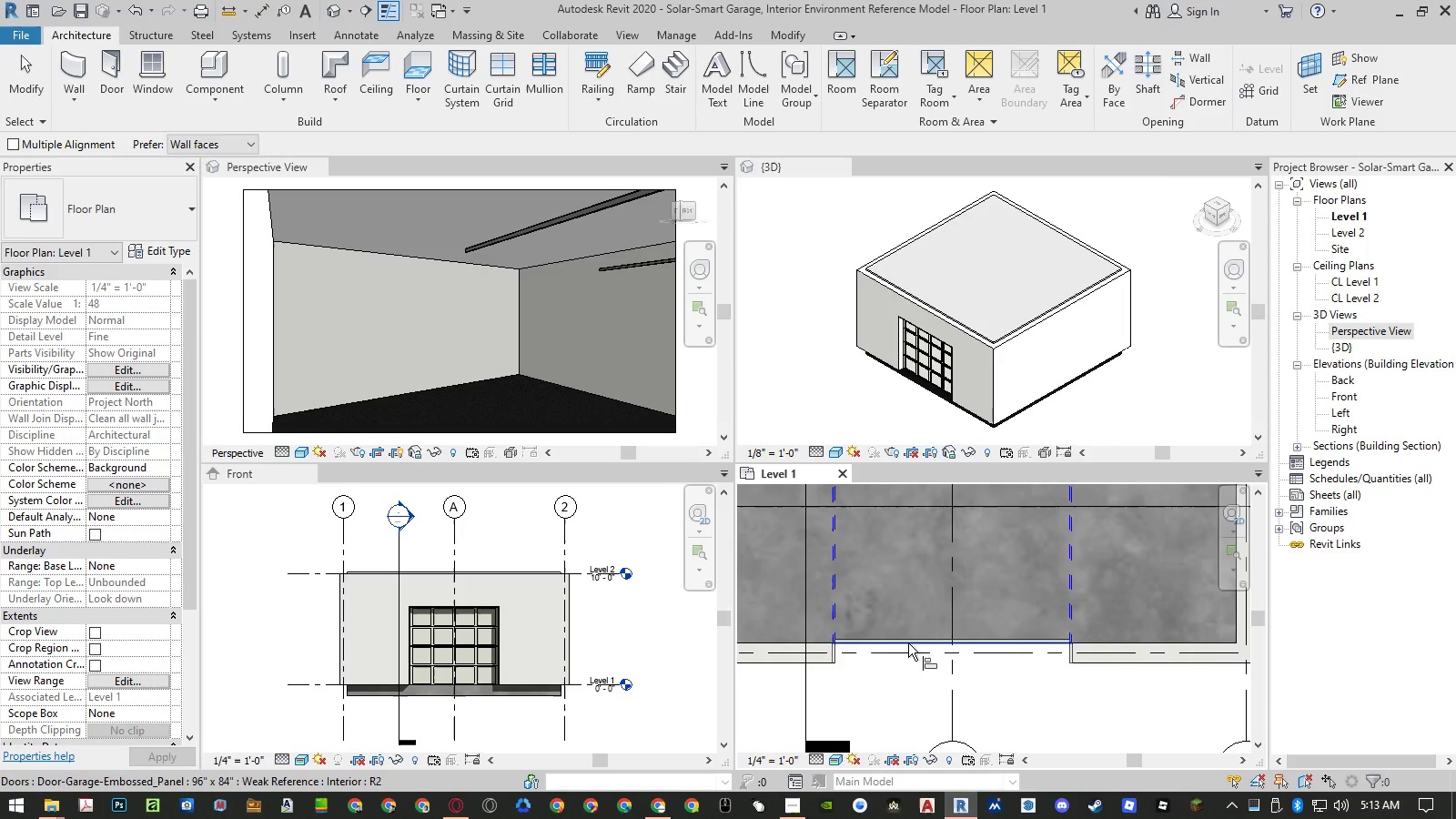 
key(Escape)
 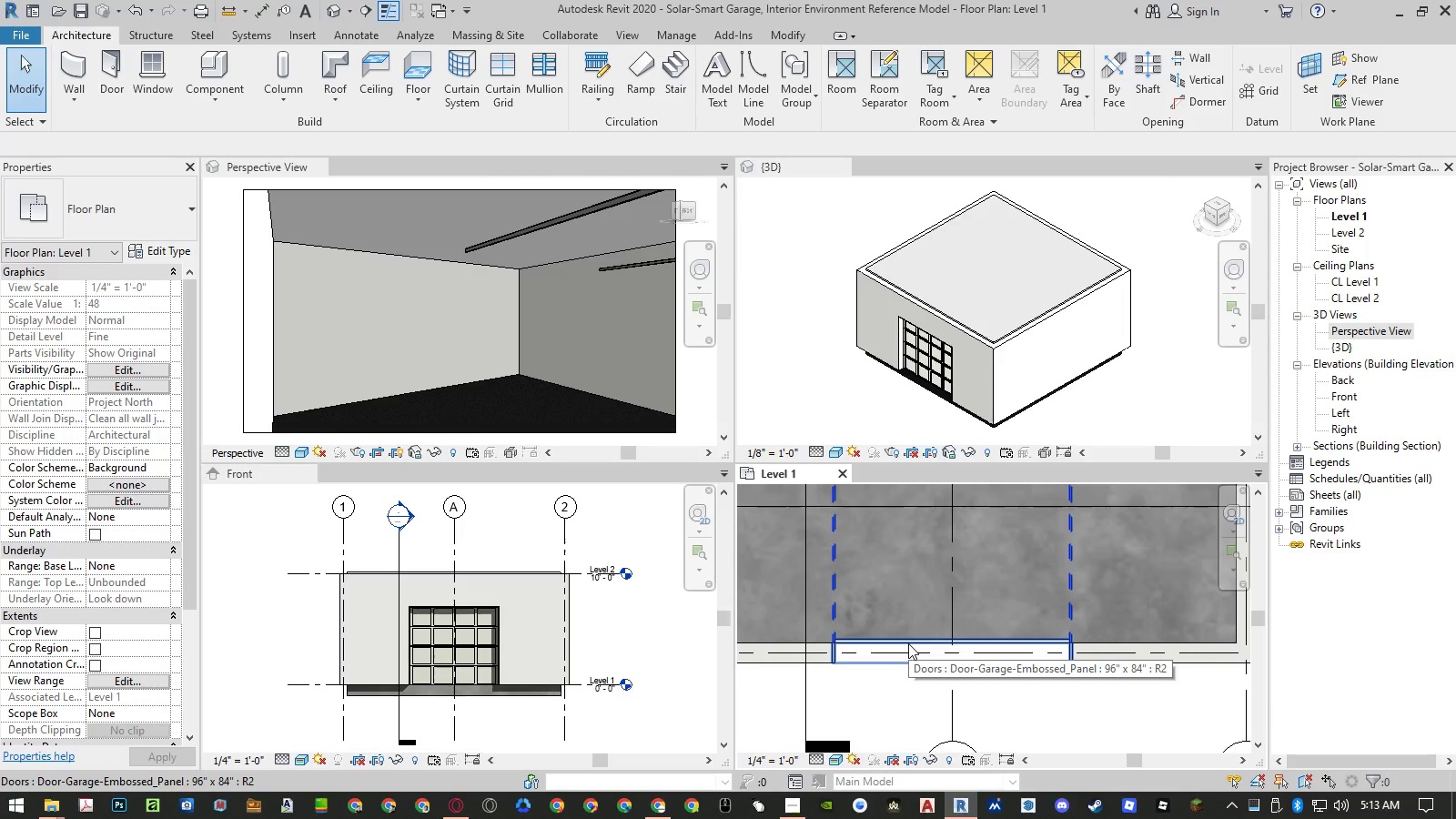 
left_click([908, 643])
 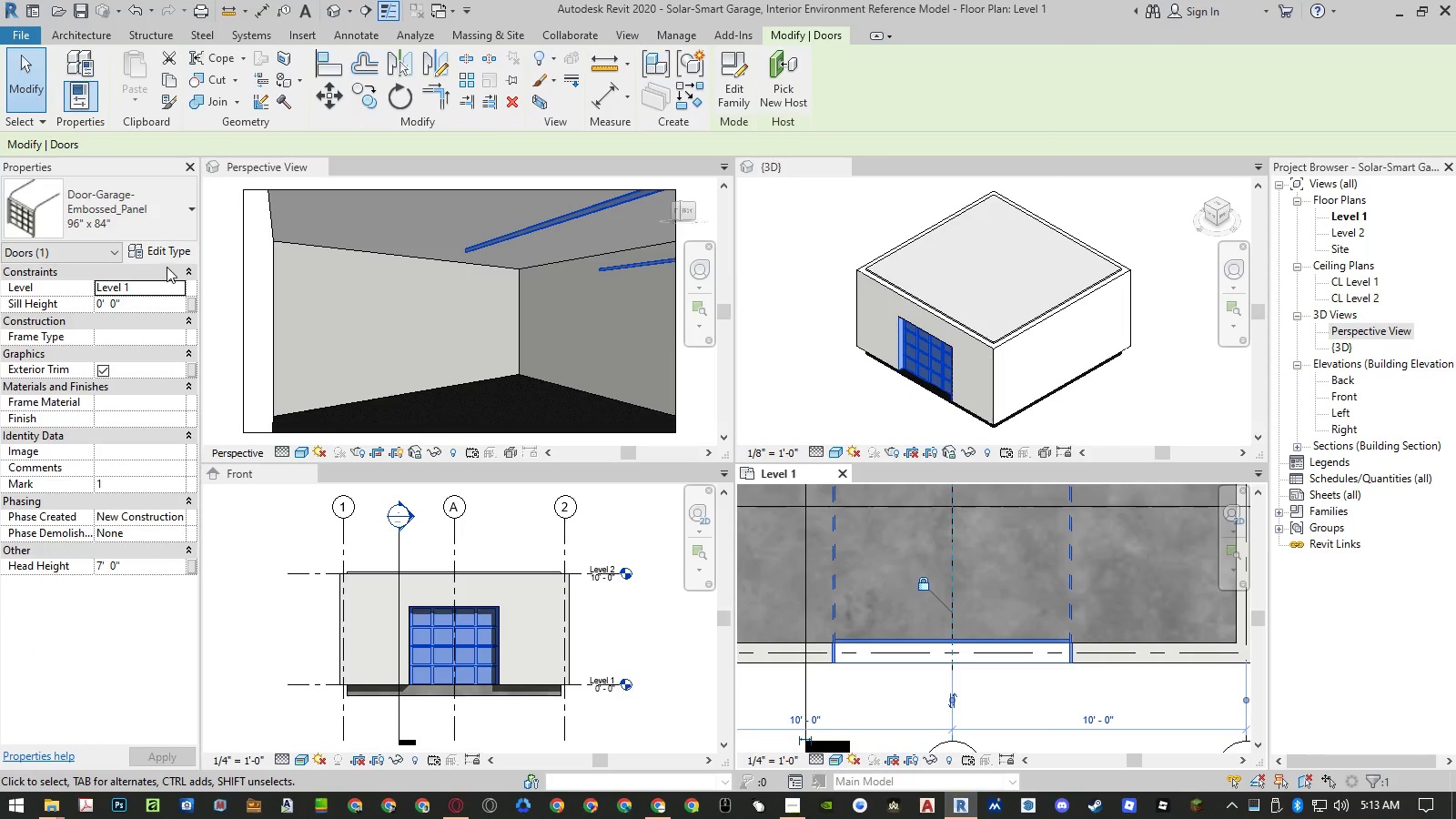 
left_click([154, 220])
 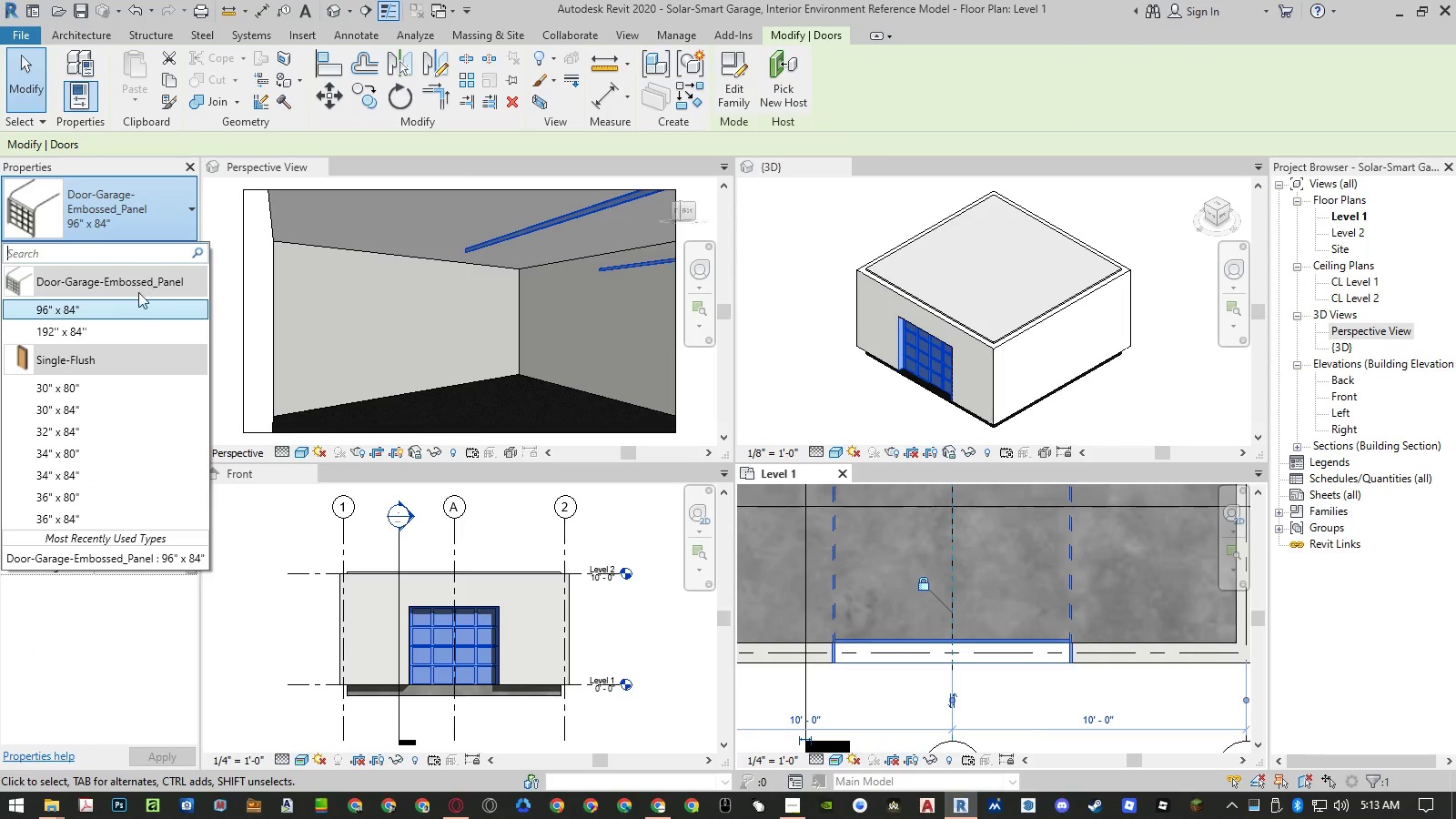 
left_click([125, 329])
 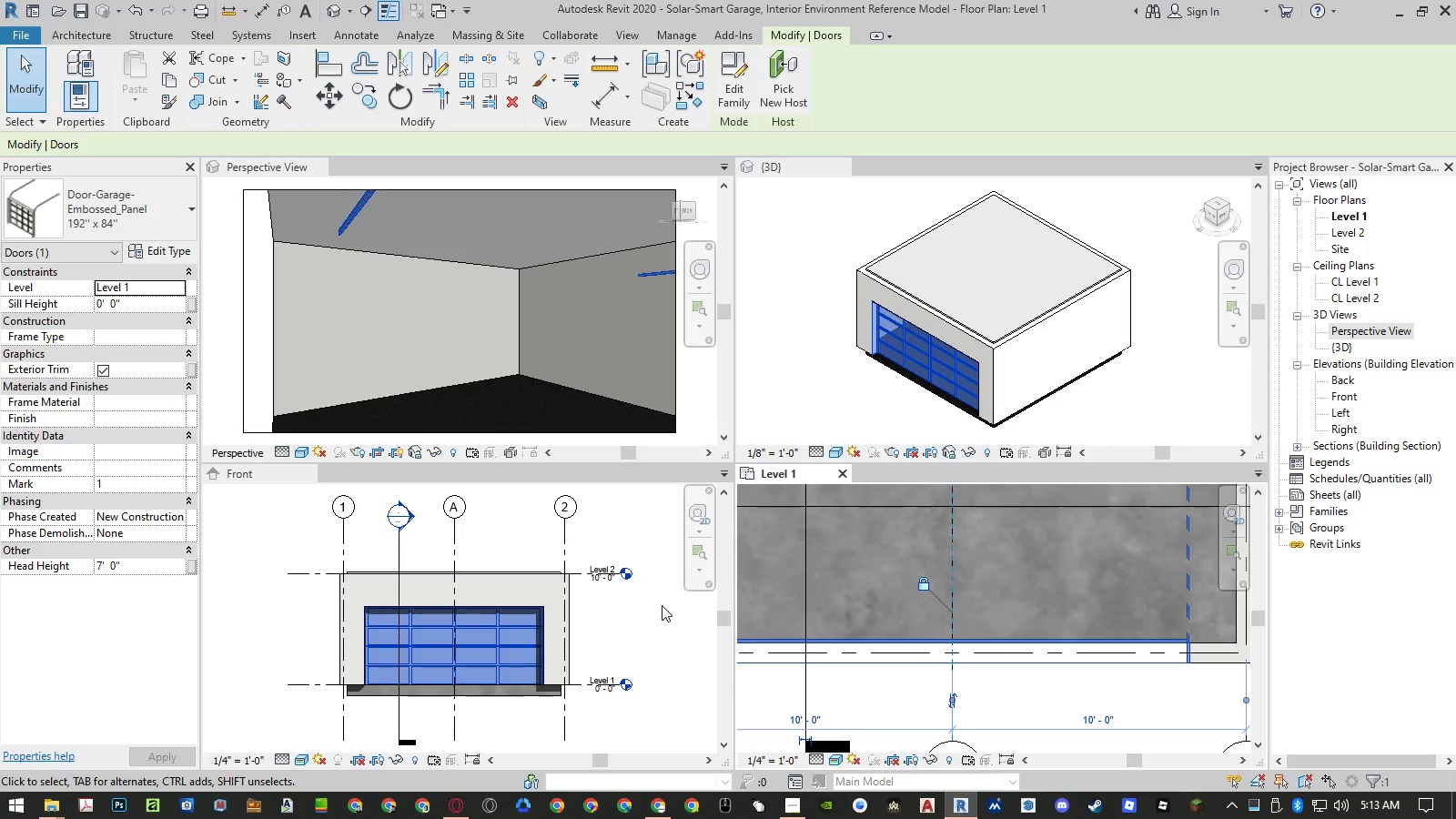 
wait(5.12)
 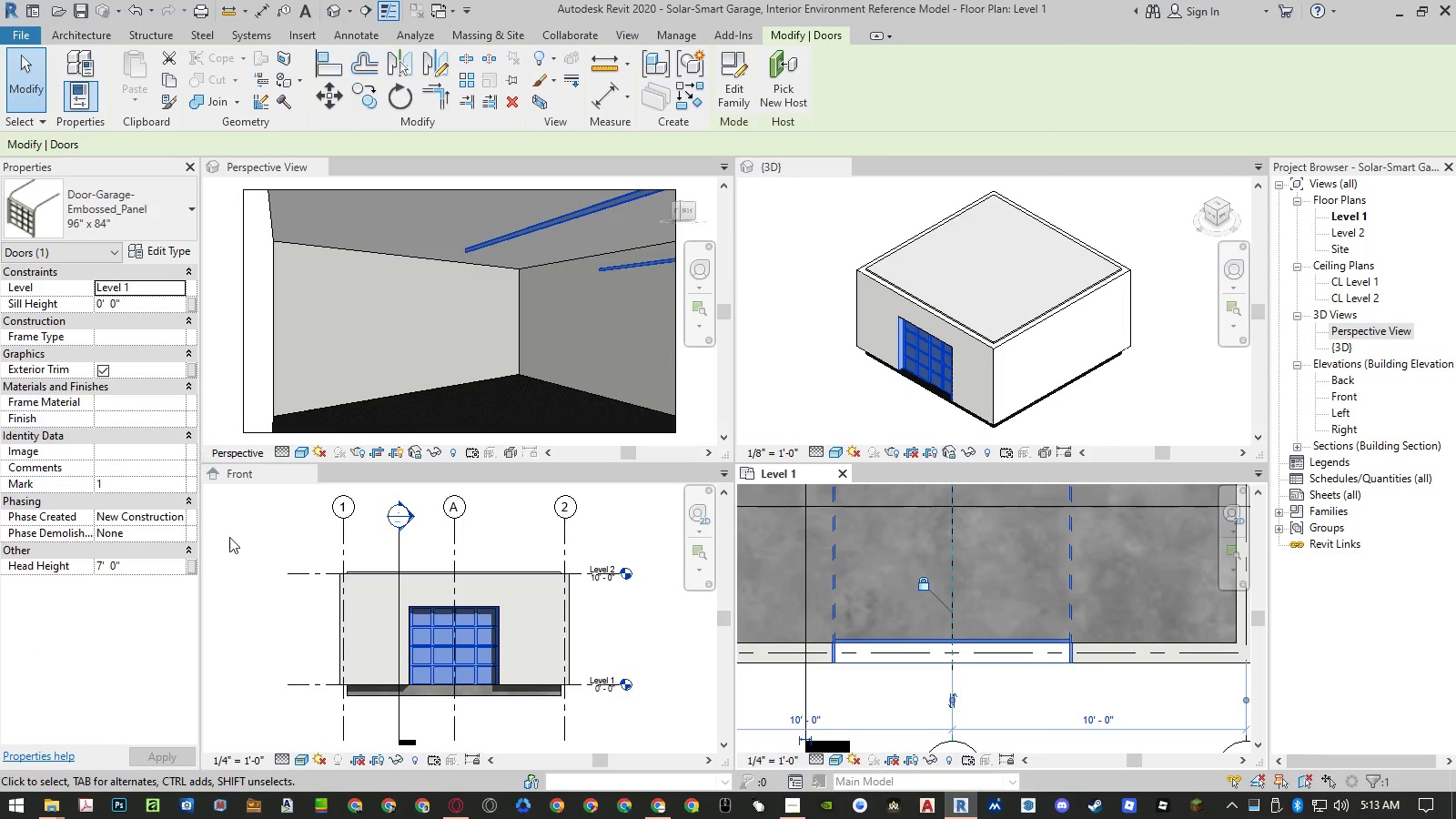 
key(Escape)
 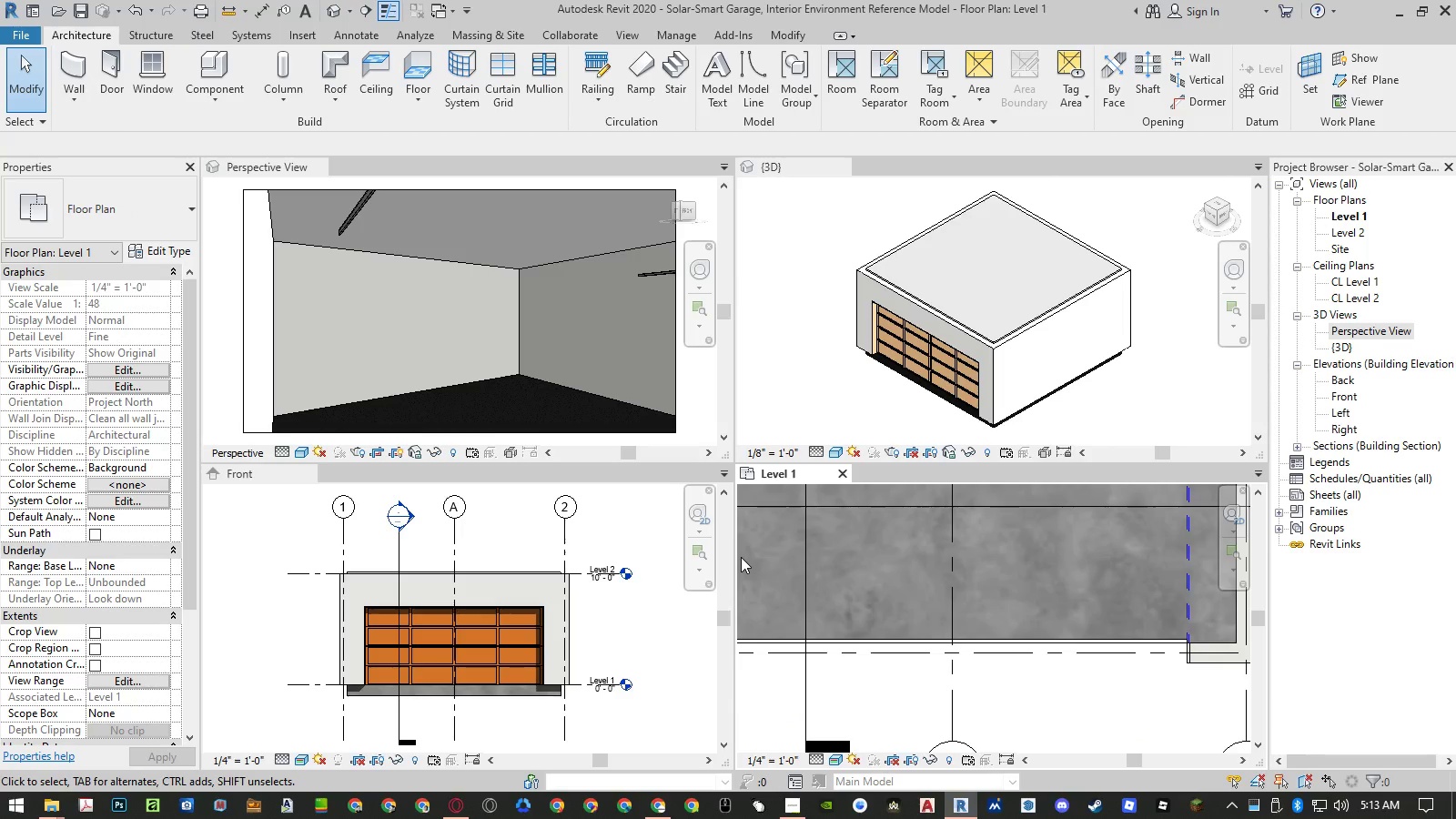 
scroll: coordinate [989, 640], scroll_direction: down, amount: 4.0
 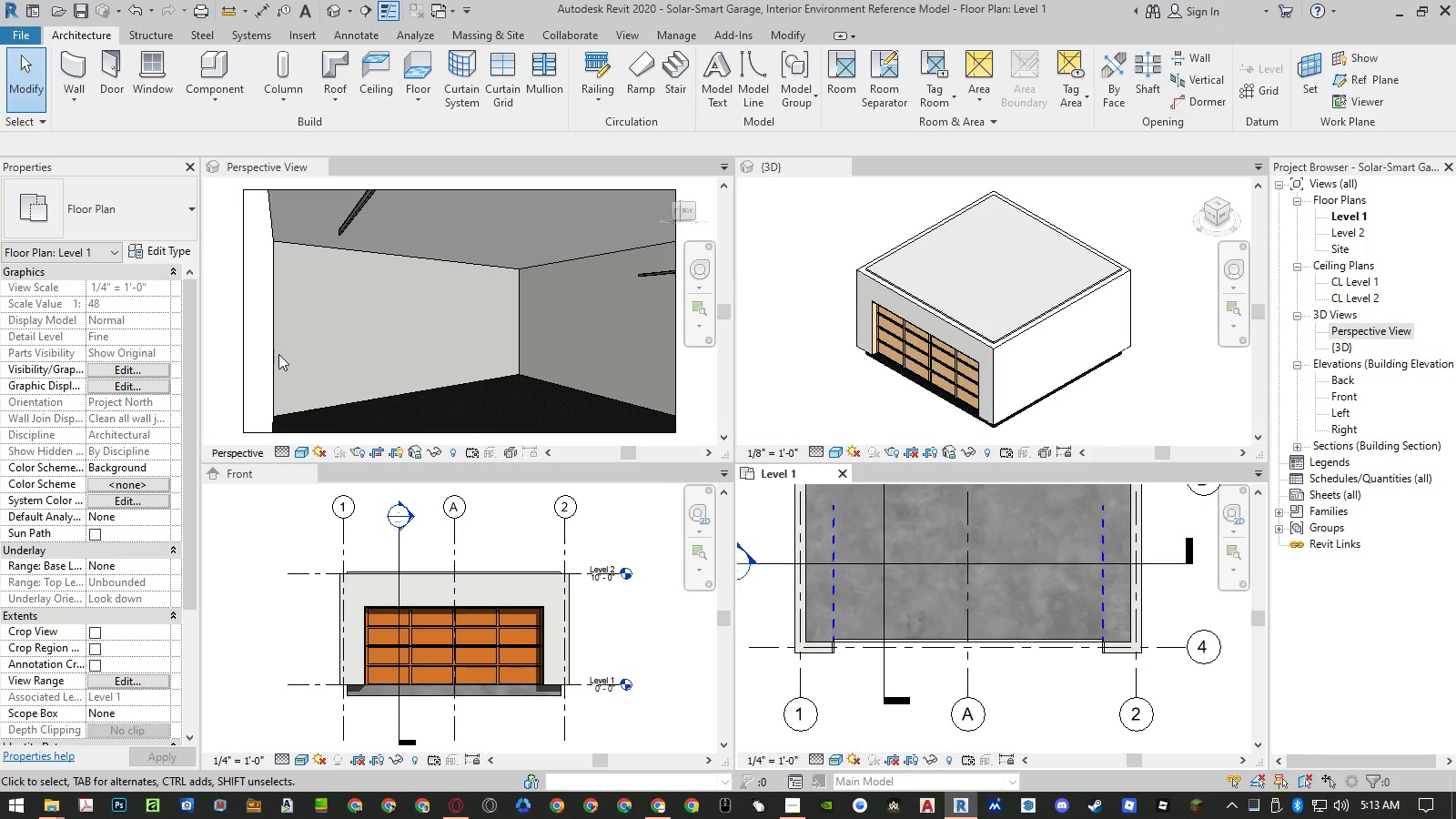 
left_click([243, 349])
 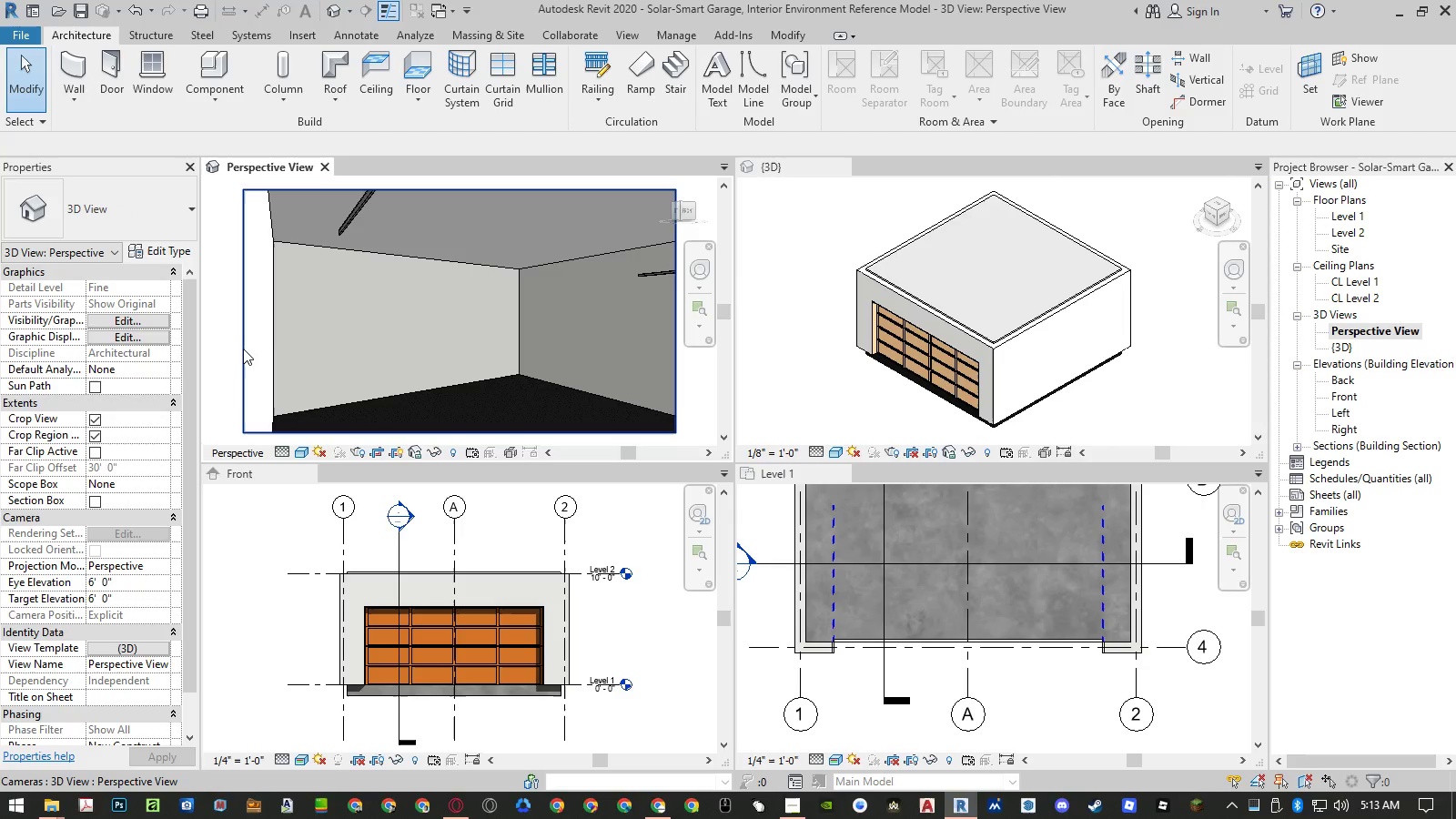 
double_click([243, 349])
 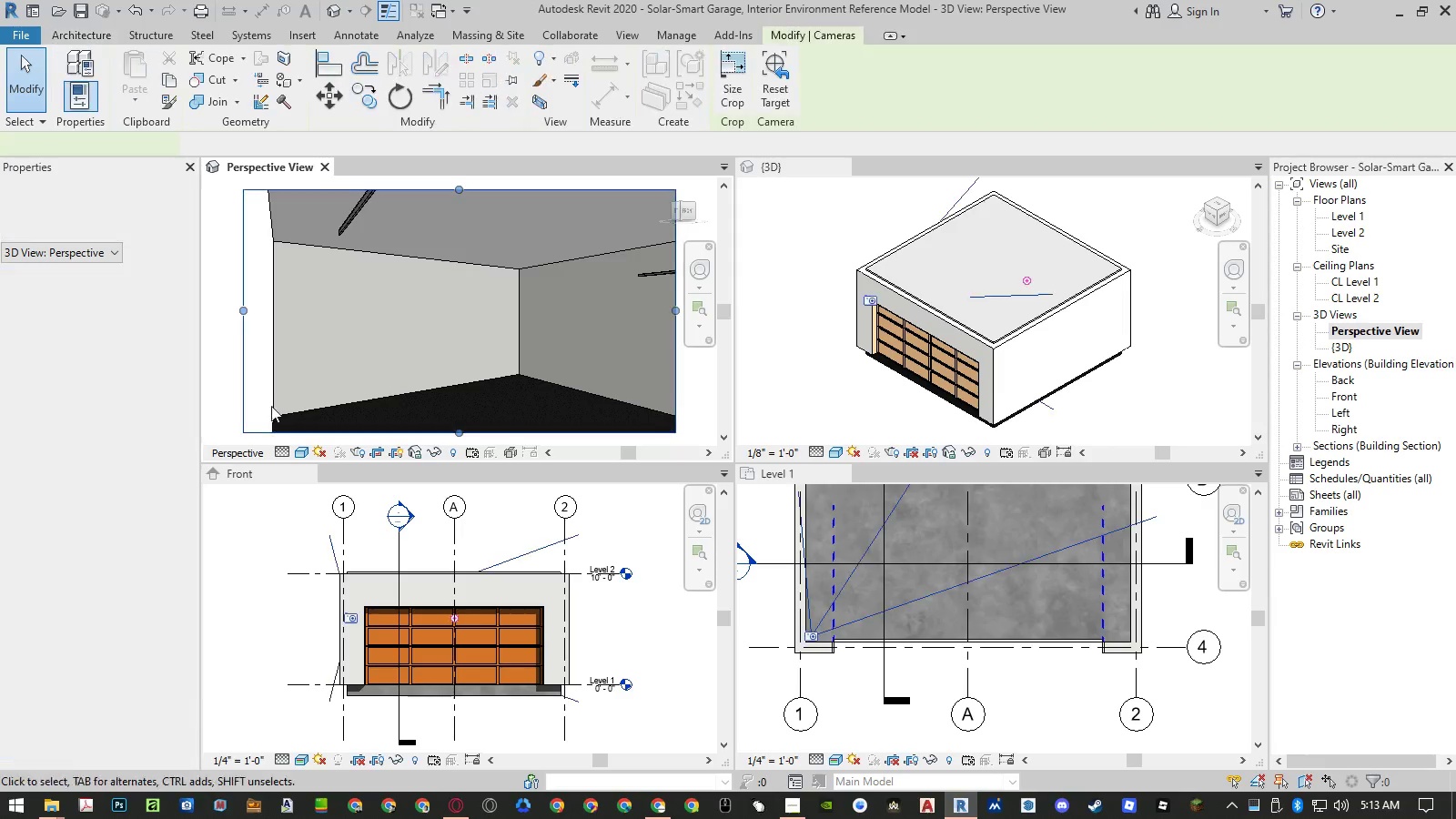 
scroll: coordinate [852, 663], scroll_direction: down, amount: 7.0
 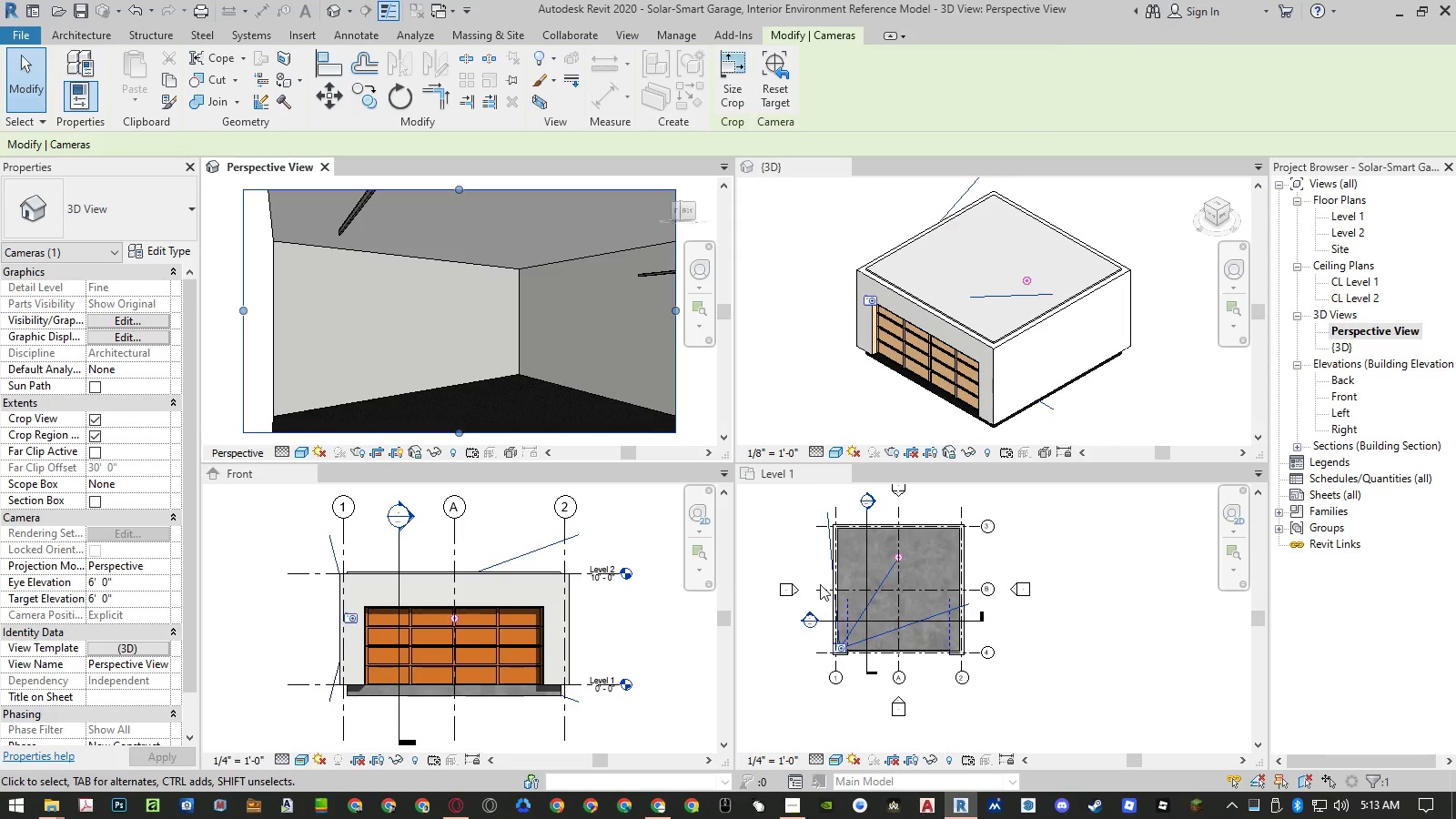 
left_click_drag(start_coordinate=[815, 564], to_coordinate=[822, 590])
 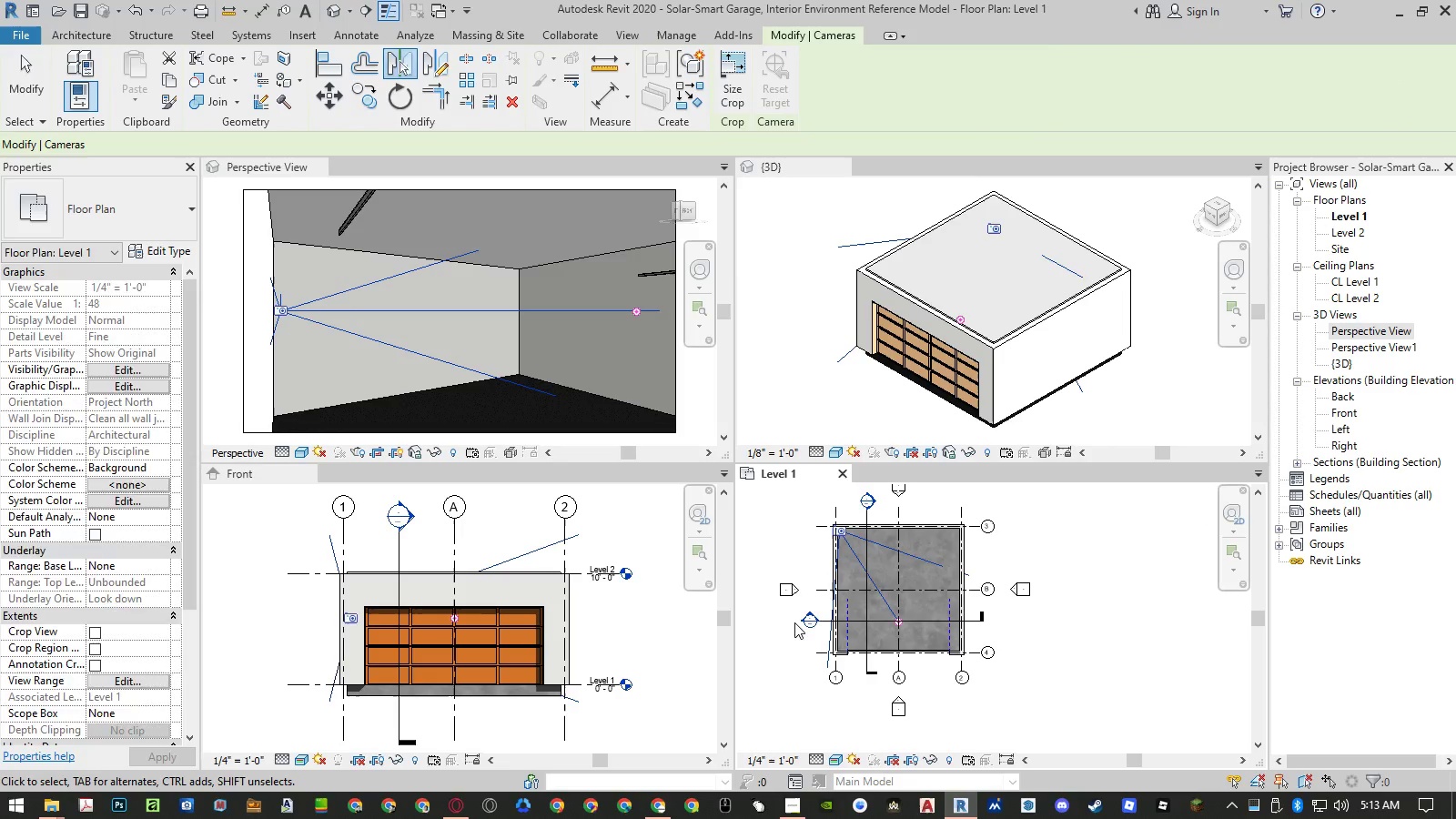 
type(mm)
 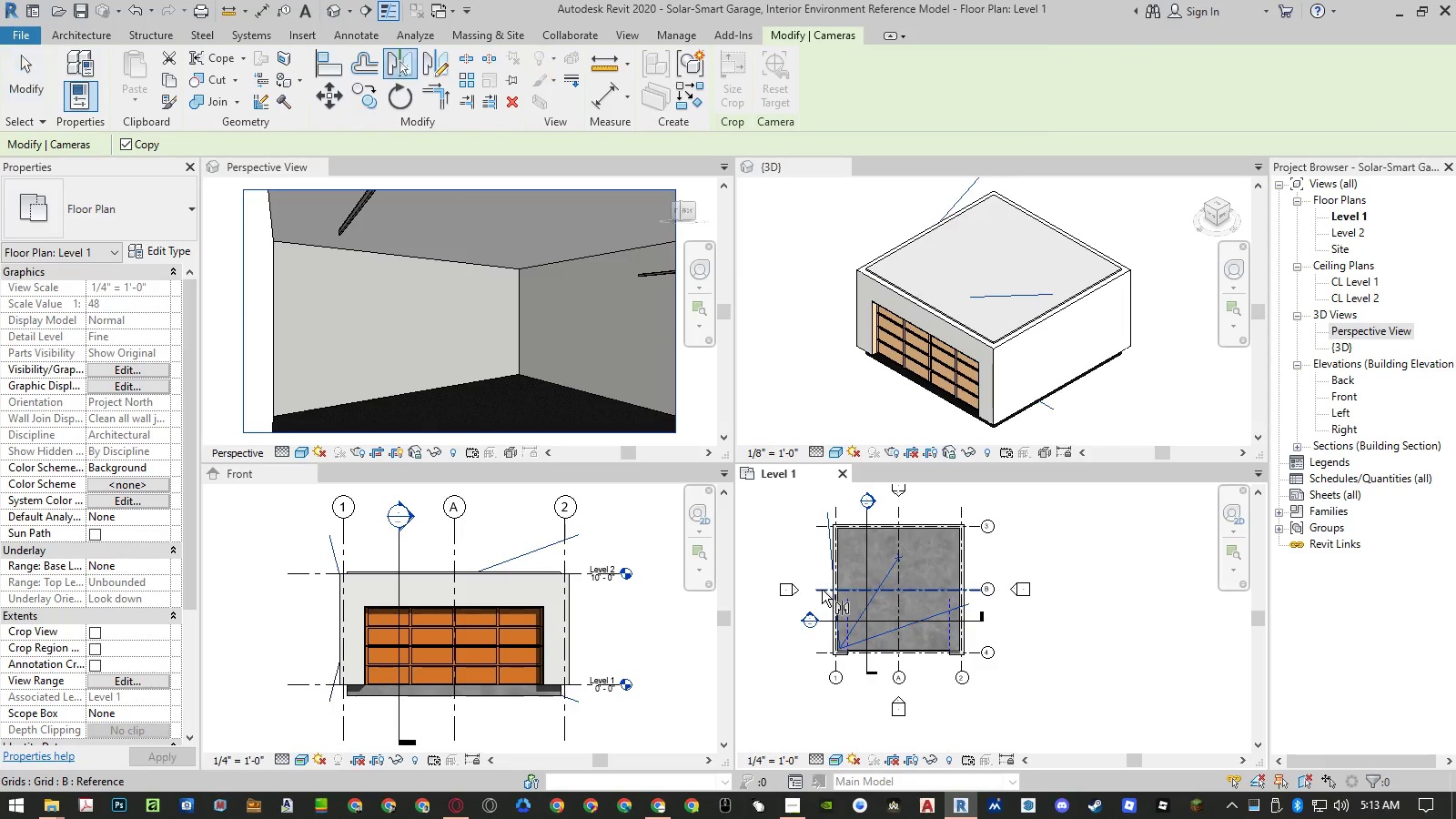 
left_click([822, 590])
 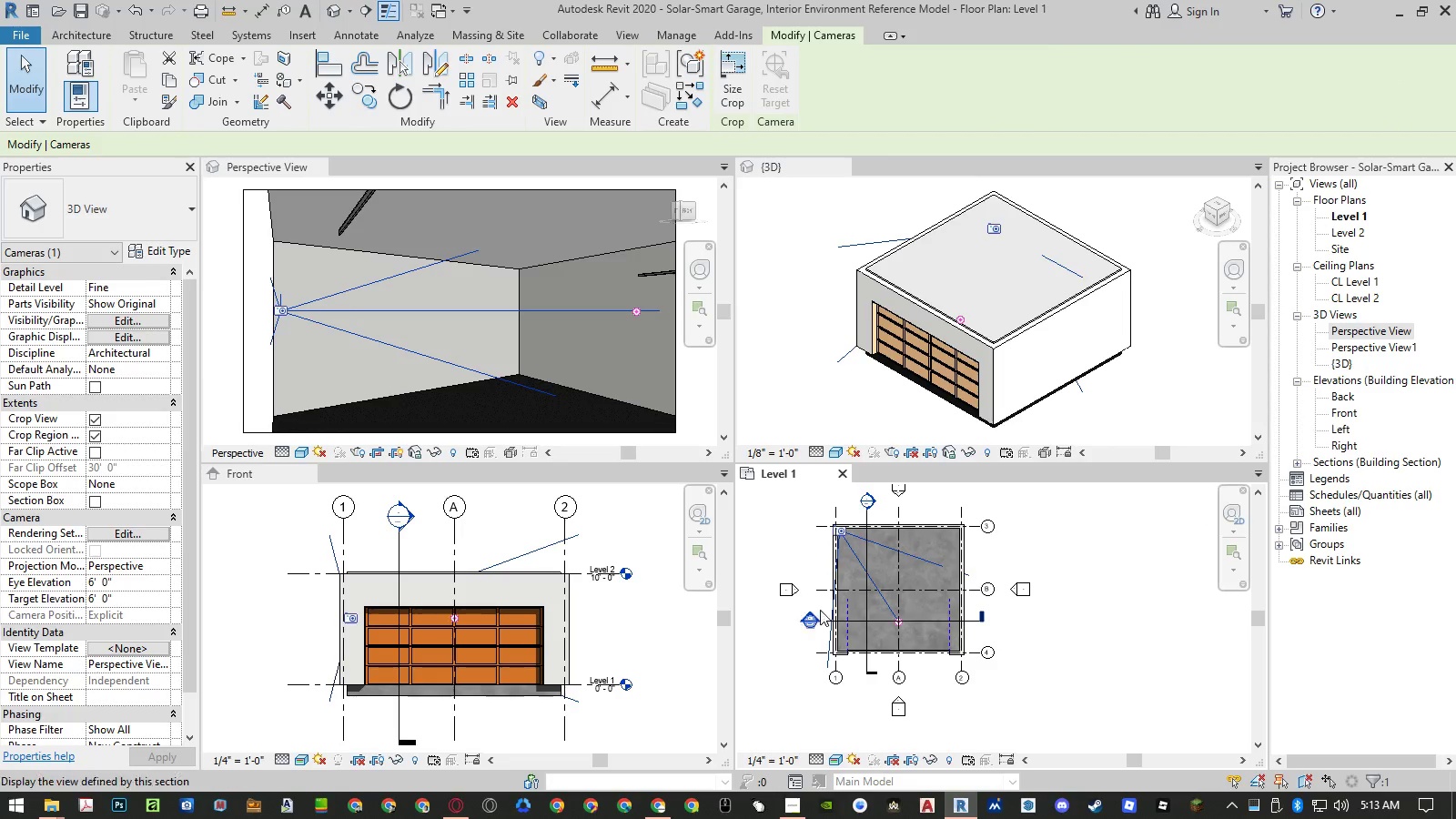 
key(Escape)
 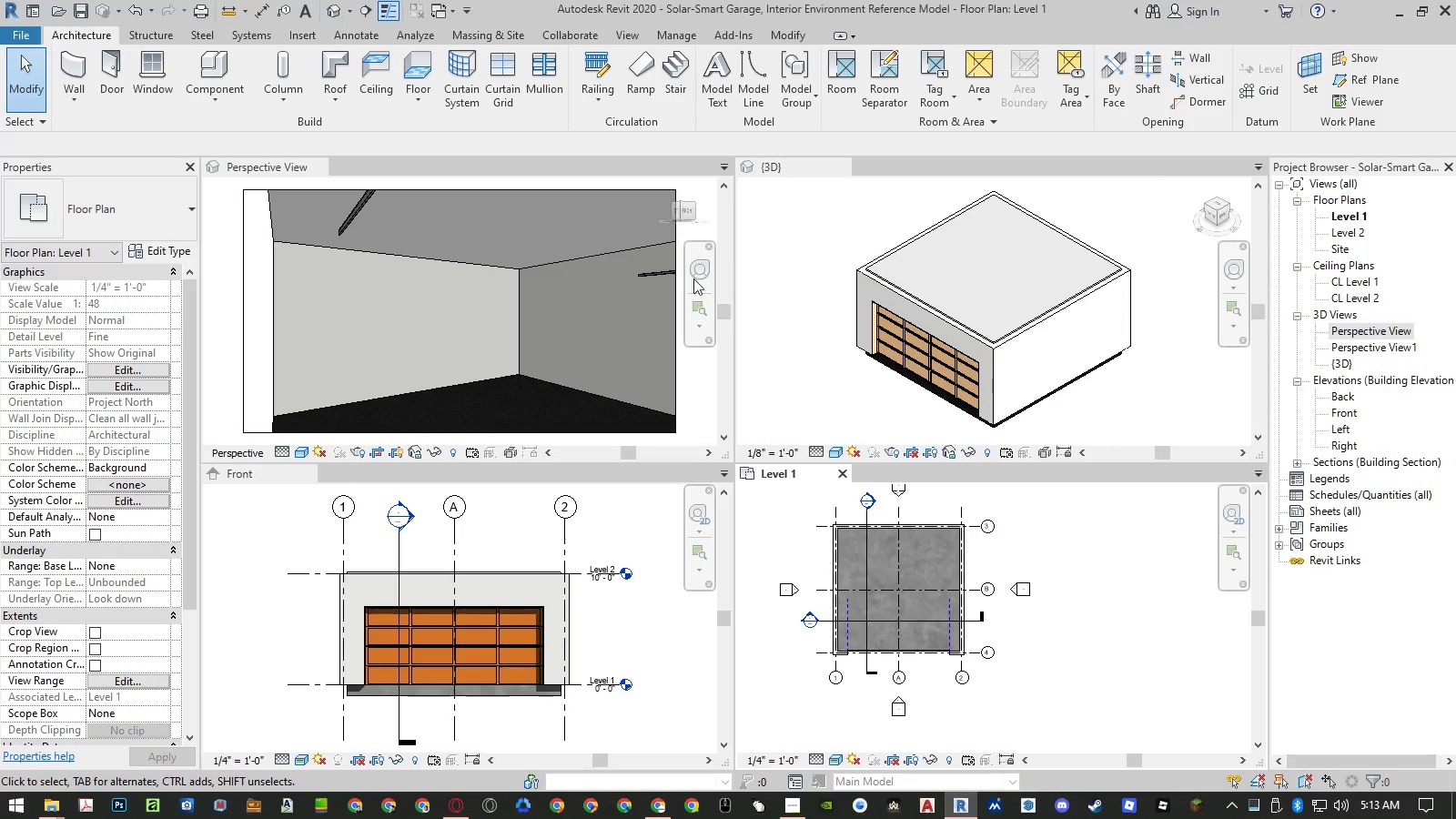 
left_click([230, 295])
 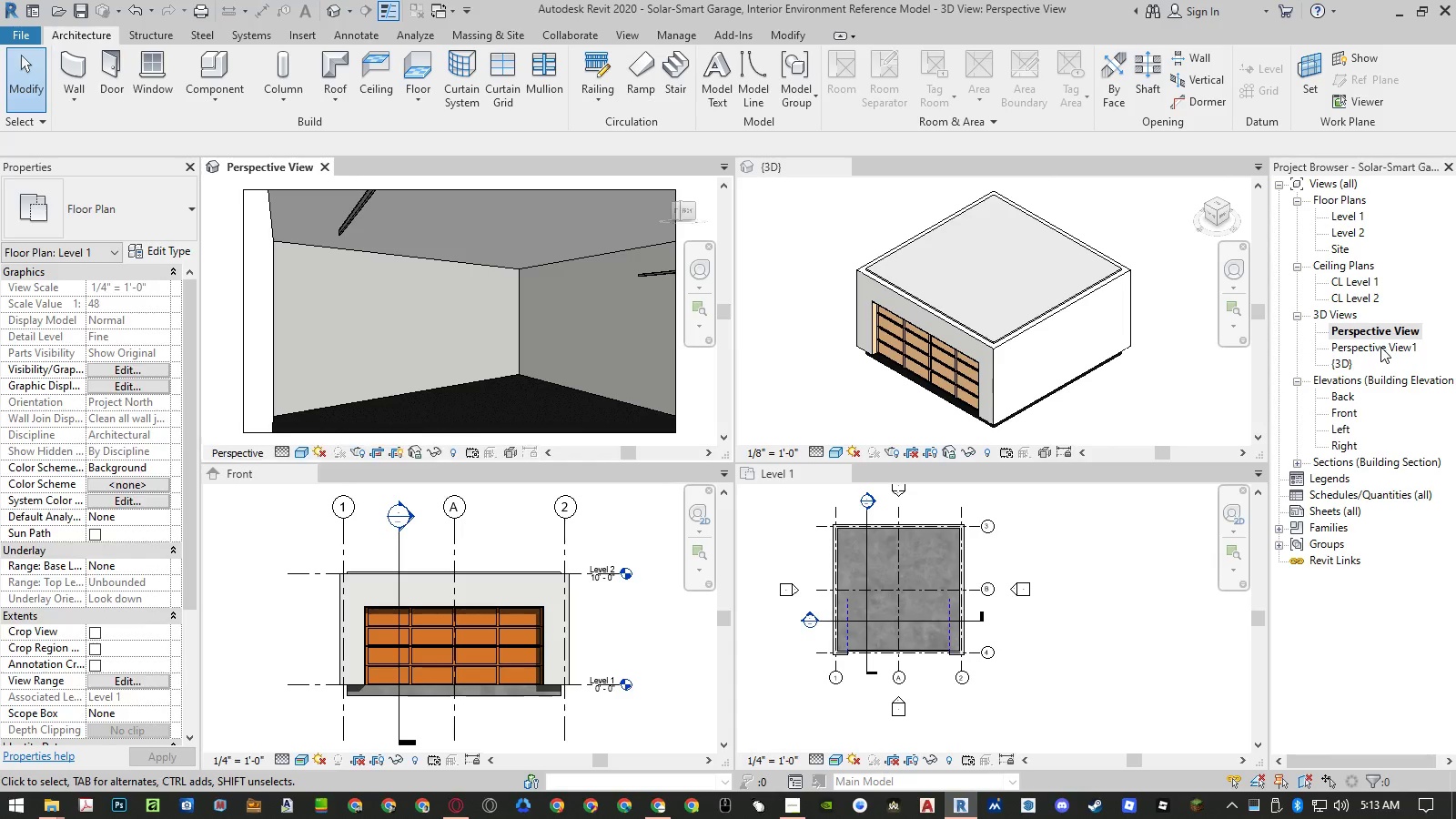 
double_click([1380, 347])
 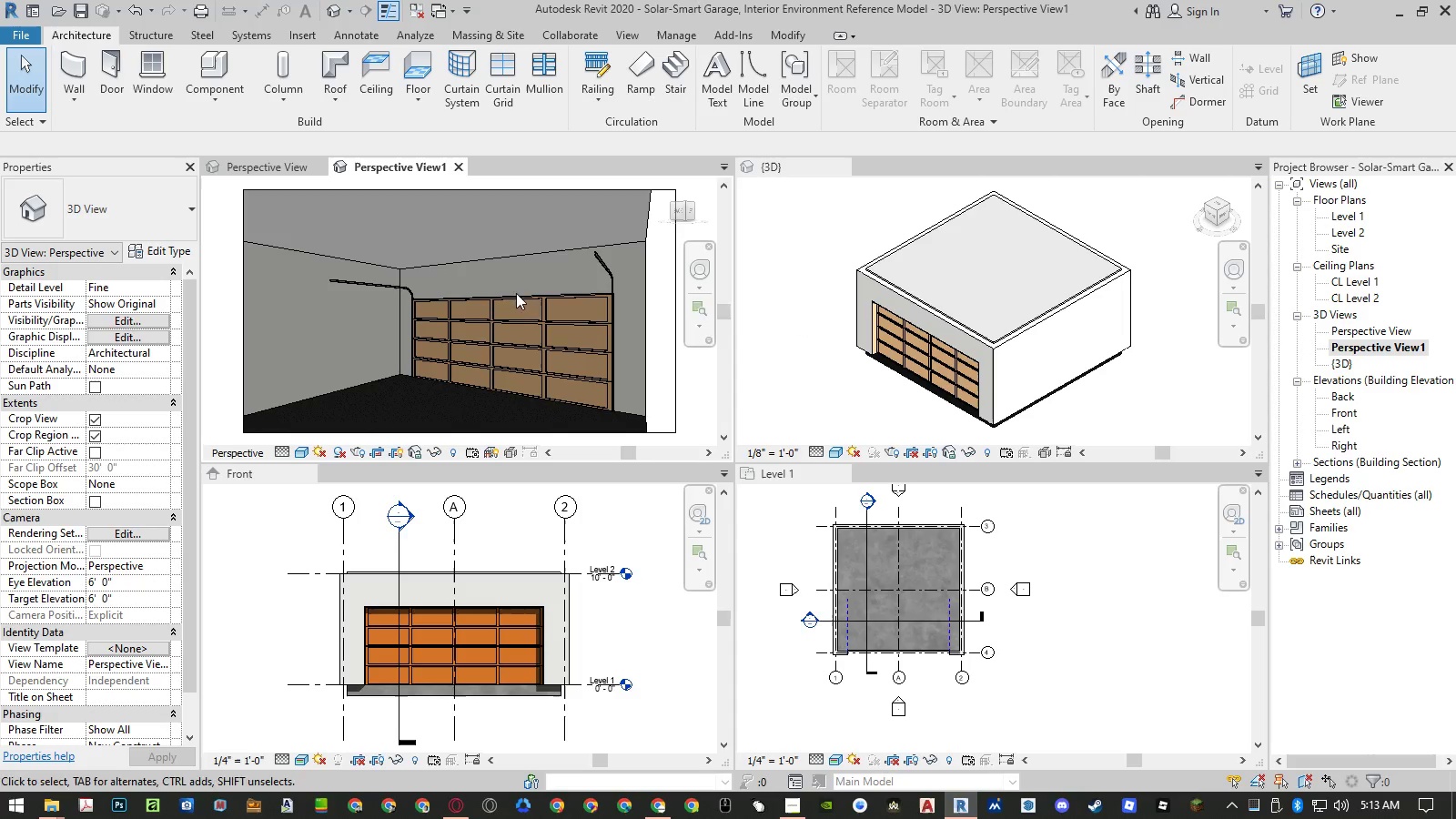 
wait(7.27)
 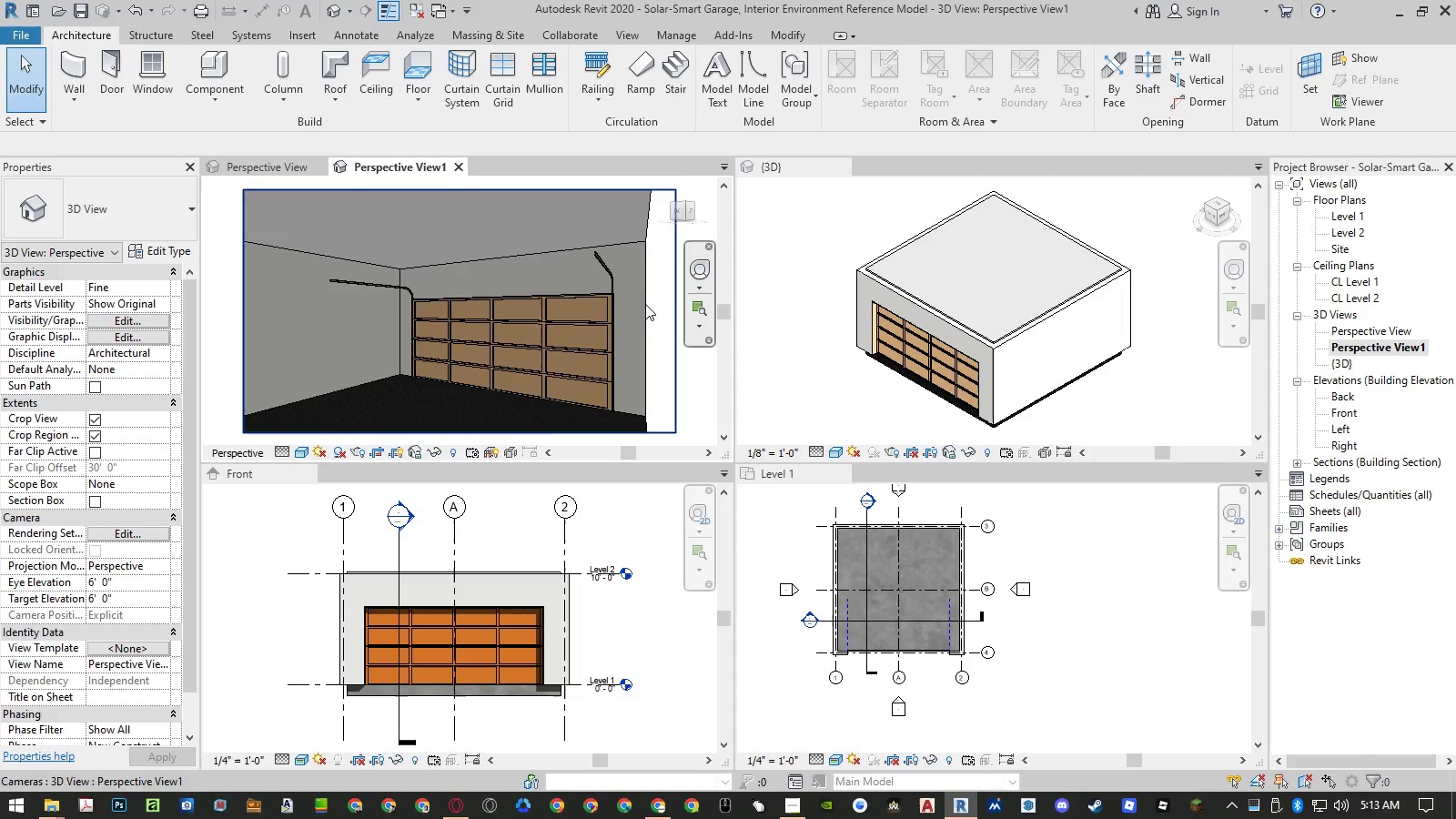 
right_click([1361, 345])
 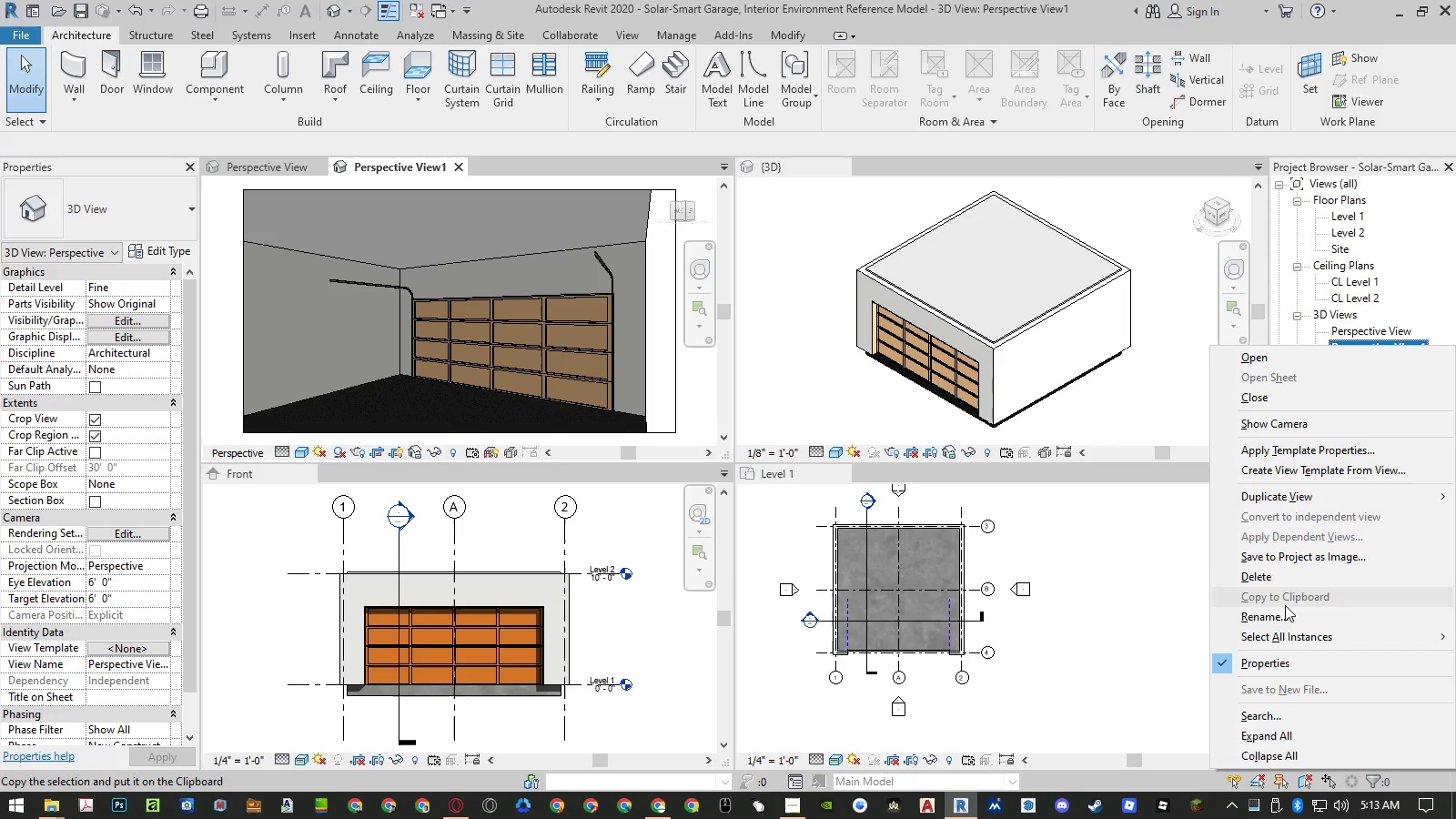 
left_click([1283, 612])
 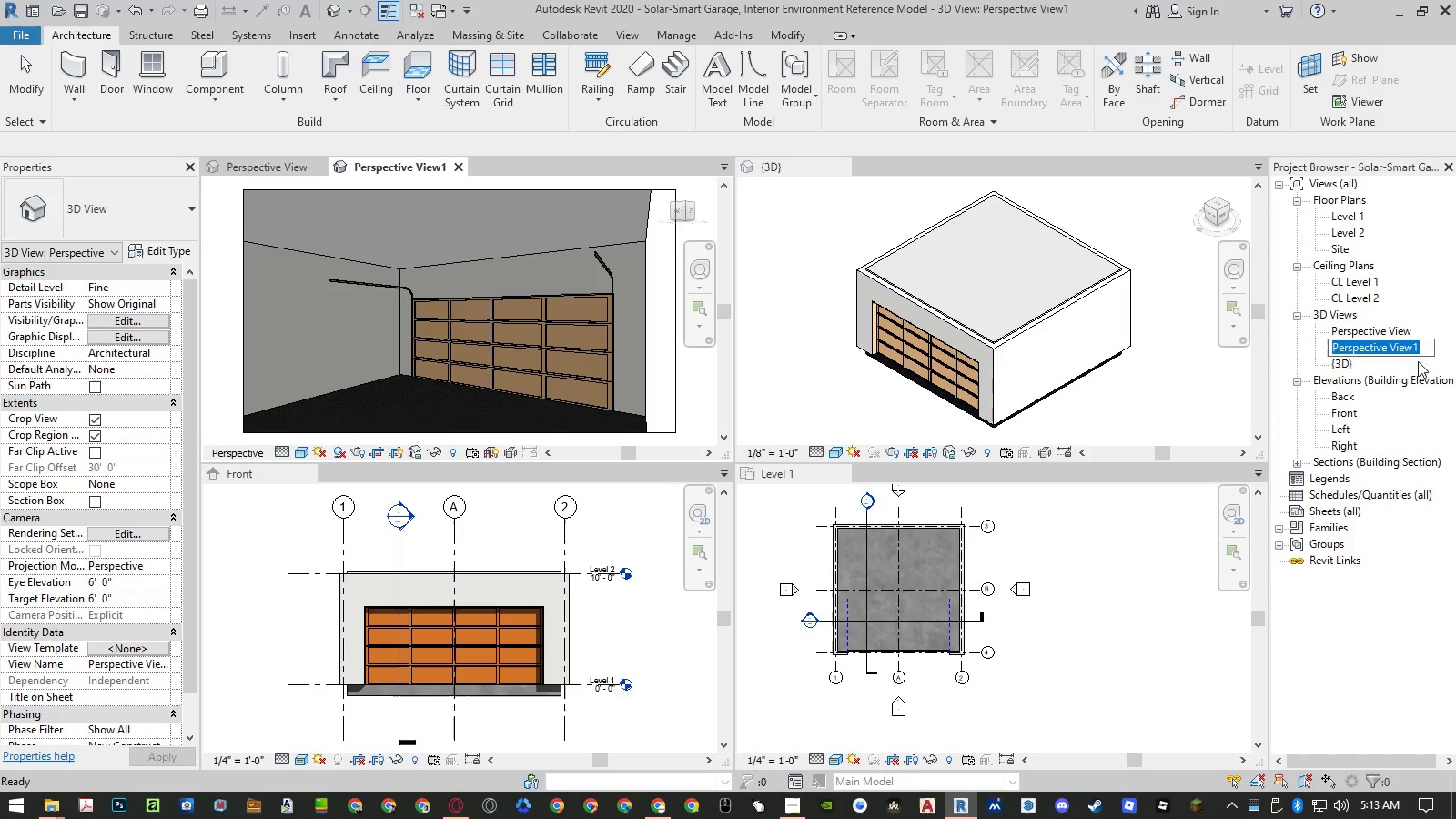 
left_click([1421, 352])
 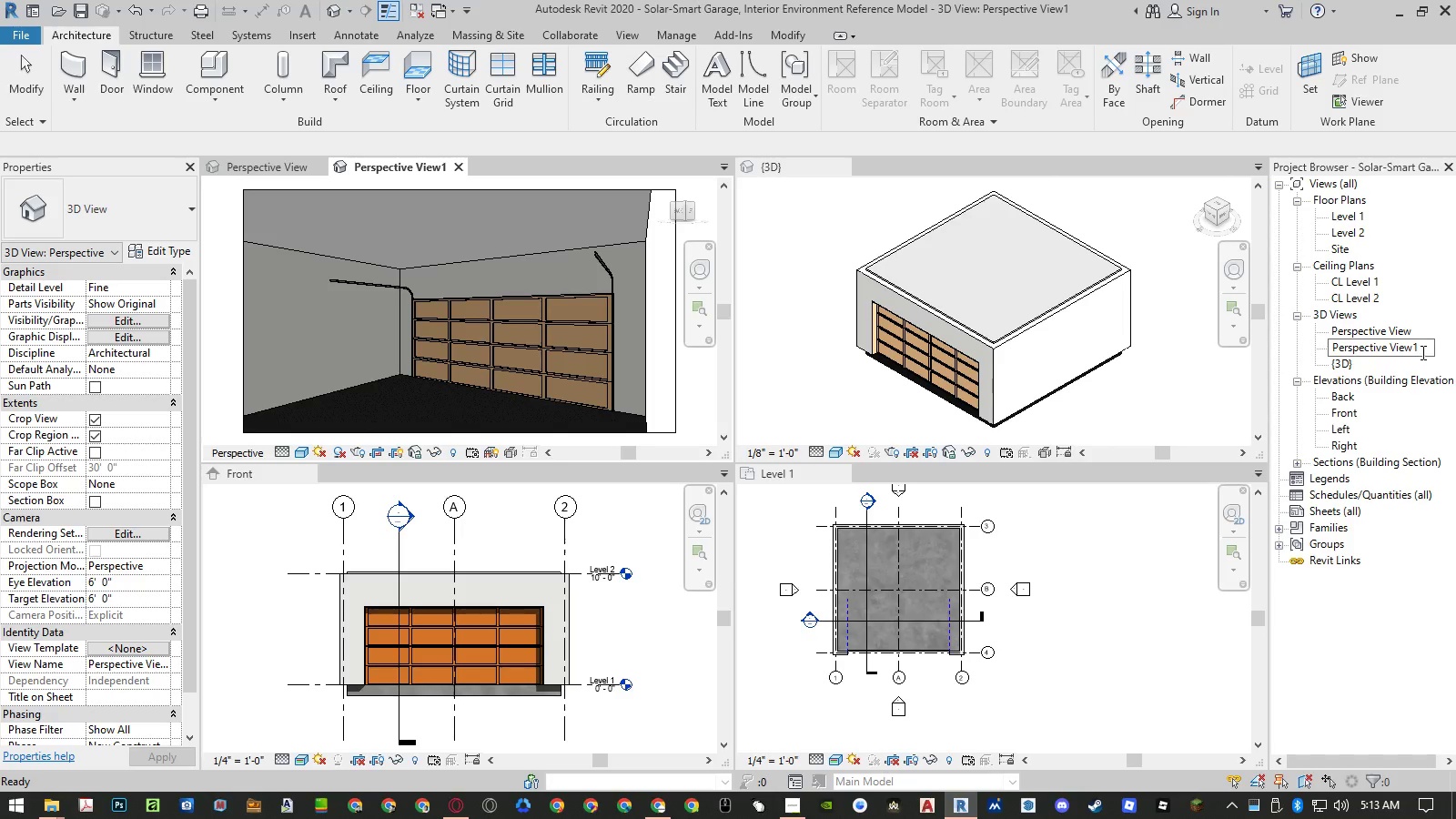 
key(Backspace)
 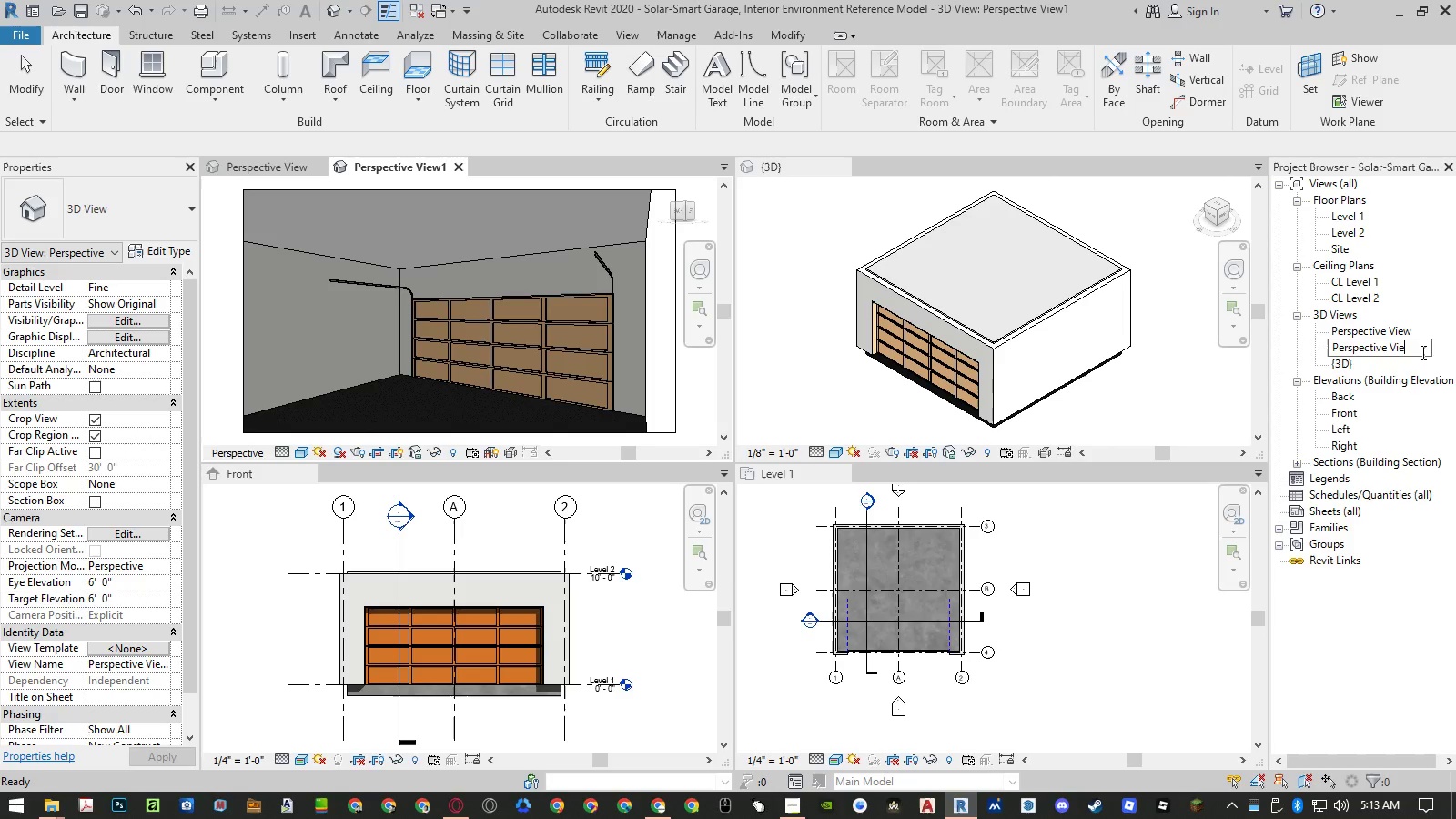 
key(Backspace)
 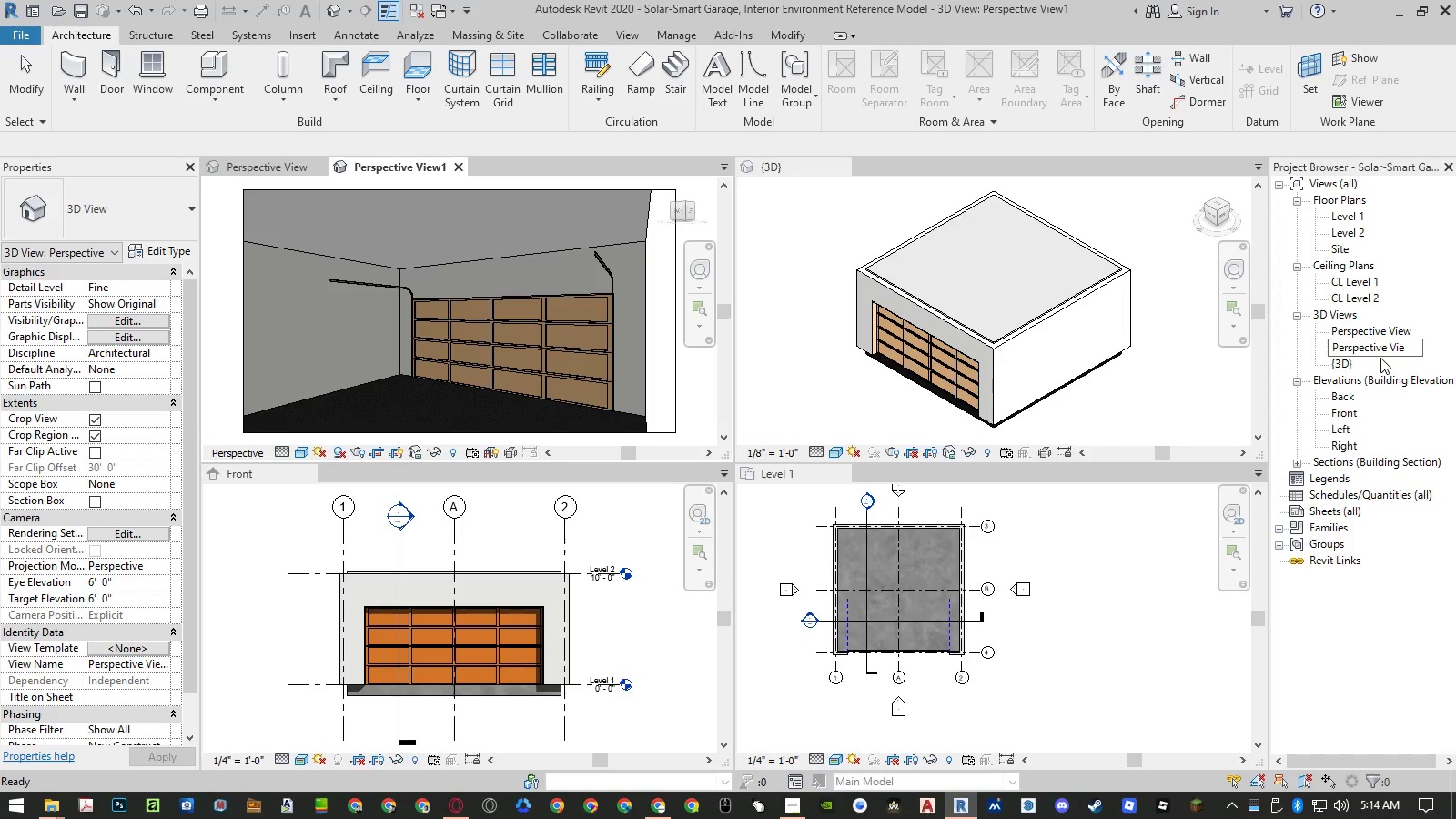 
key(W)
 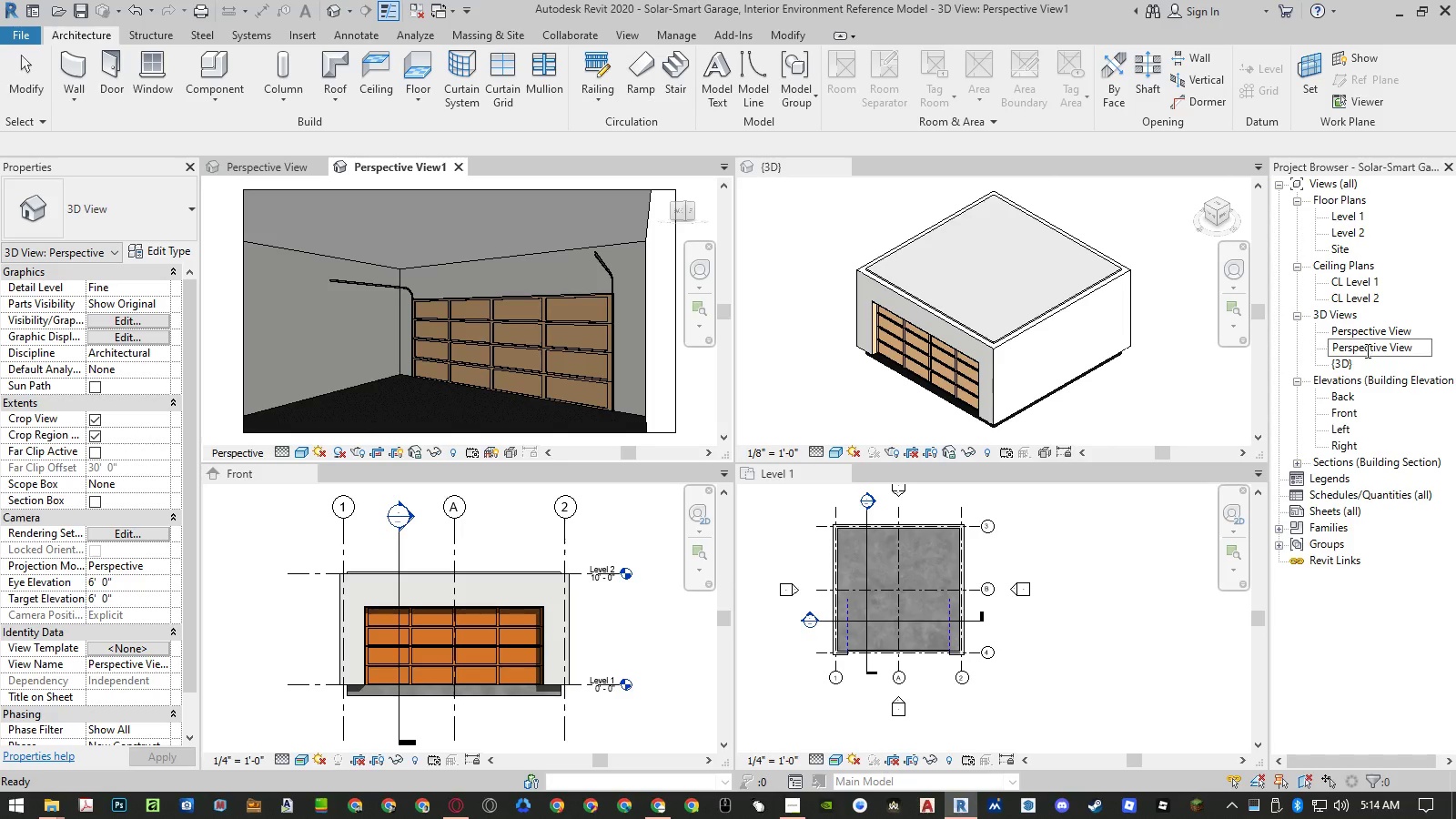 
left_click([1366, 350])
 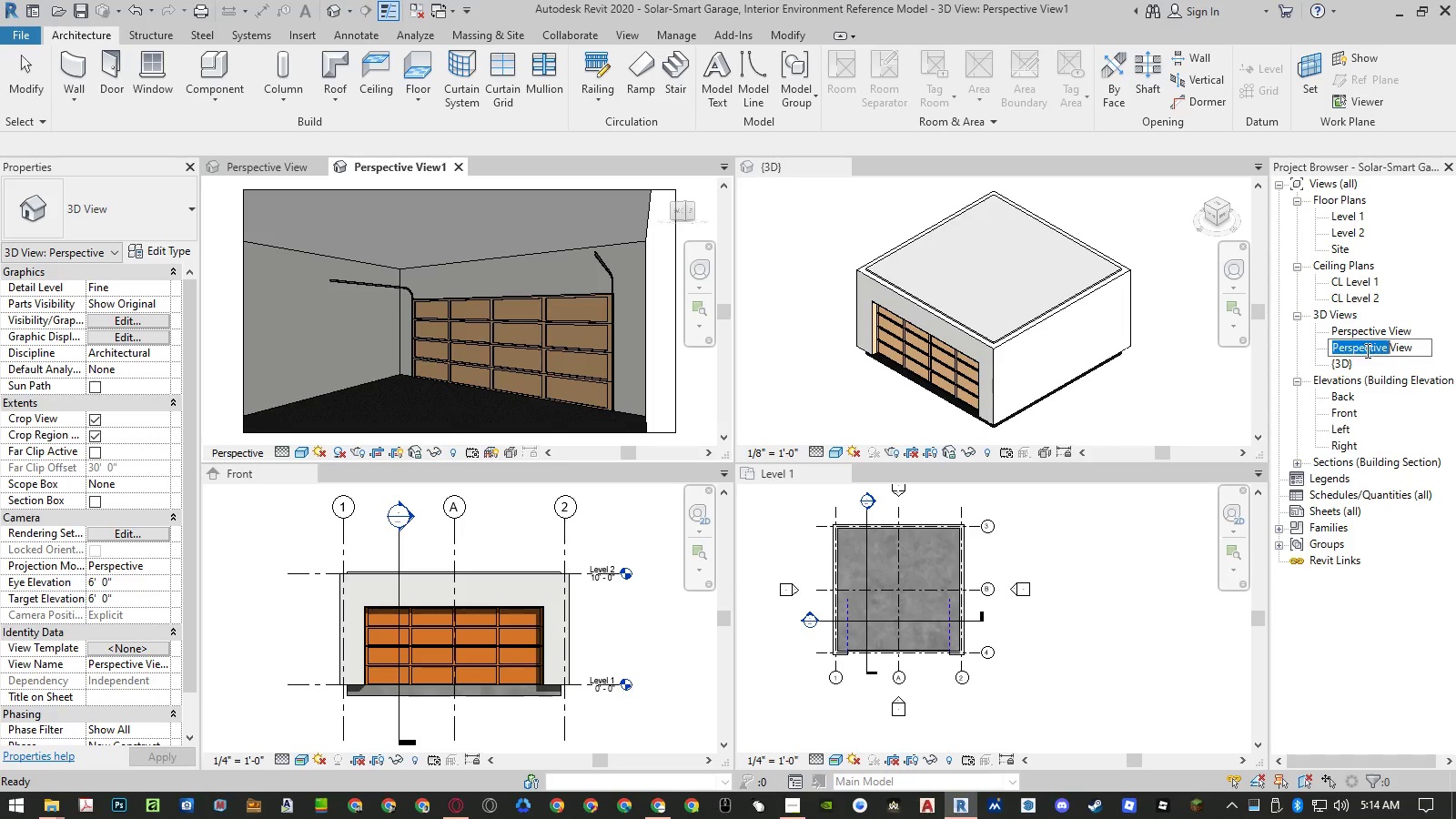 
left_click_drag(start_coordinate=[1366, 350], to_coordinate=[1354, 352])
 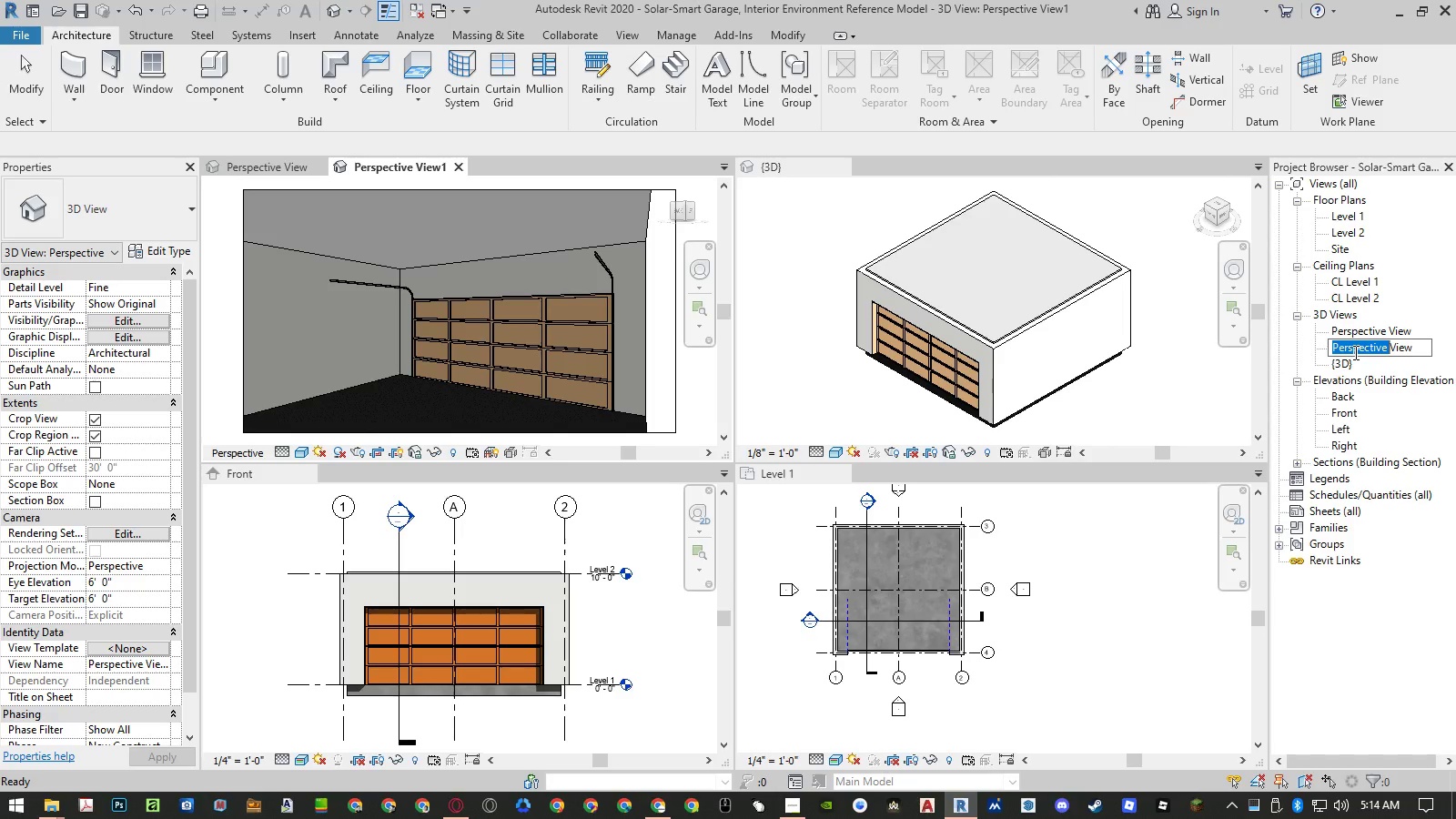 
type(Door)
 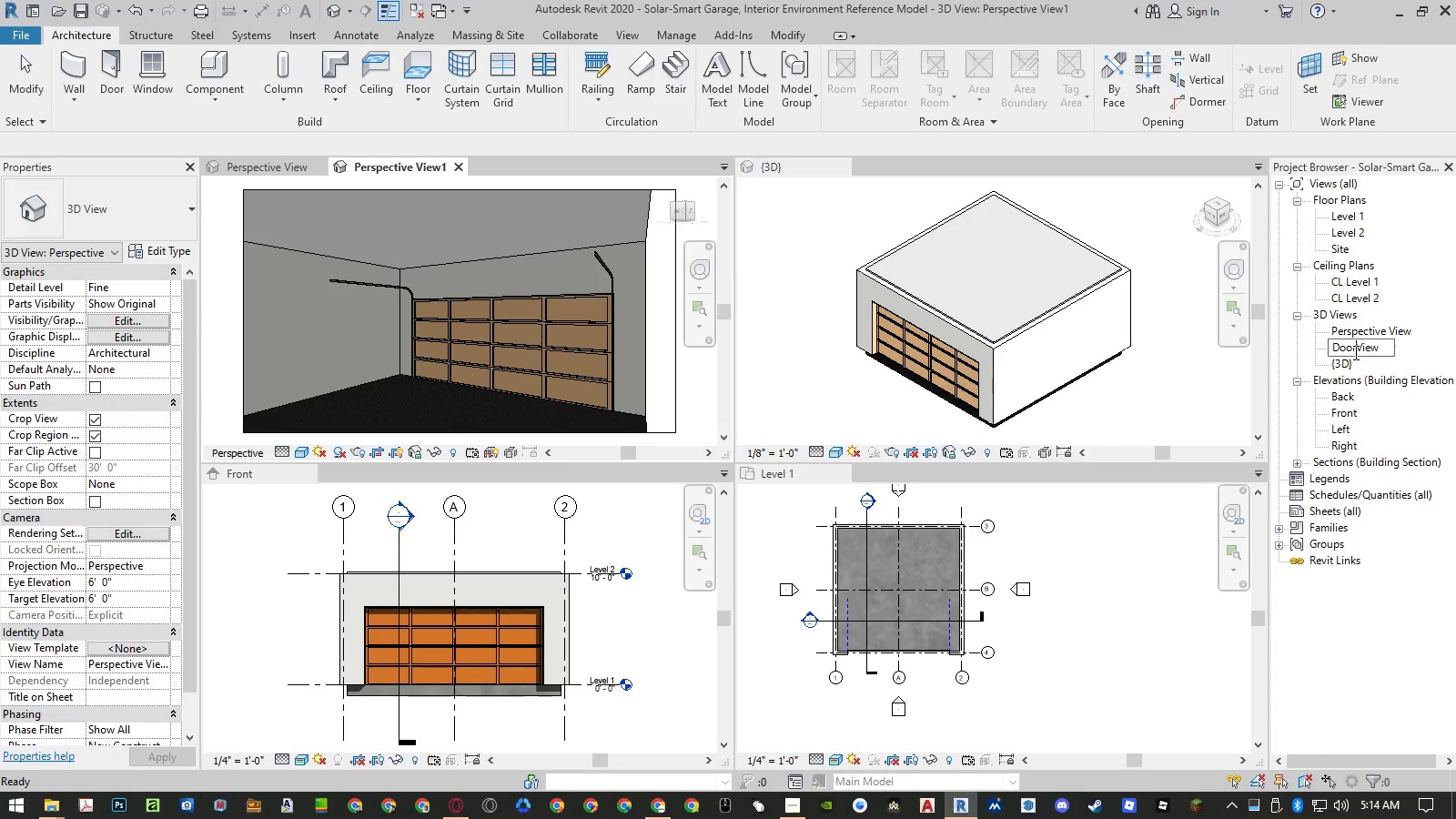 
key(Enter)
 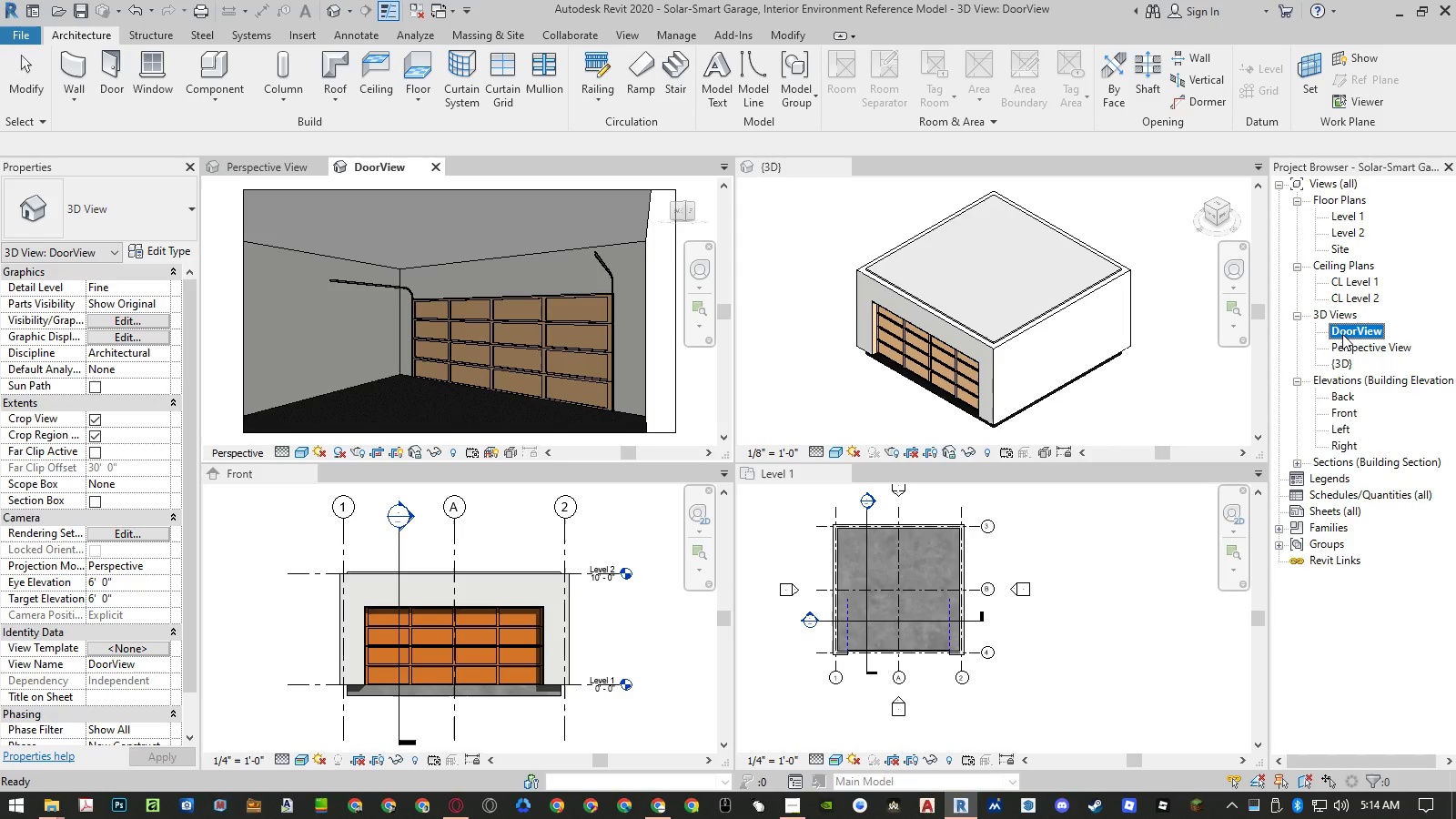 
right_click([1342, 334])
 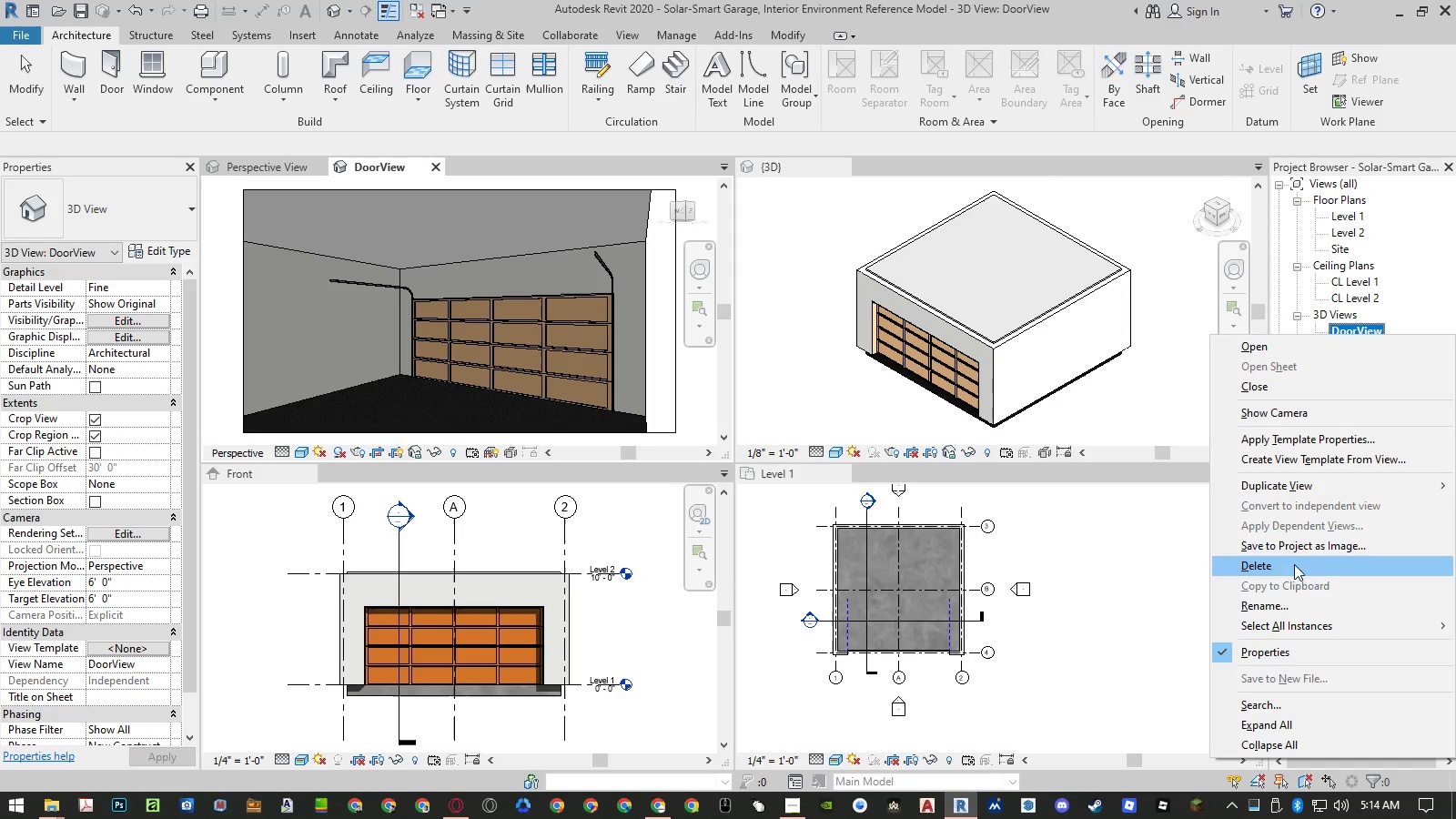 
left_click([1293, 603])
 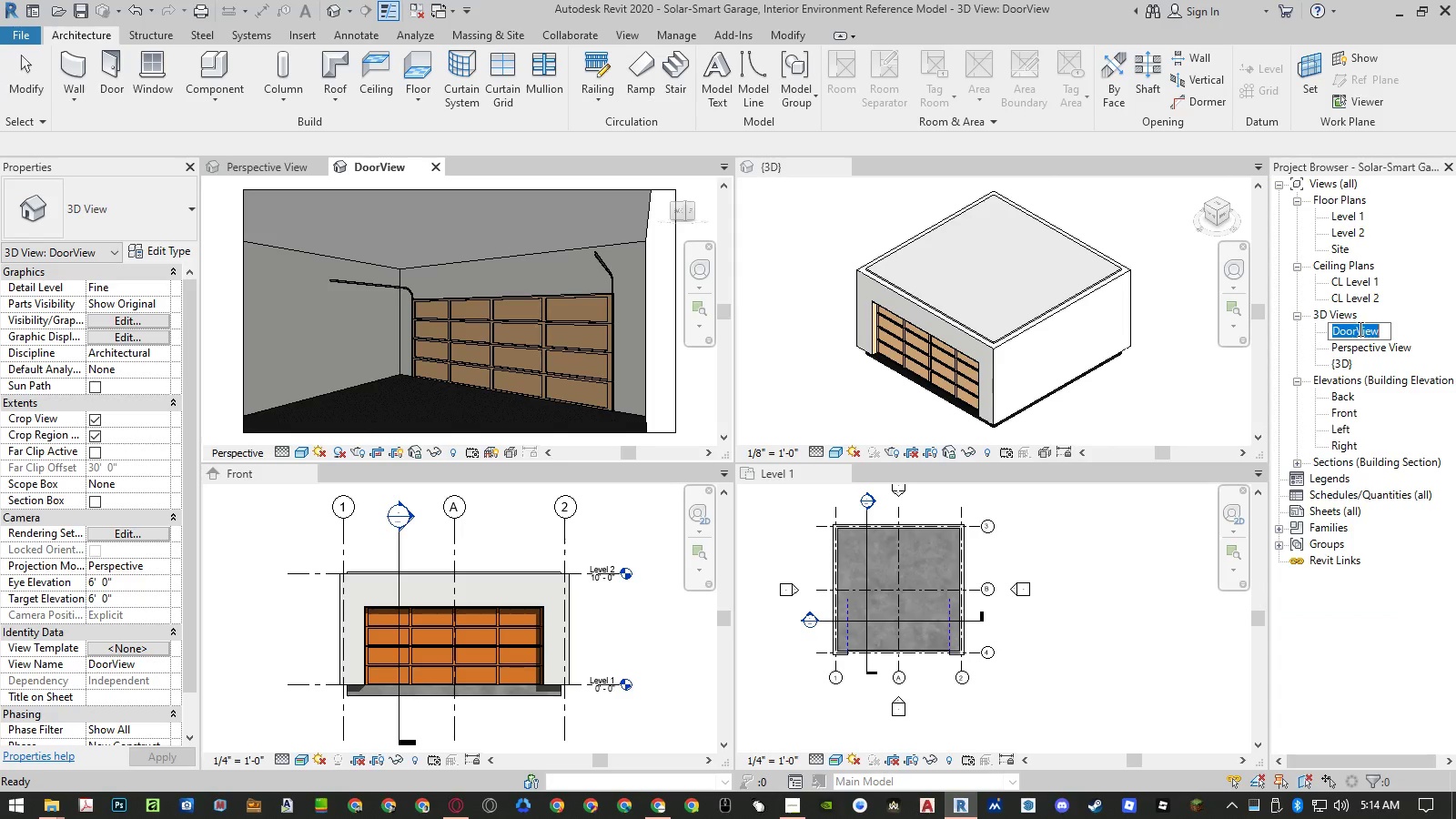 
left_click([1358, 328])
 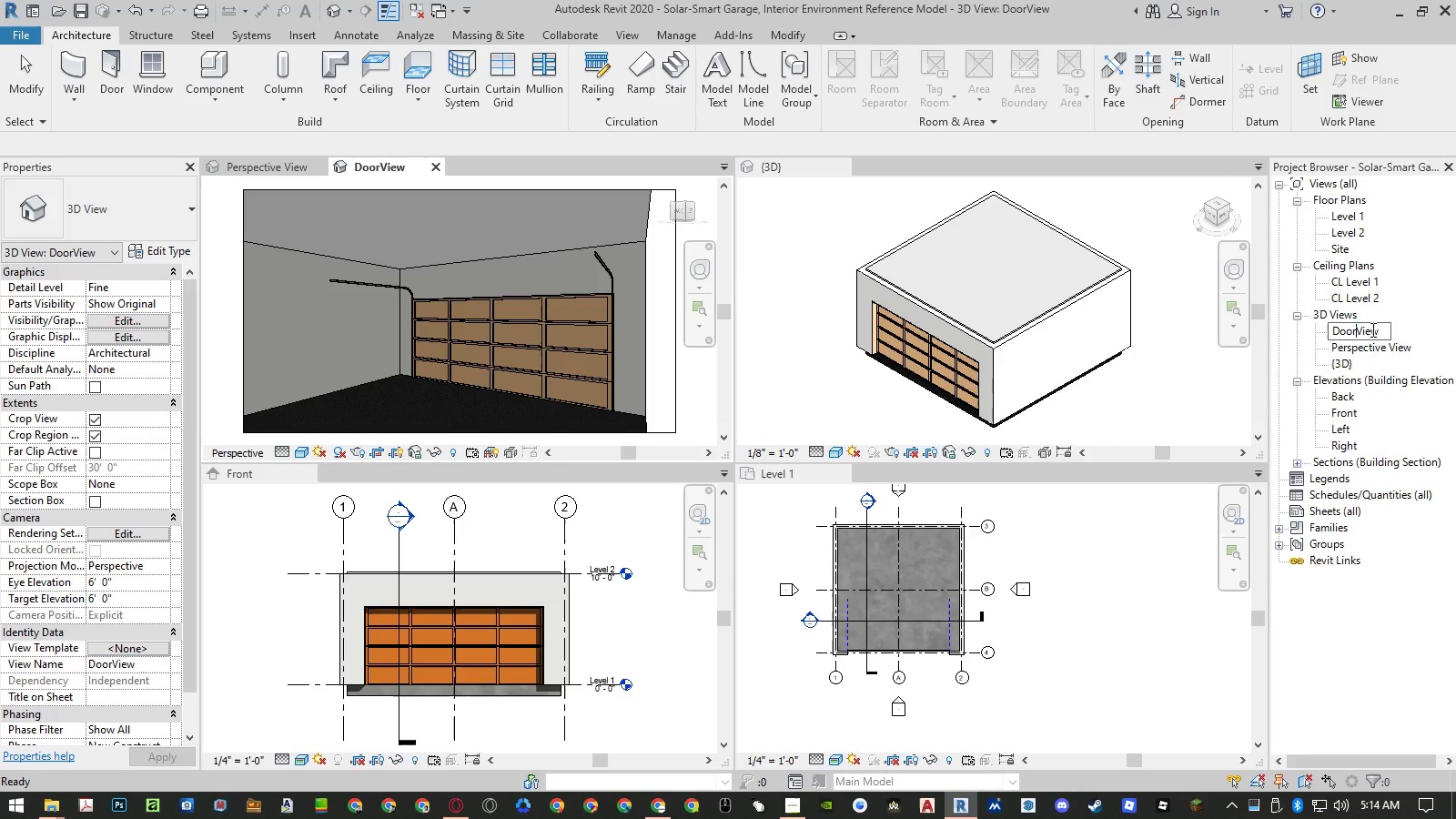 
key(Space)
 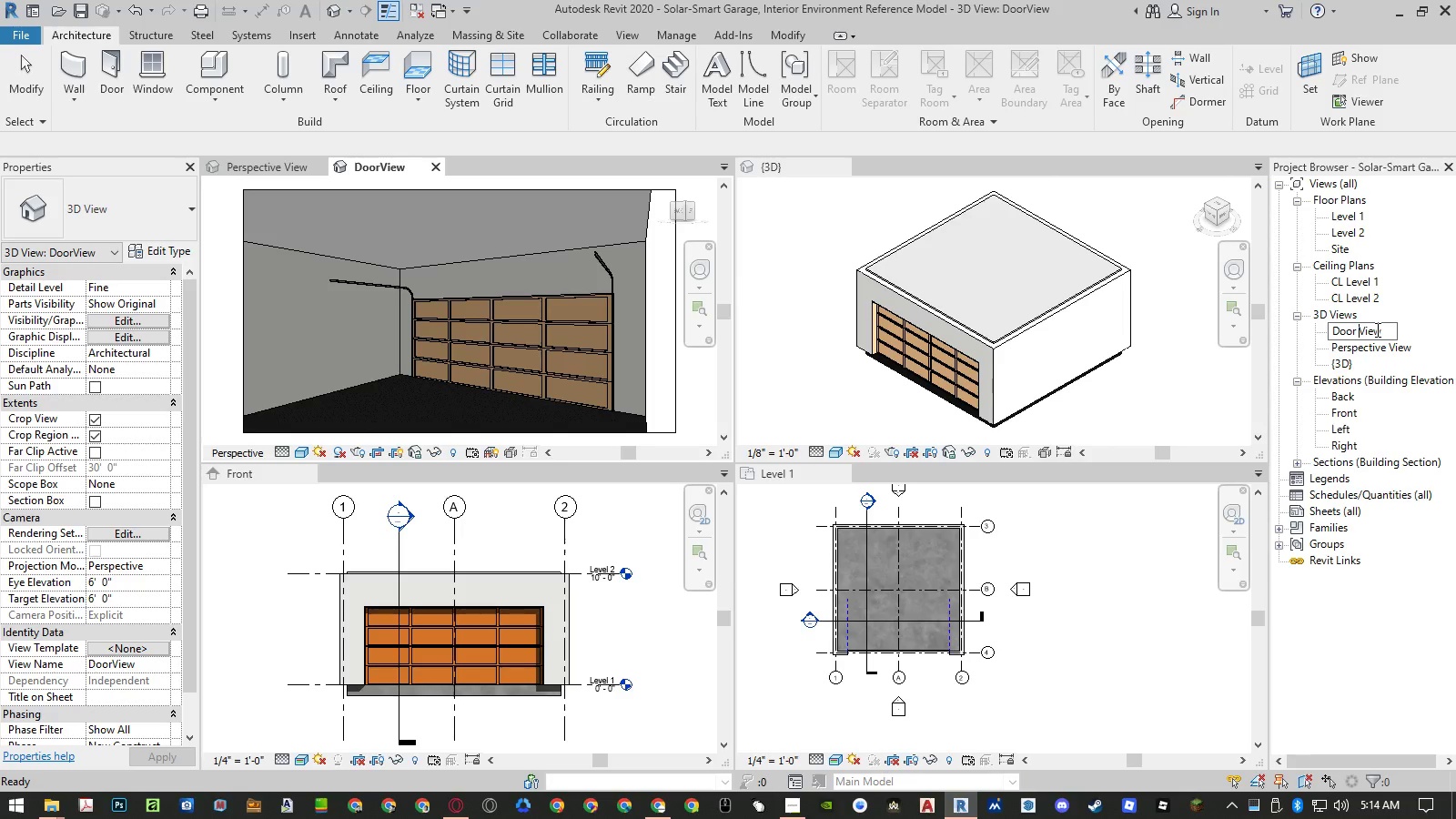 
key(NumpadEnter)
 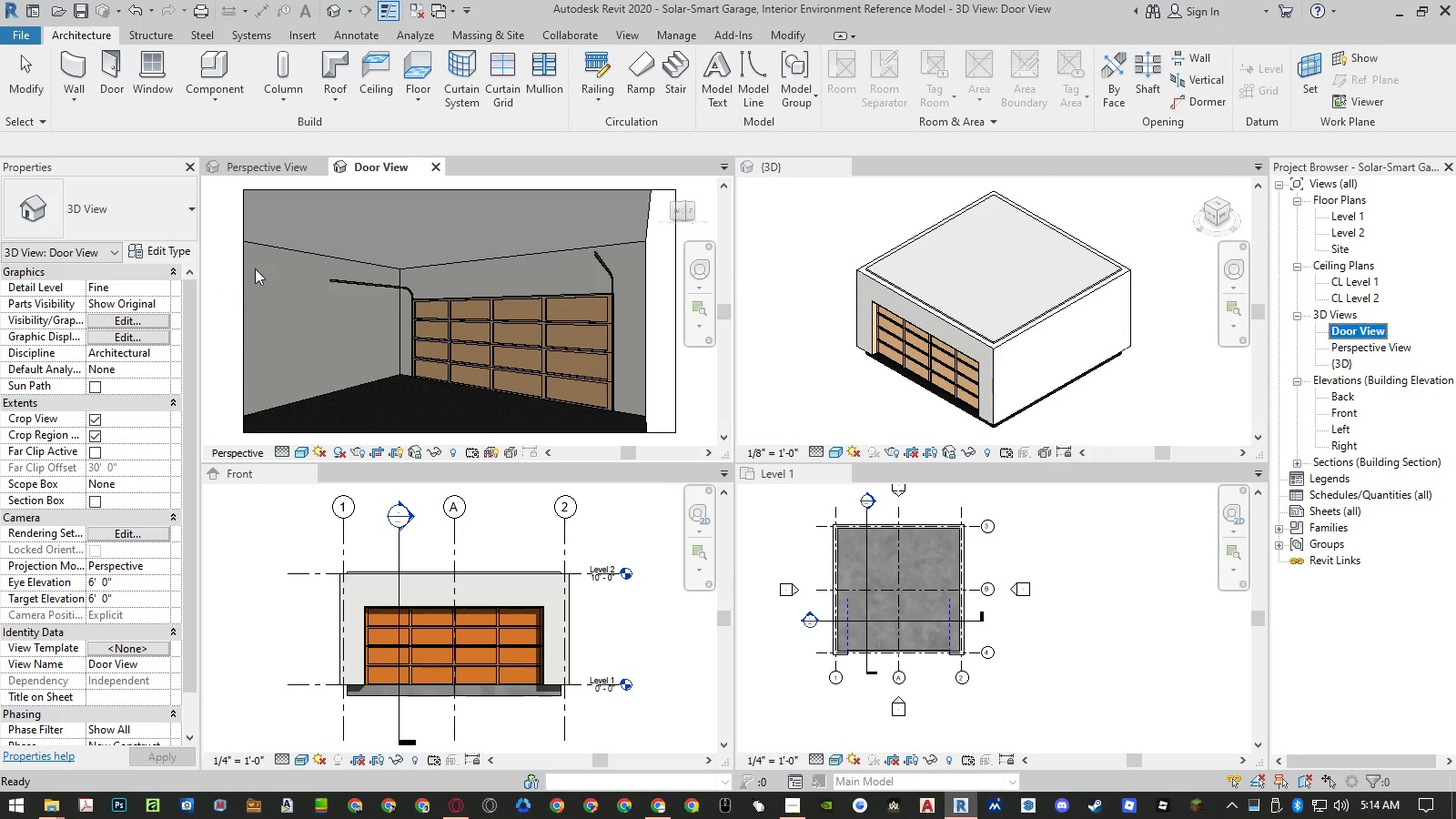 
left_click([460, 289])
 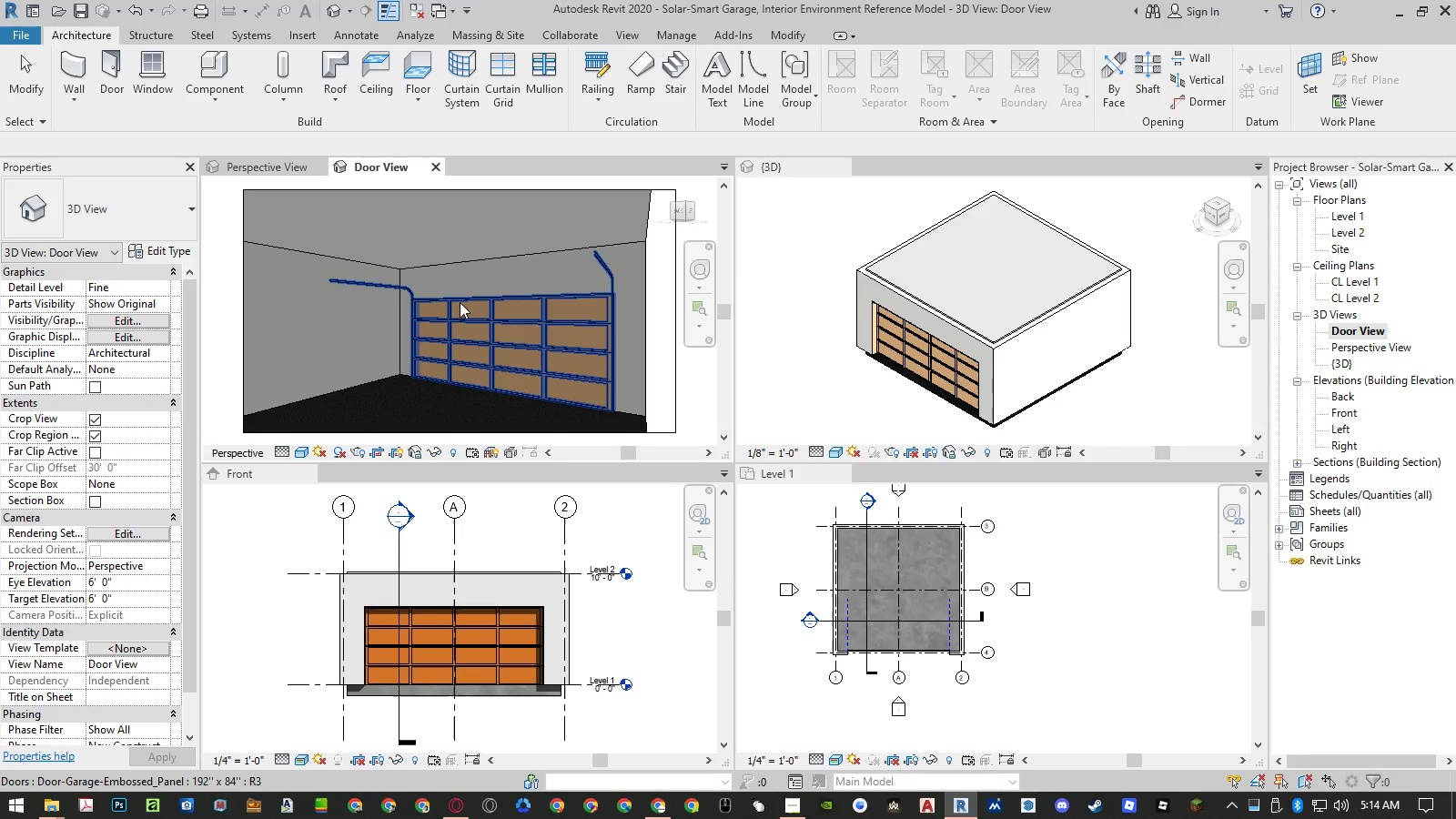 
double_click([460, 302])
 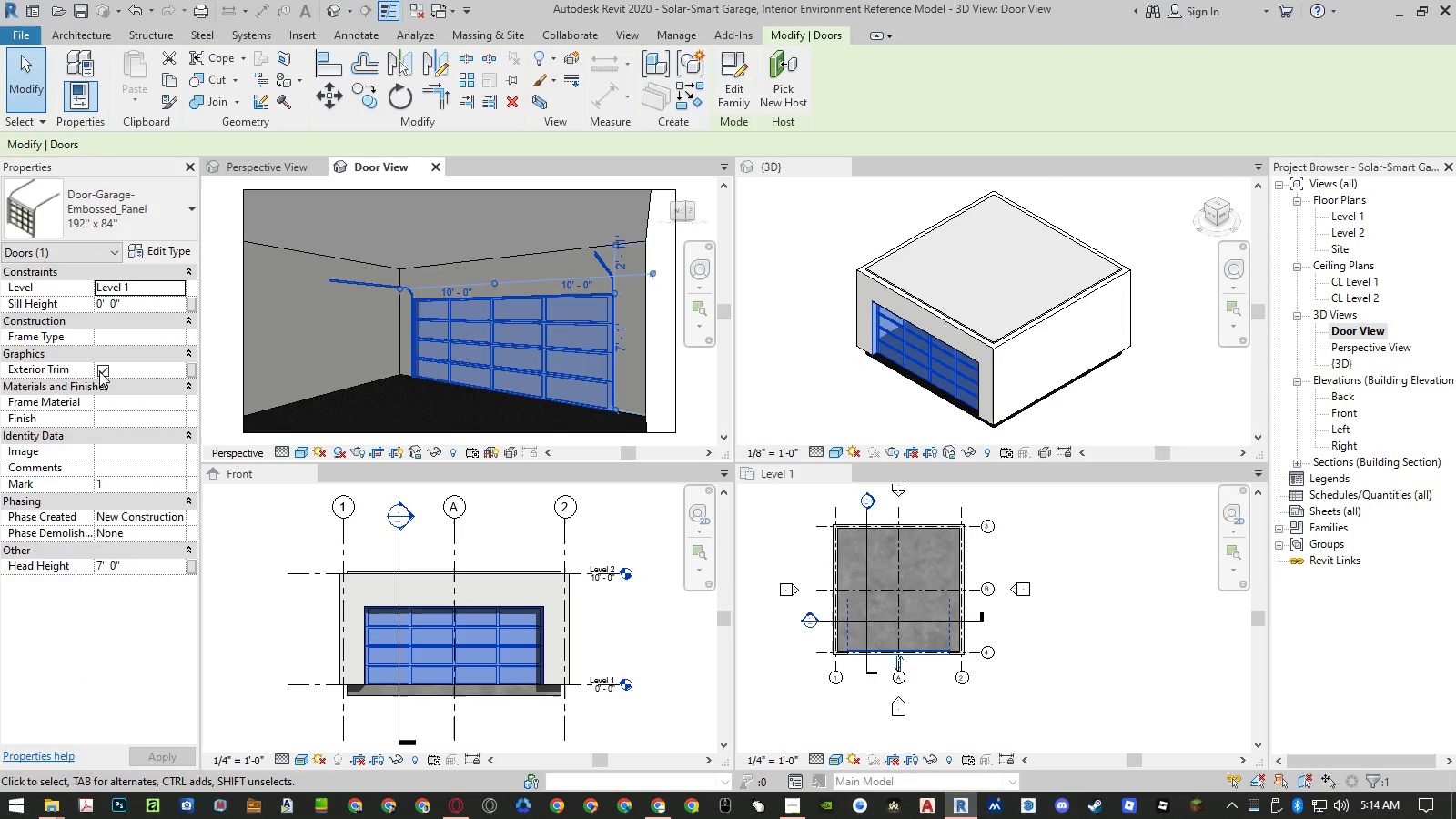 
left_click([99, 371])
 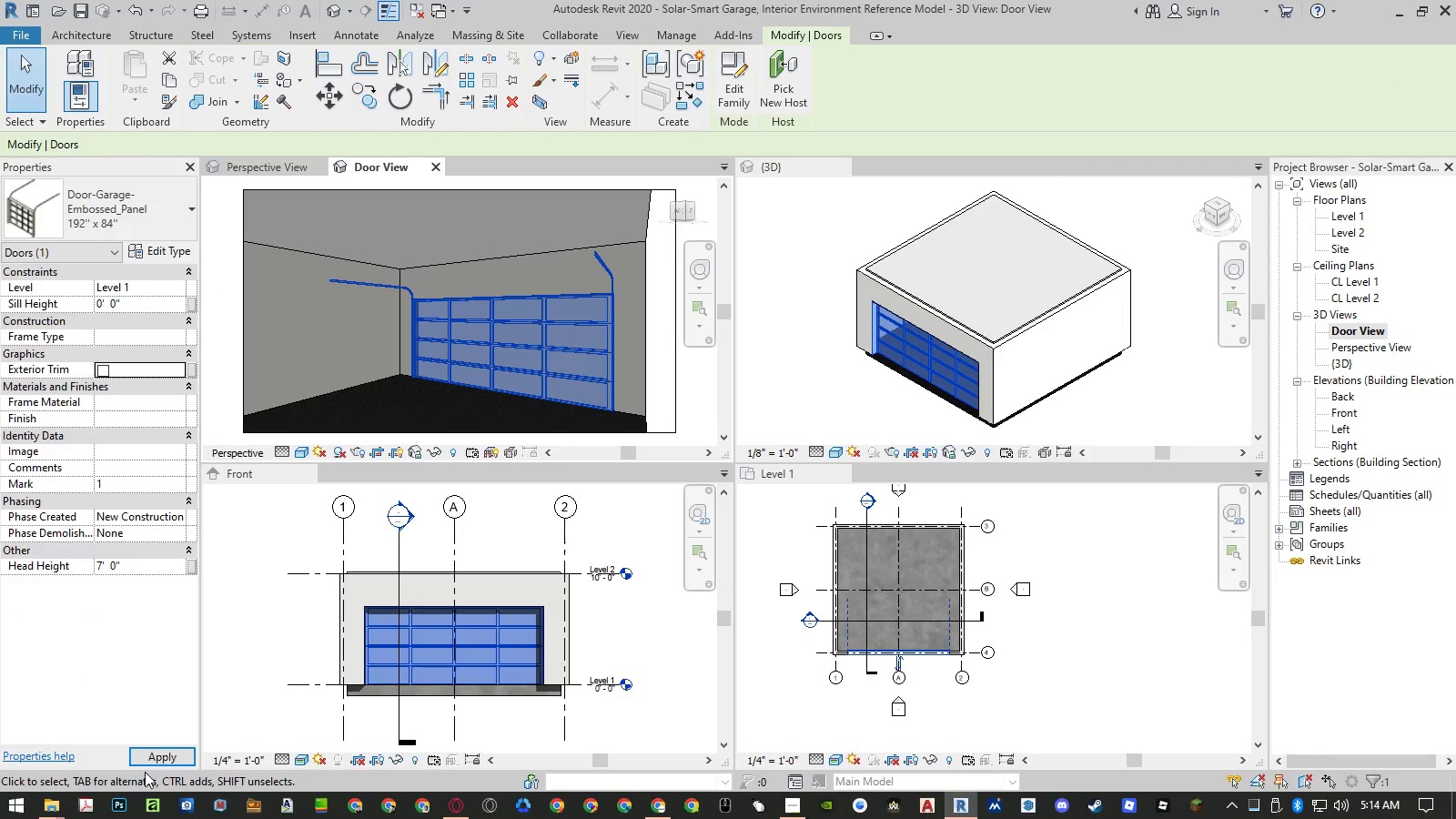 
left_click([151, 756])
 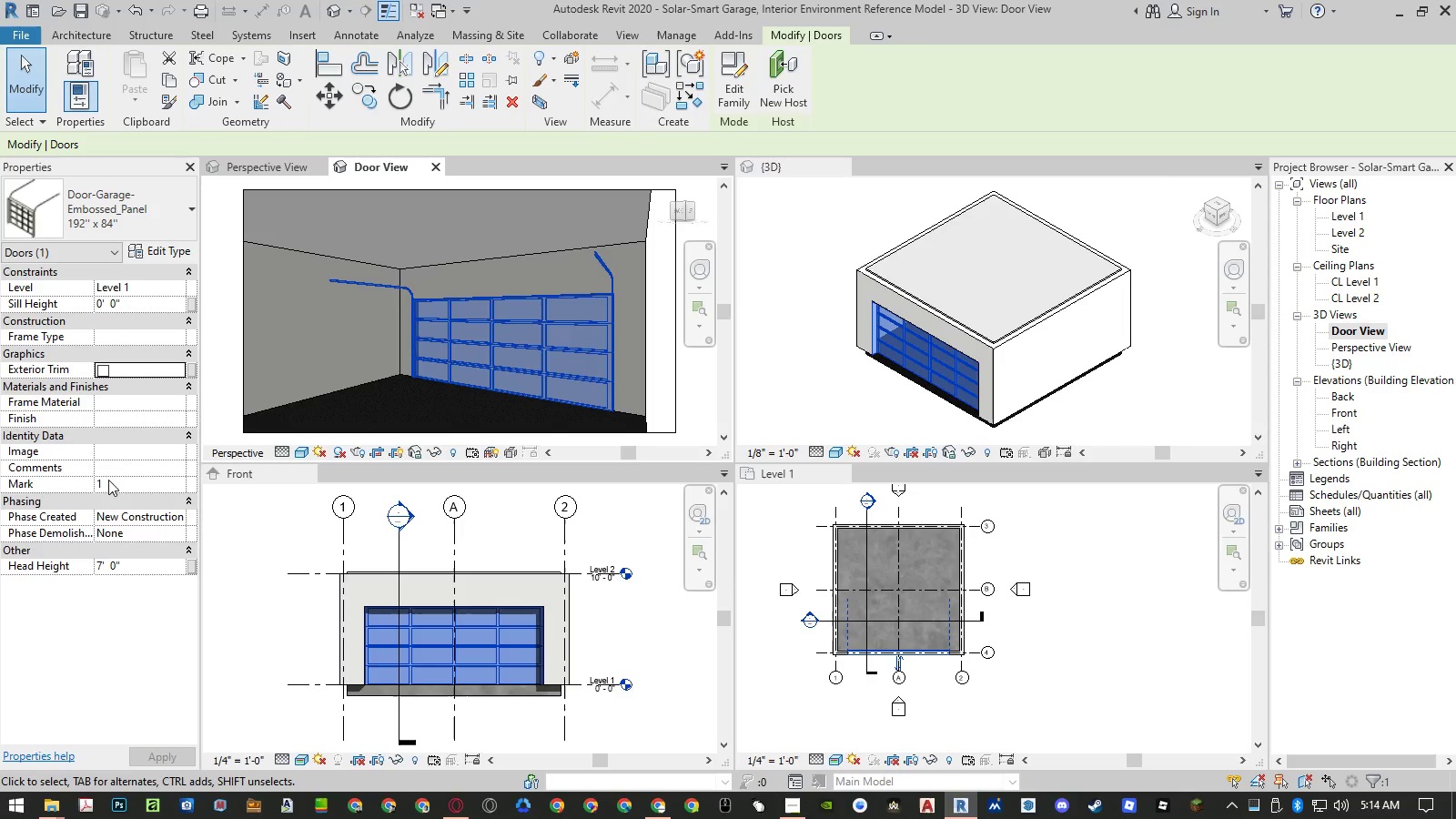 
left_click([101, 373])
 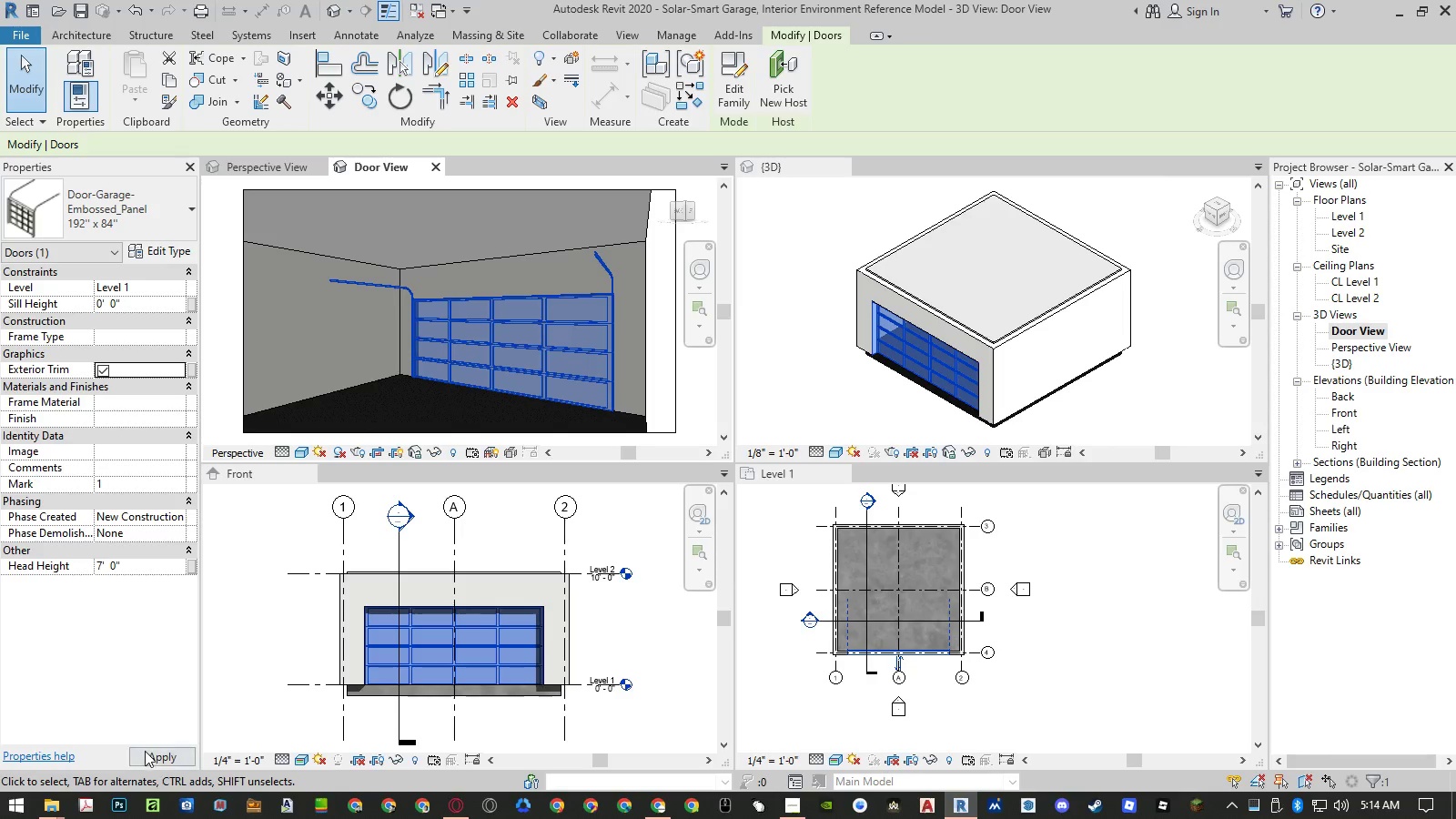 
left_click([146, 753])
 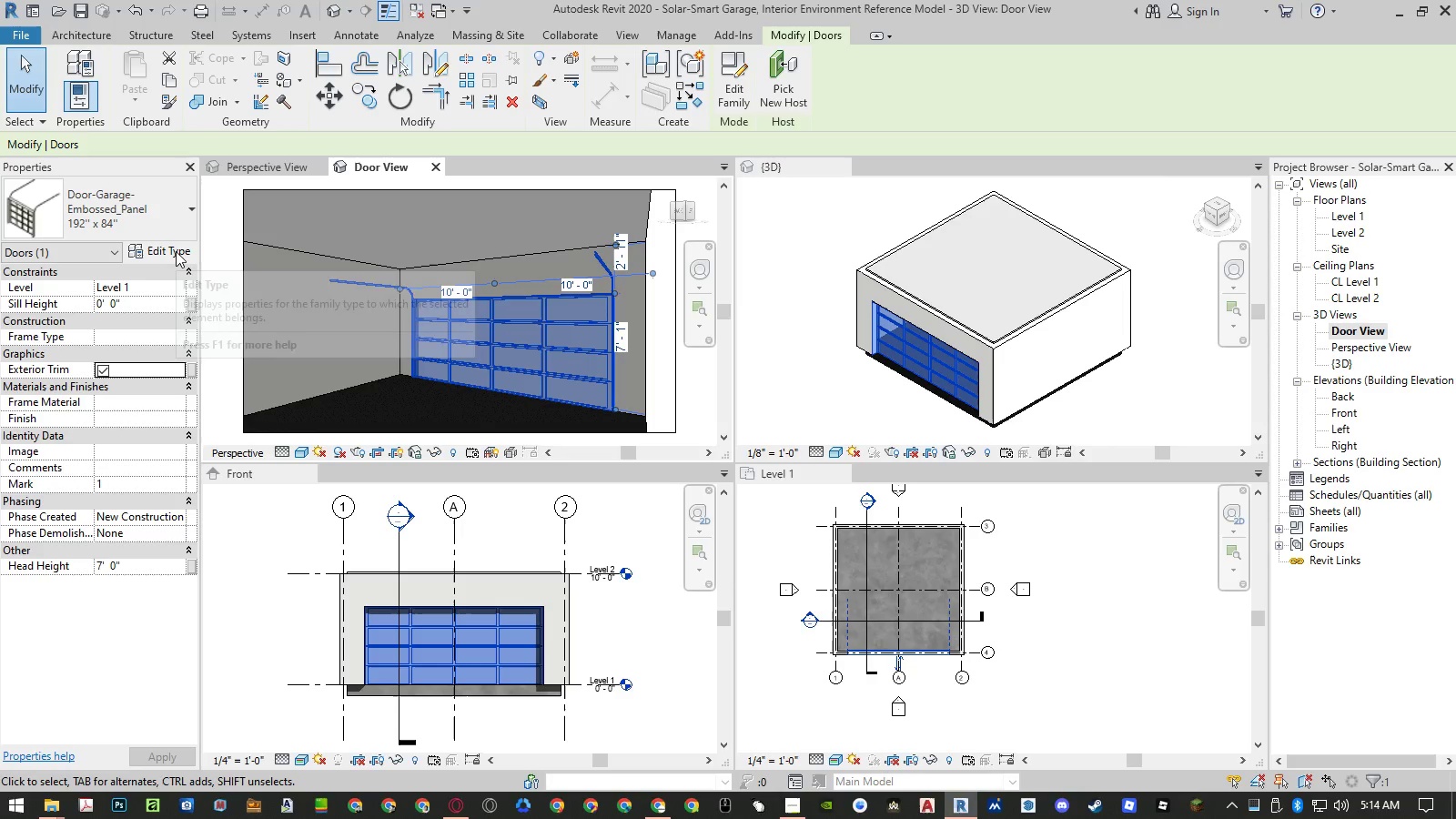 
left_click([176, 251])
 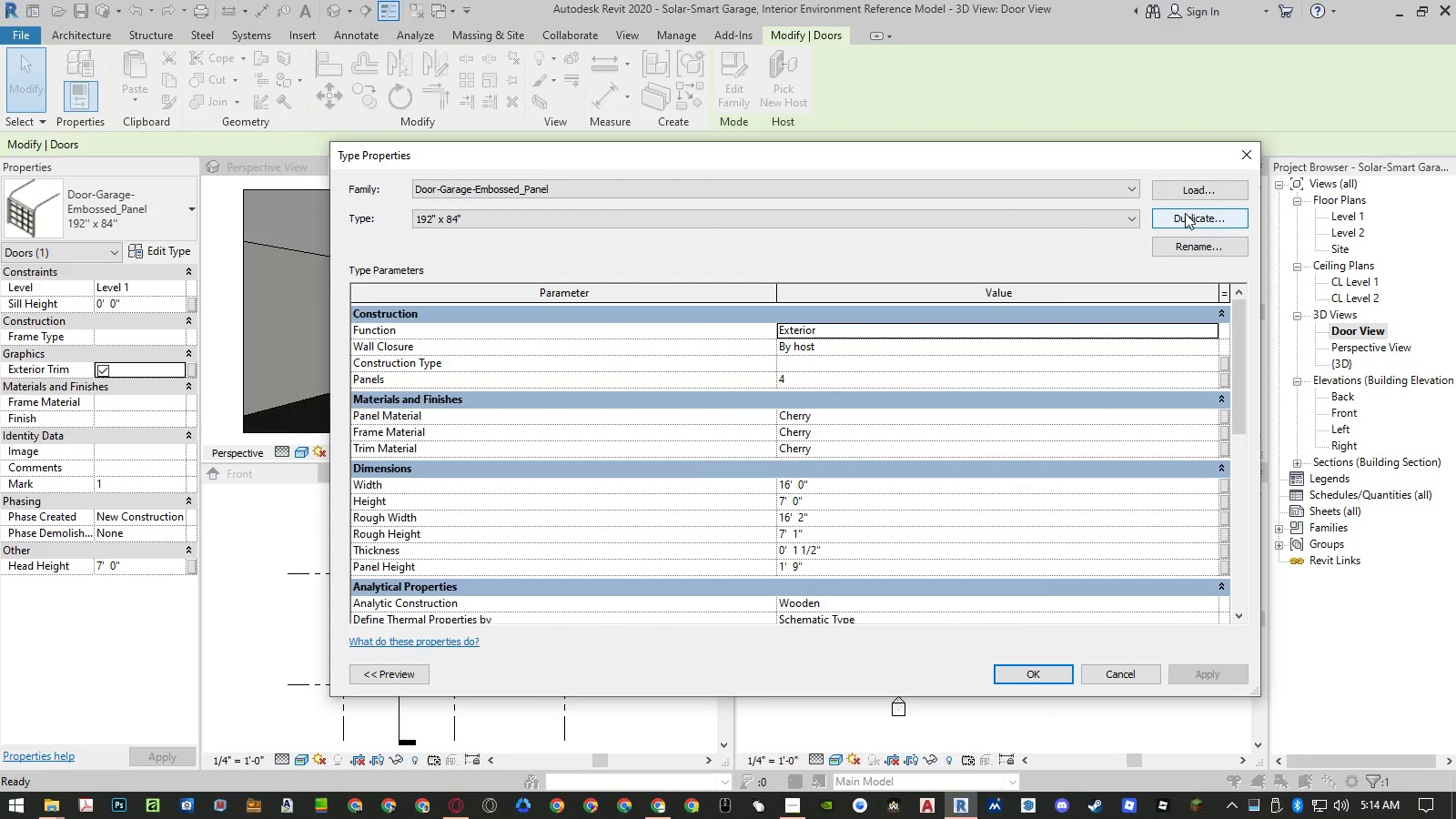 
wait(6.17)
 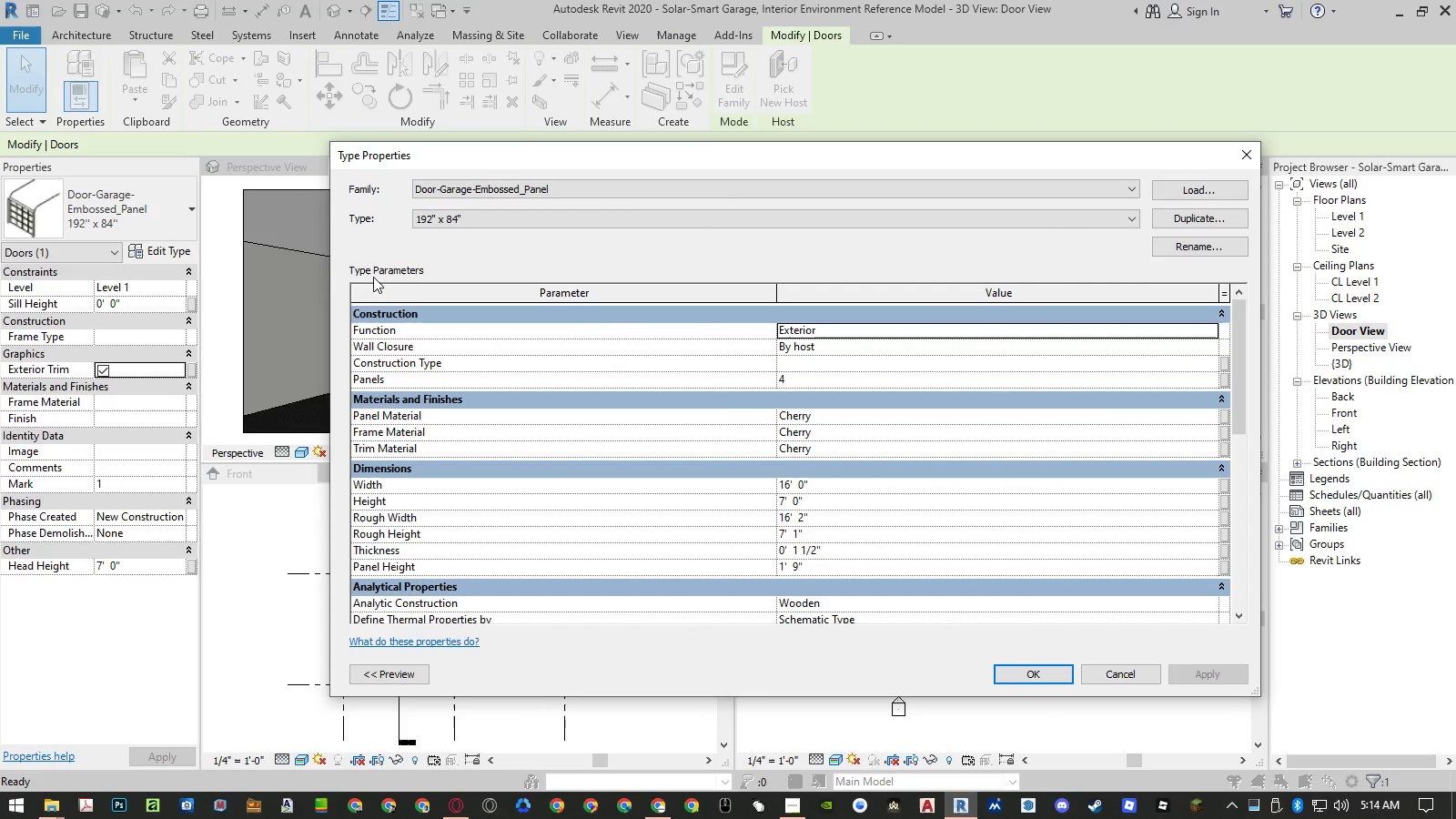 
left_click([1185, 213])
 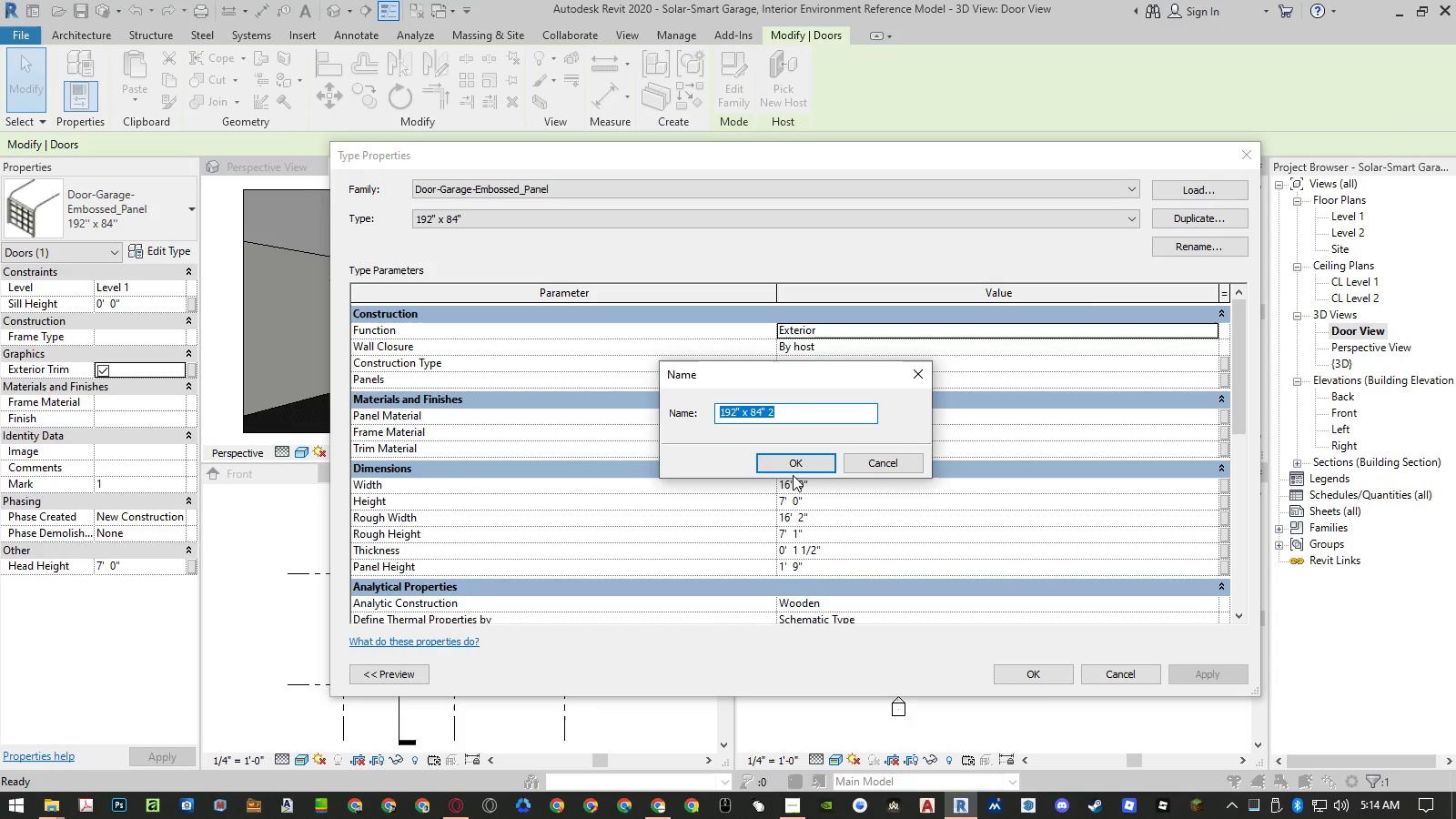 
left_click([796, 460])
 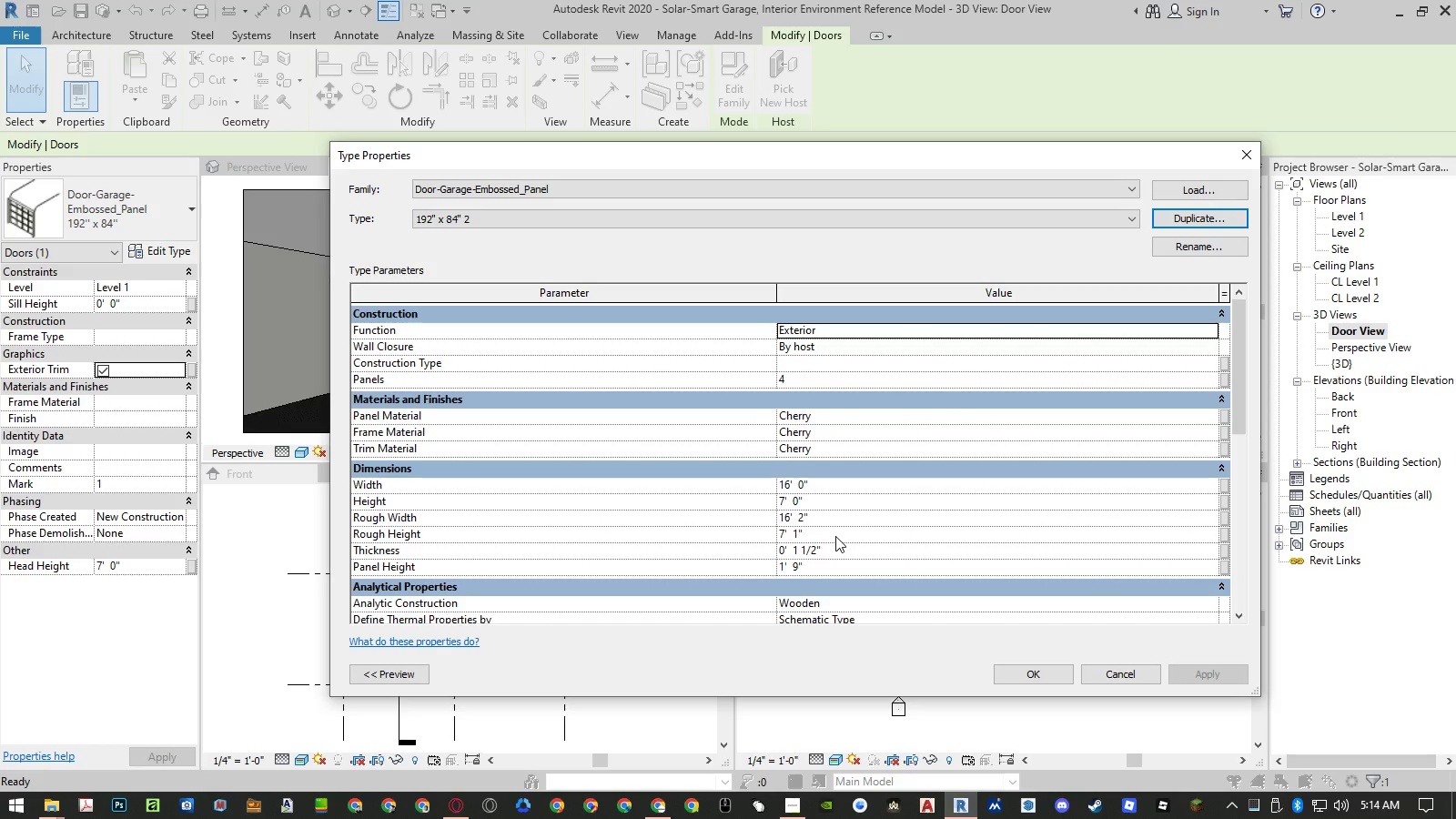 
wait(6.31)
 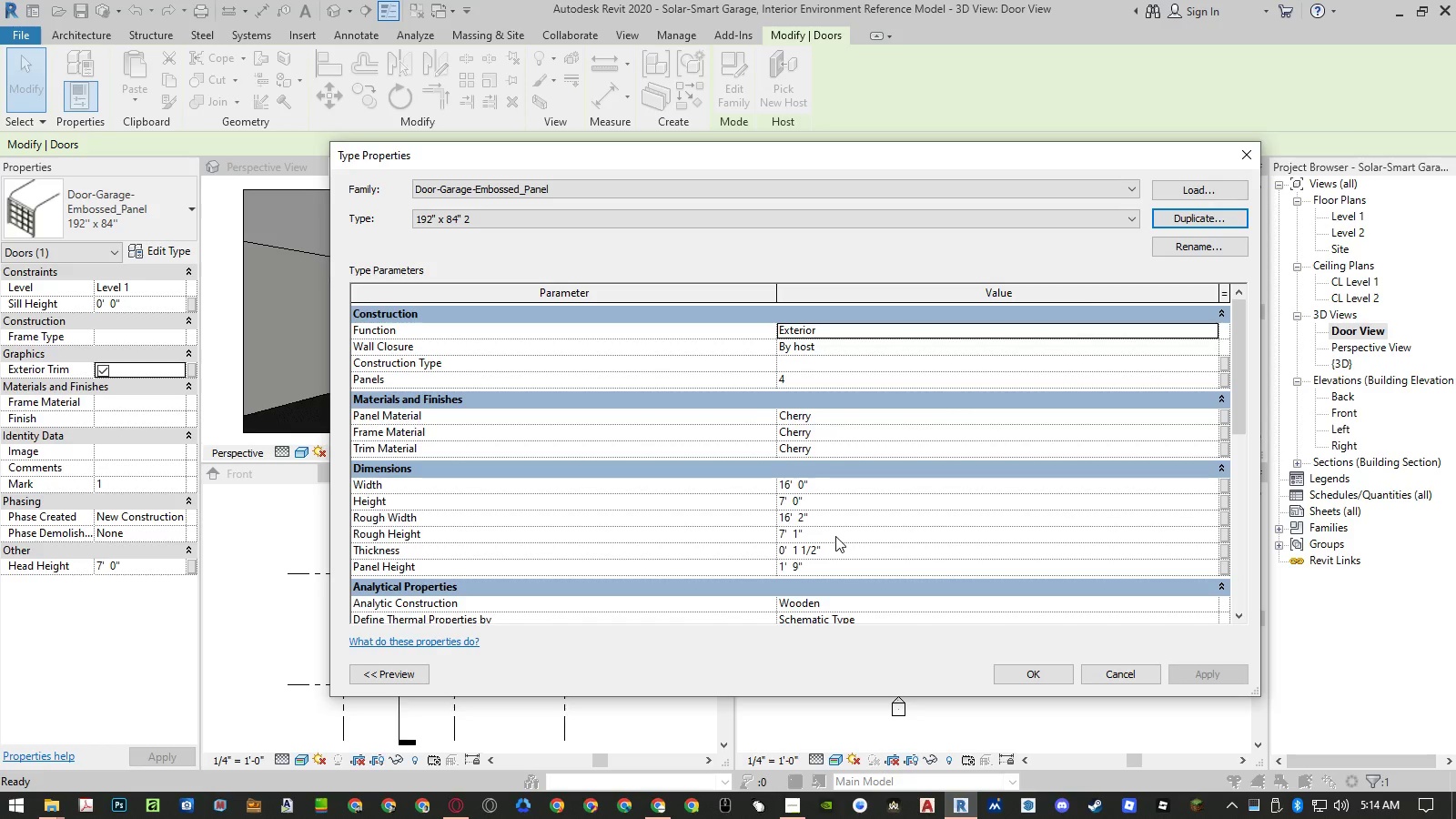 
key(Meta+MetaLeft)
 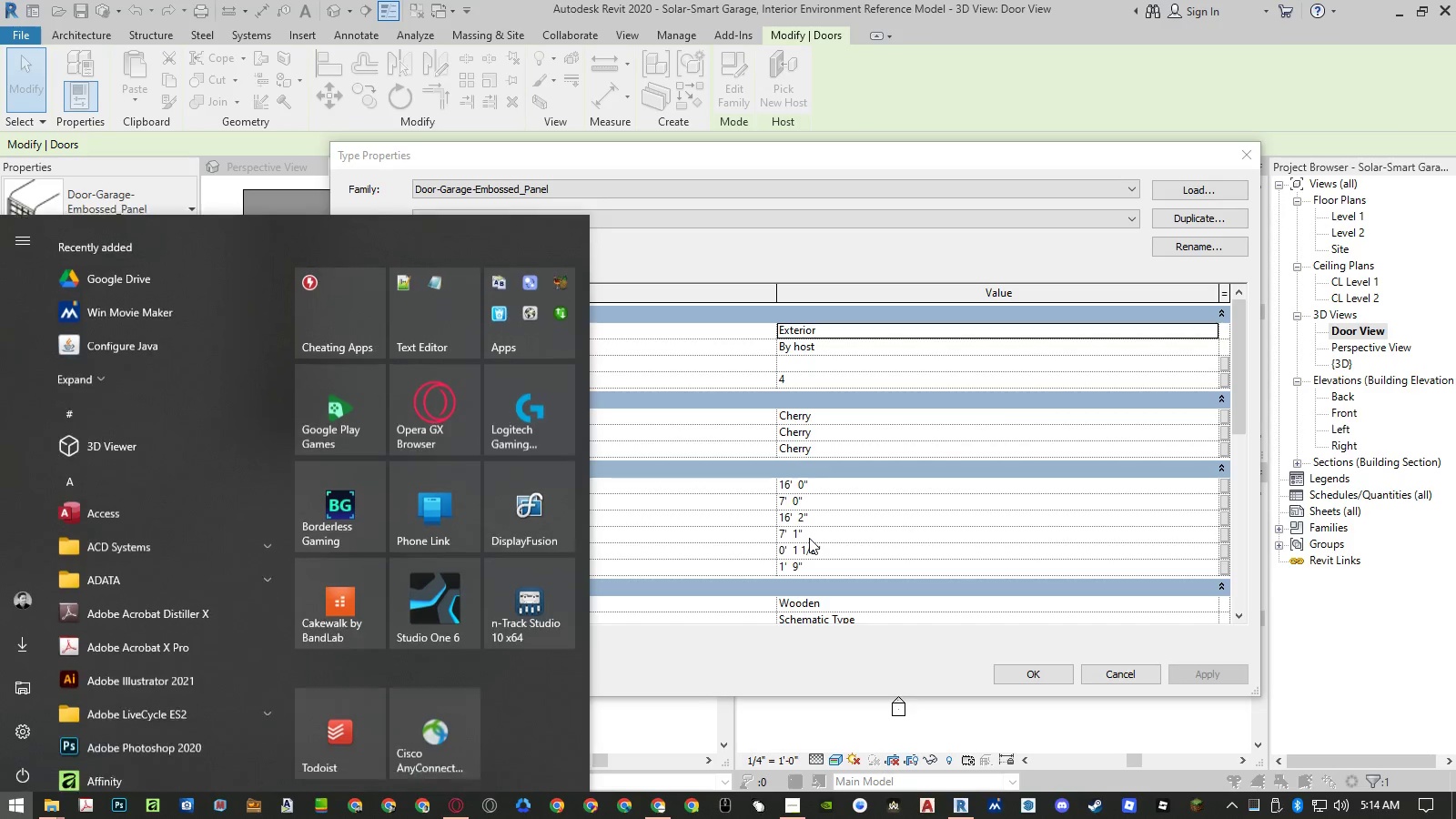 
type(cal)
 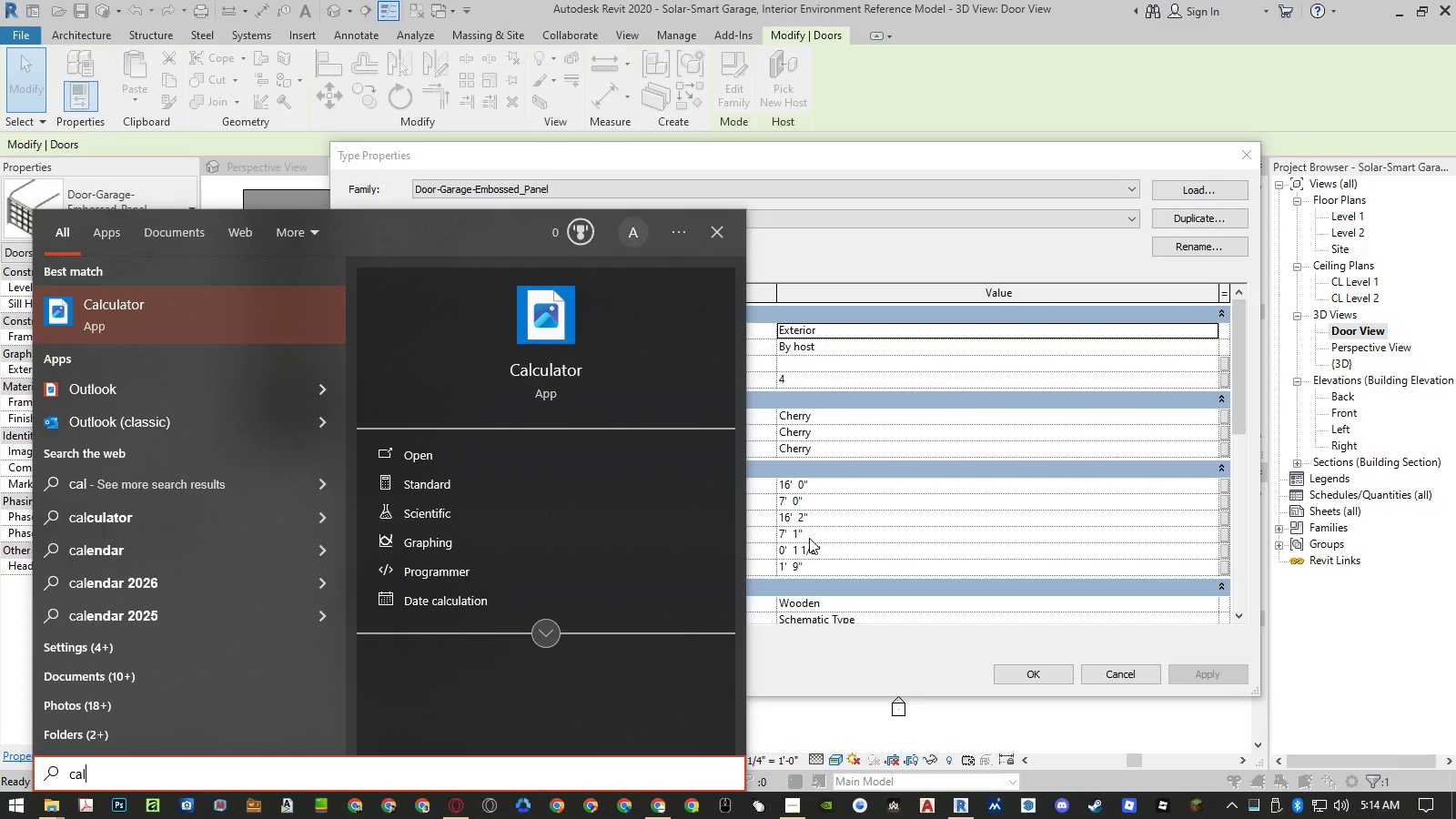 
key(Enter)
 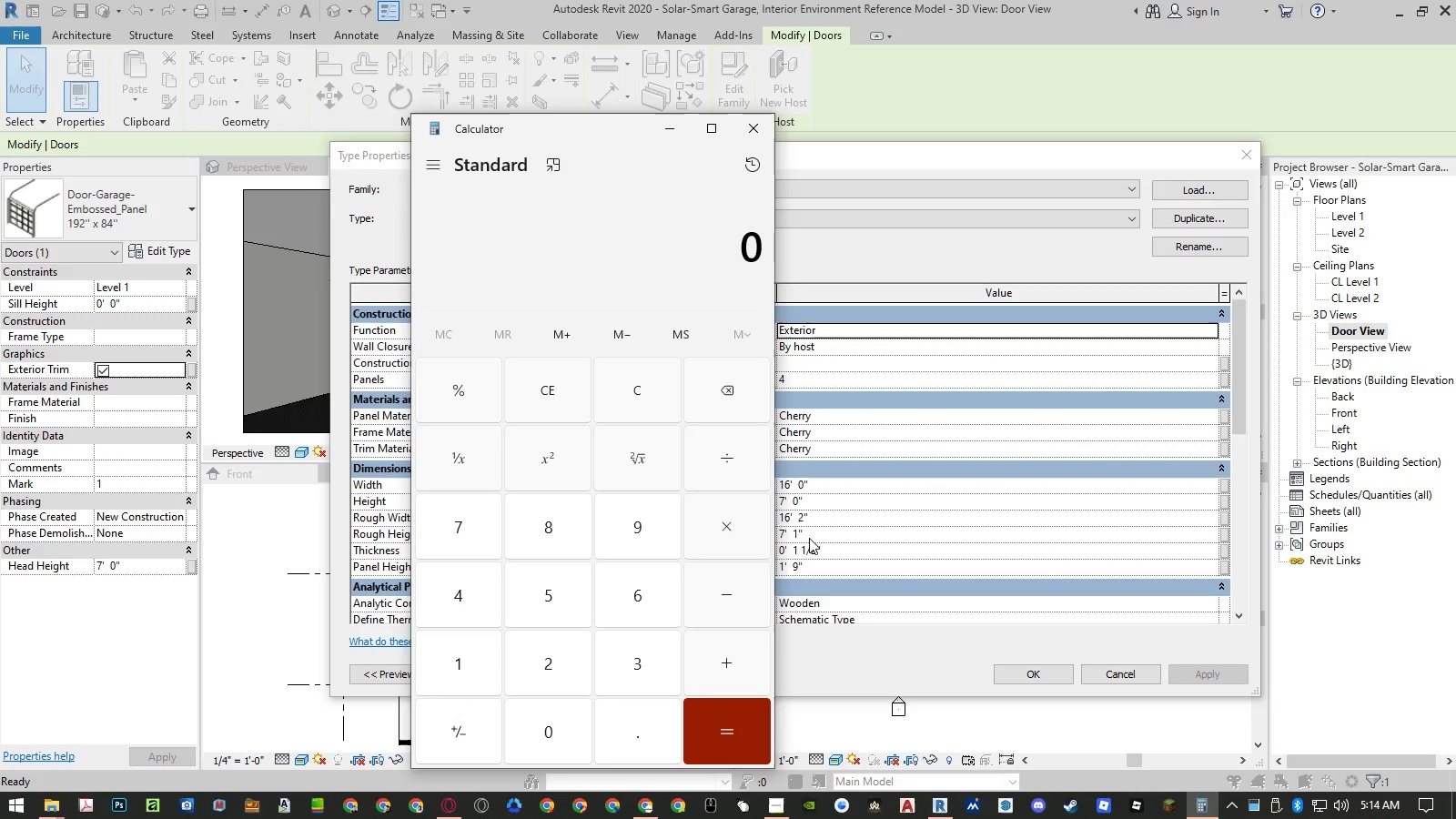 
key(Numpad1)
 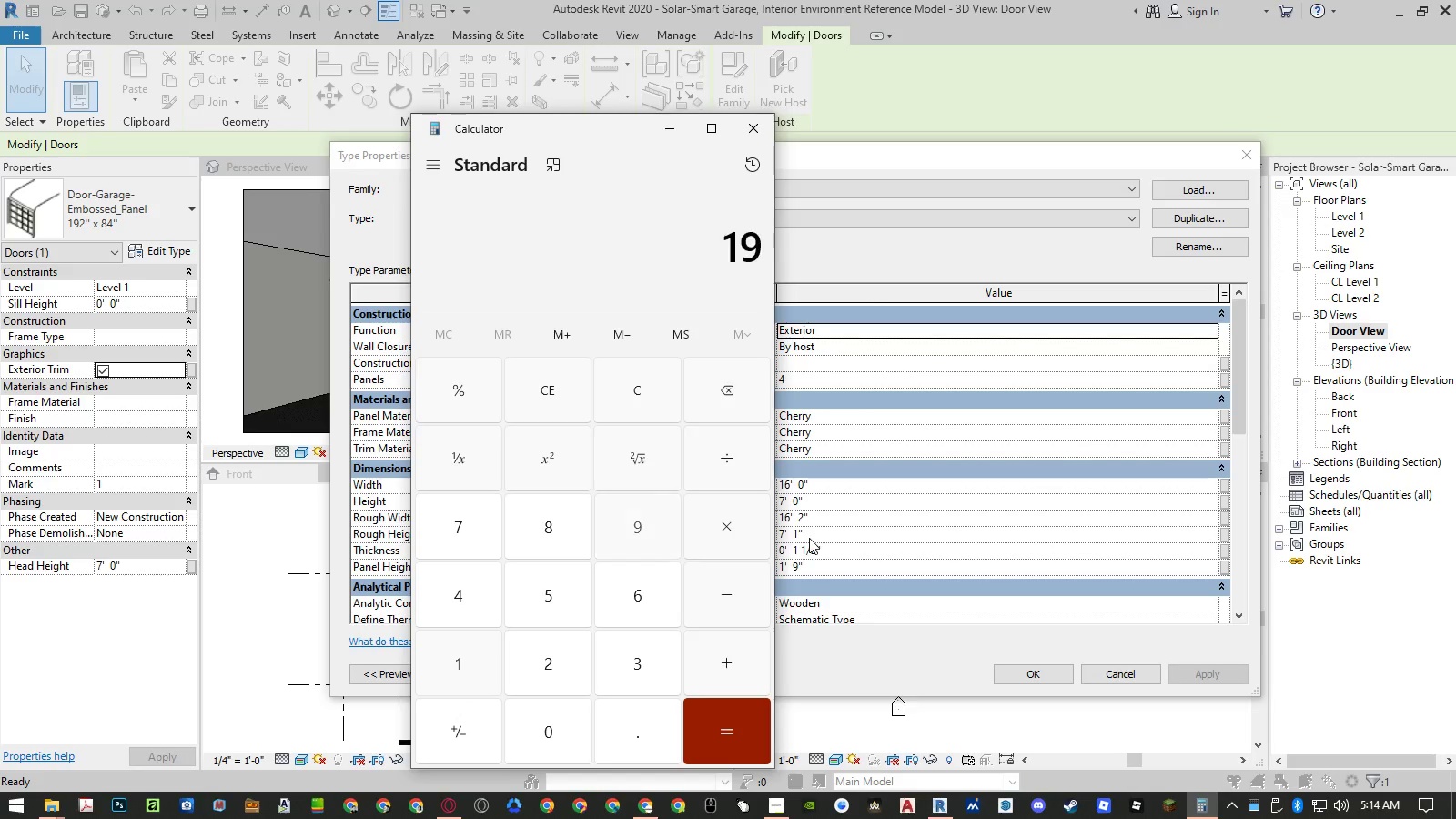 
key(Numpad9)
 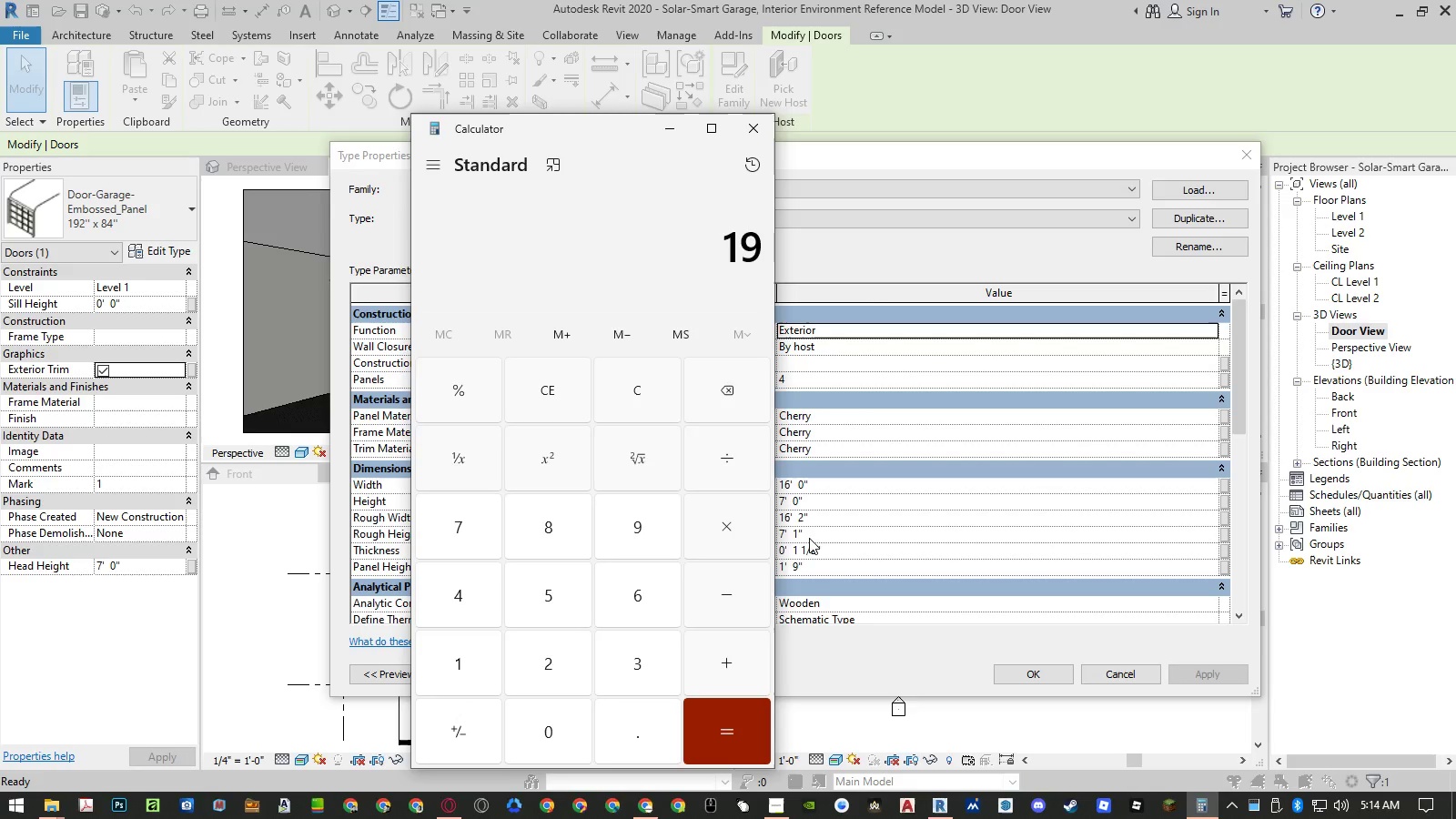 
key(Numpad2)
 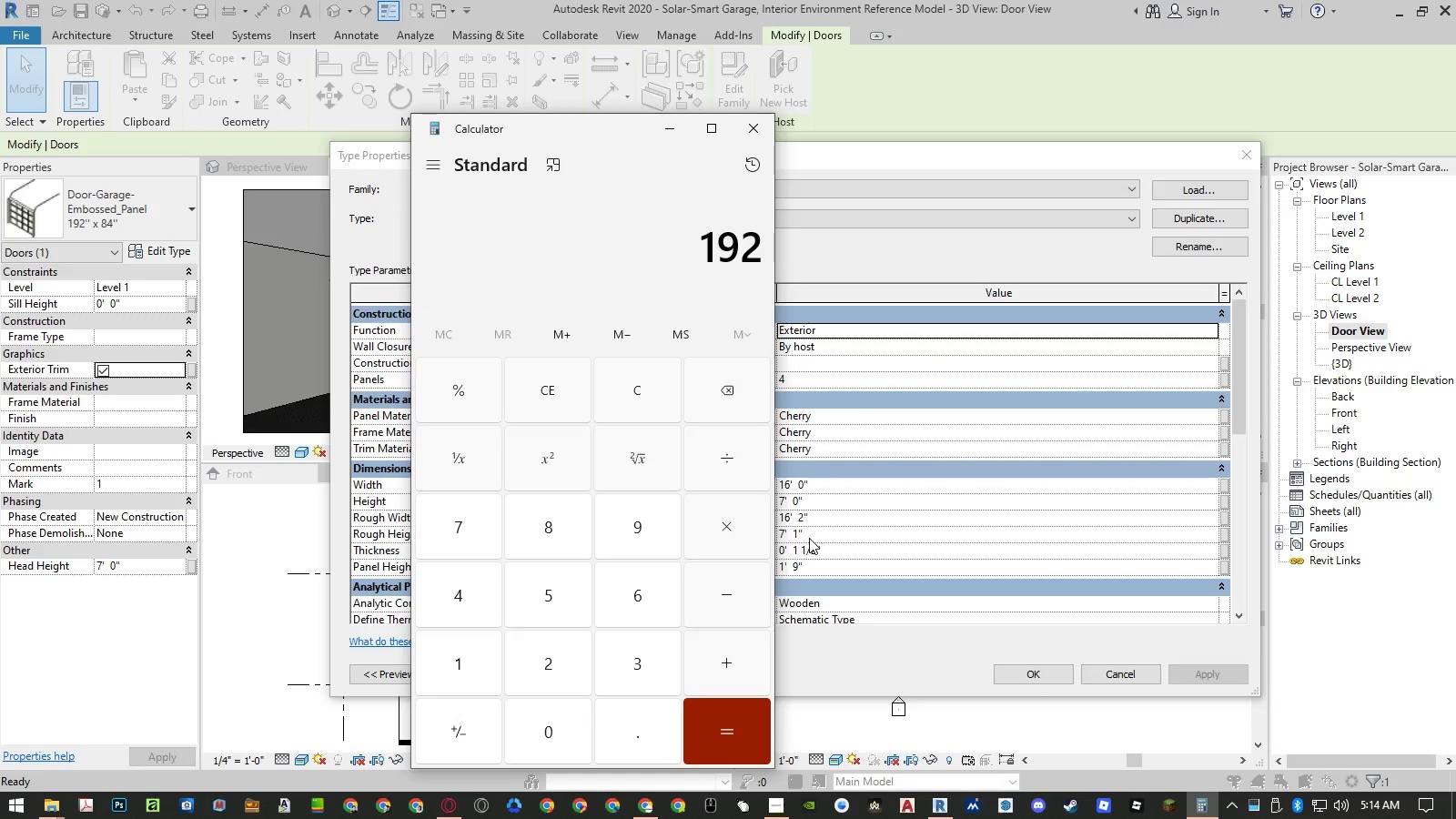 
key(NumpadDivide)
 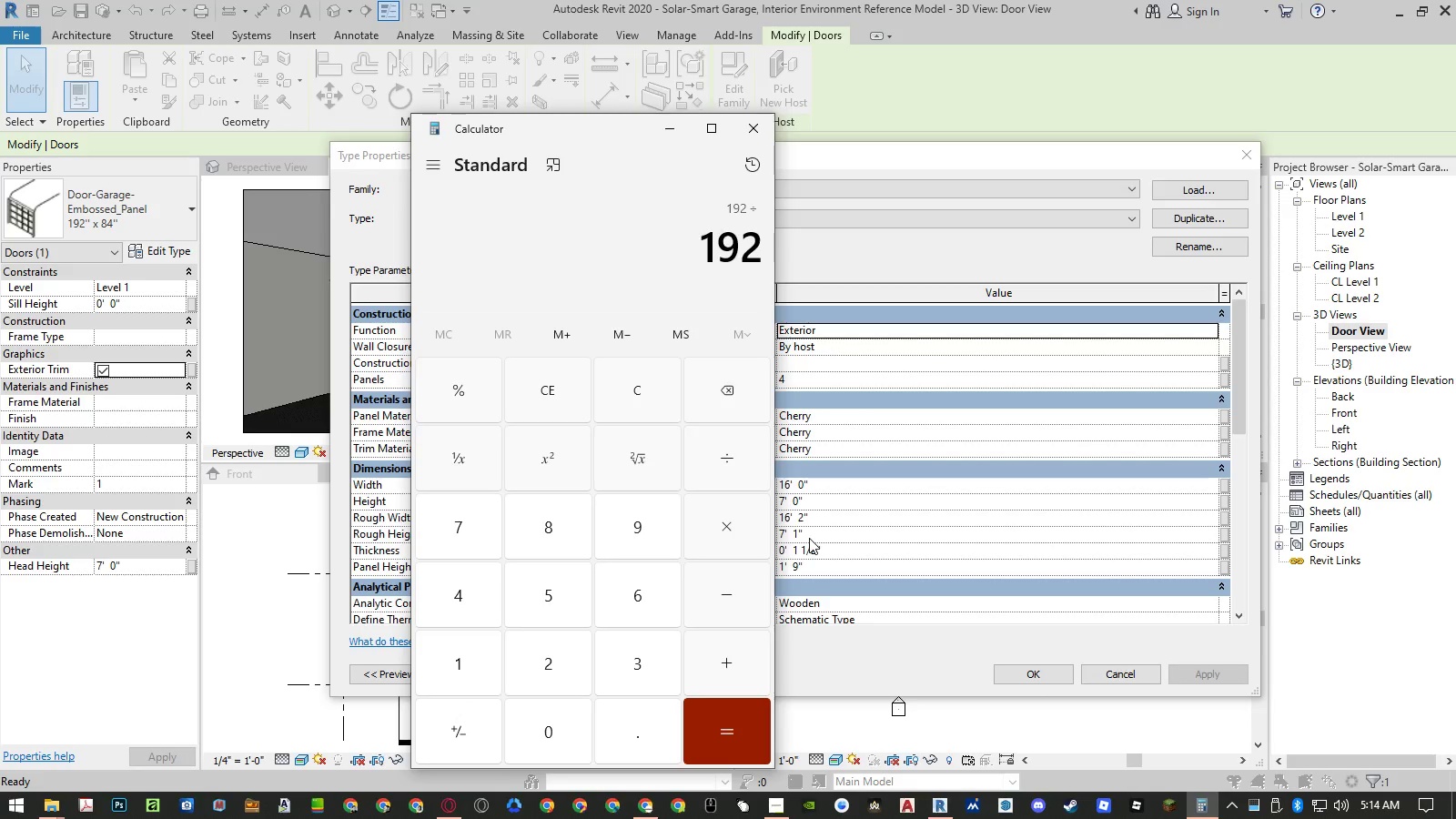 
key(Numpad1)
 